 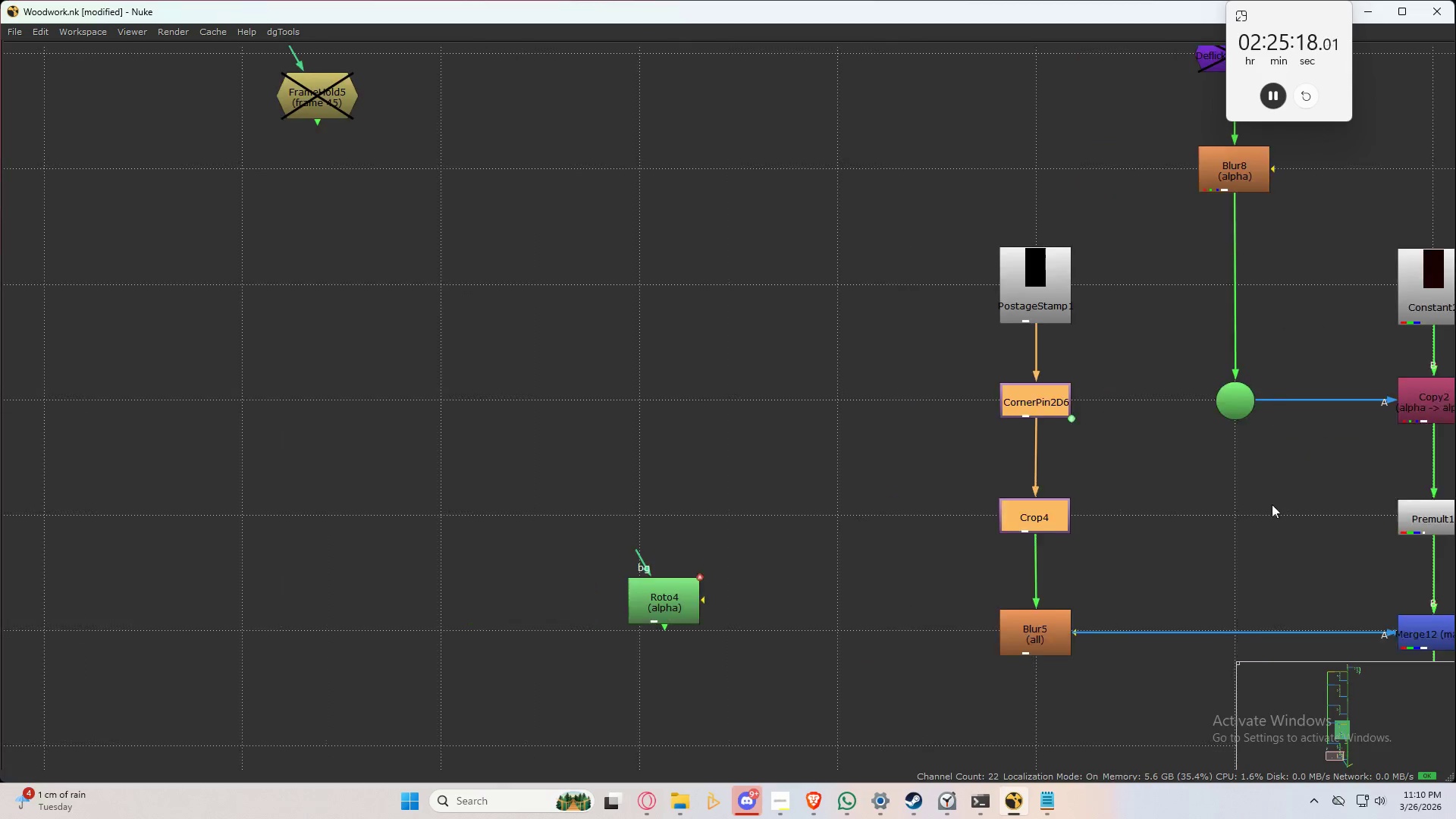 
key(Space)
 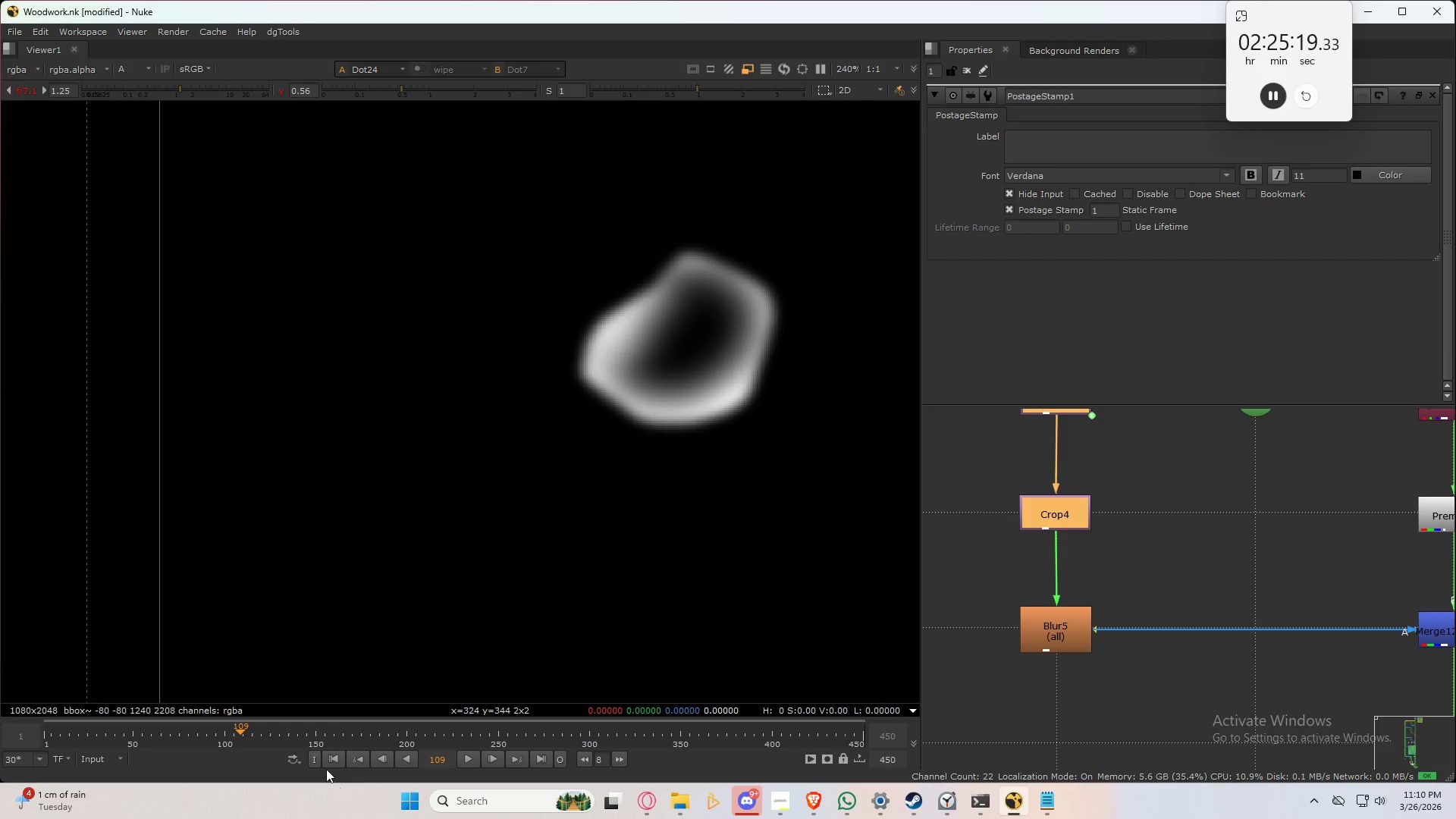 
left_click([332, 756])
 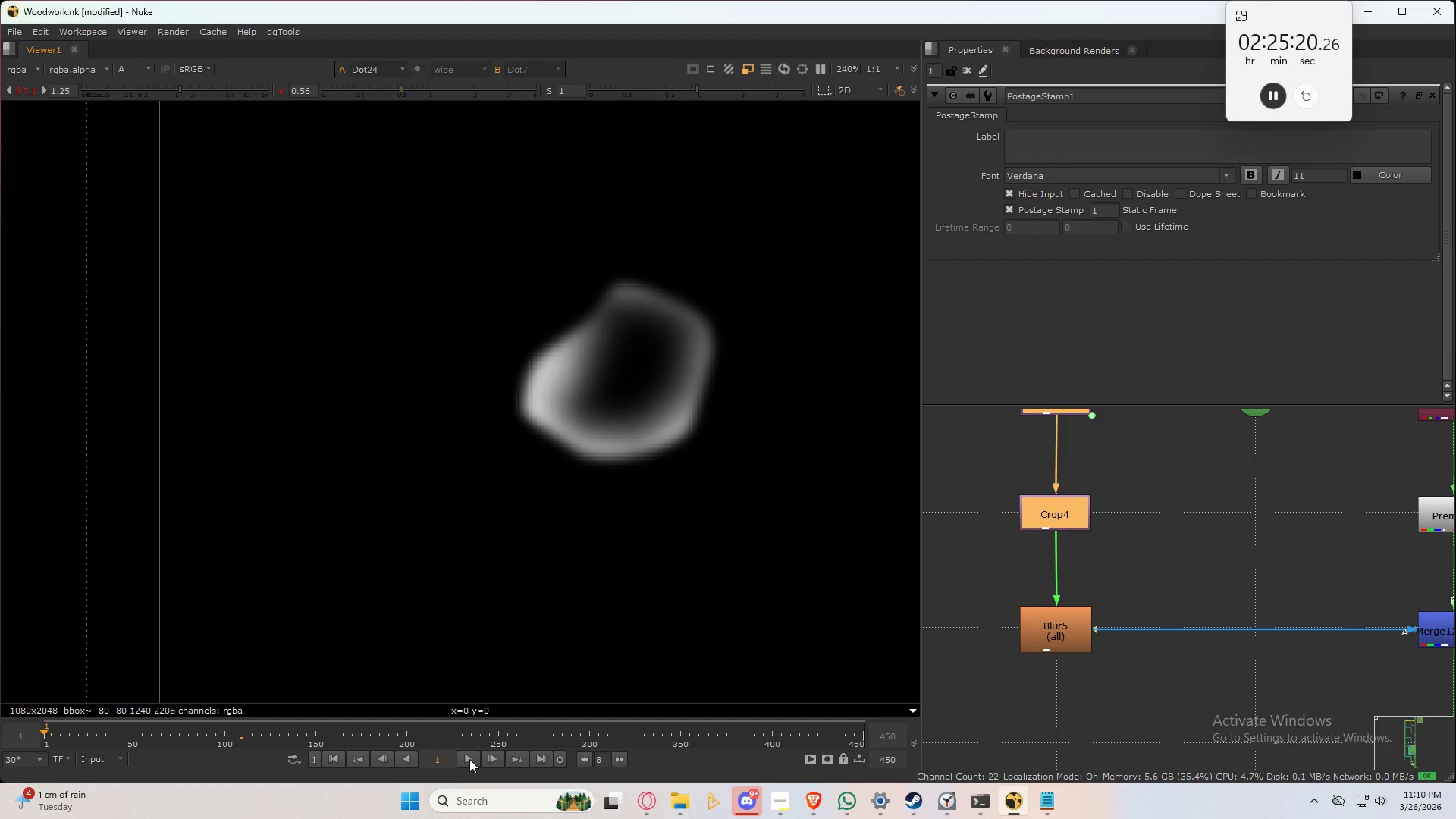 
left_click([469, 758])
 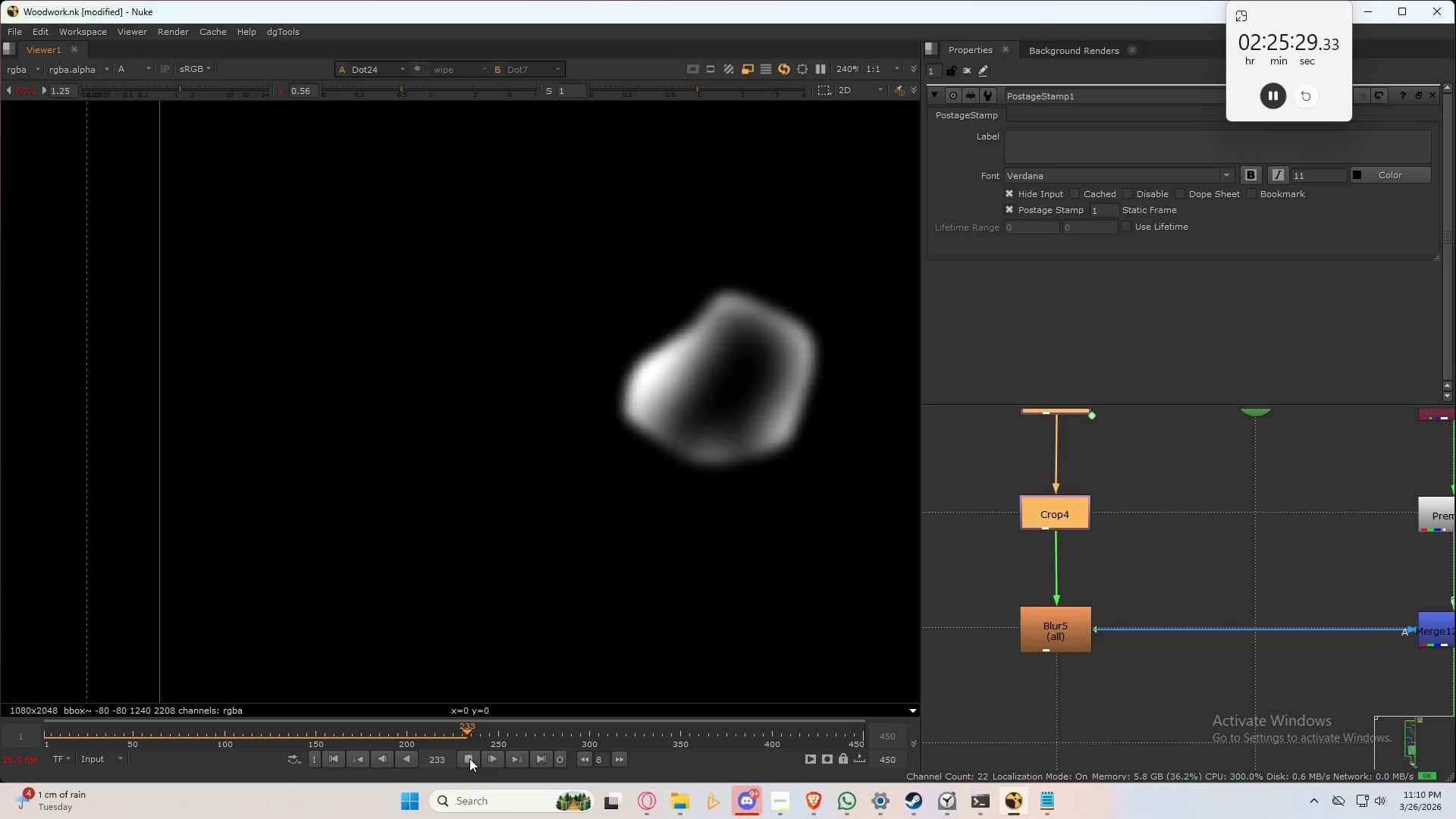 
wait(13.92)
 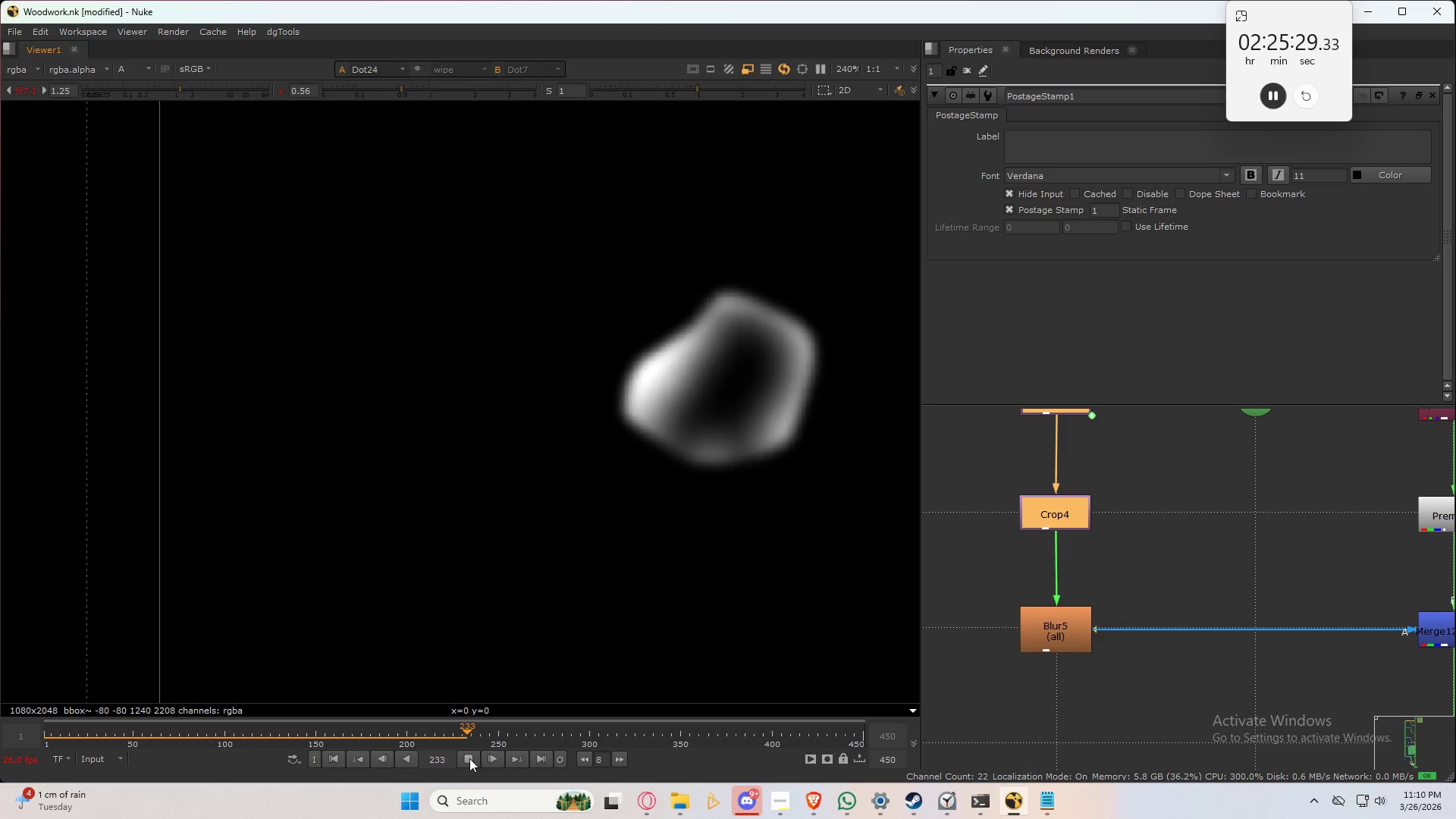 
left_click([472, 758])
 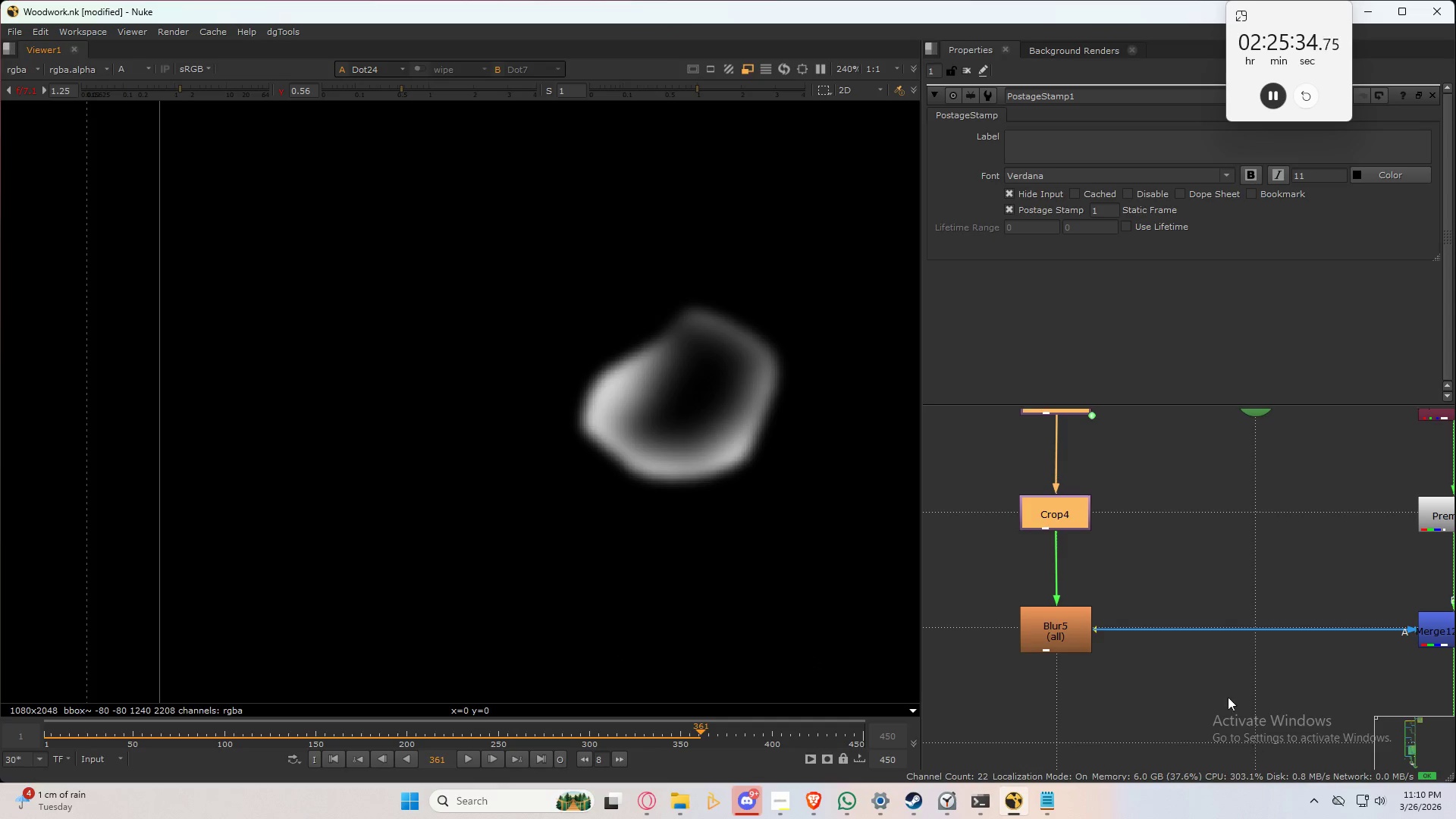 
left_click([1225, 686])
 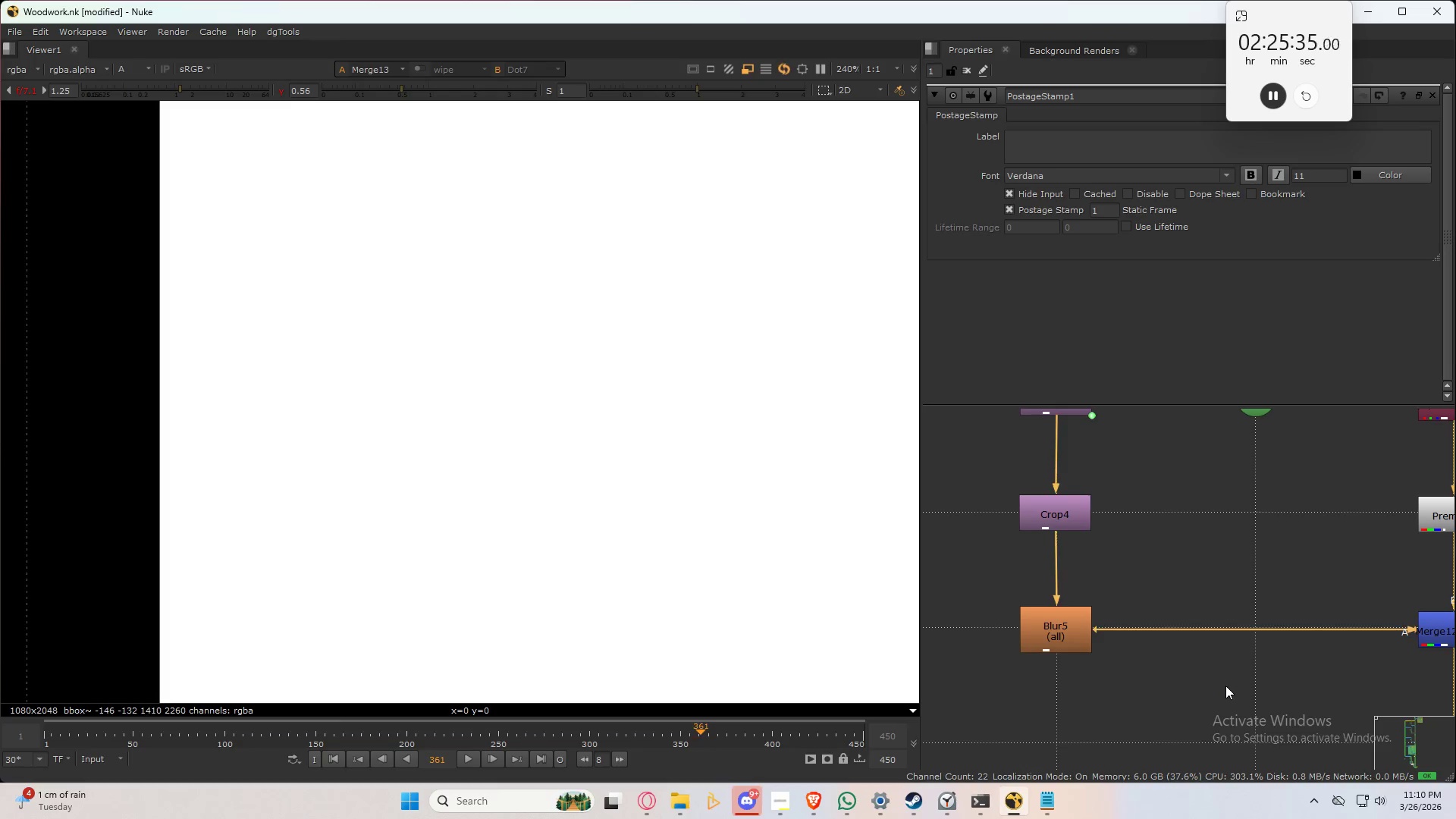 
key(2)
 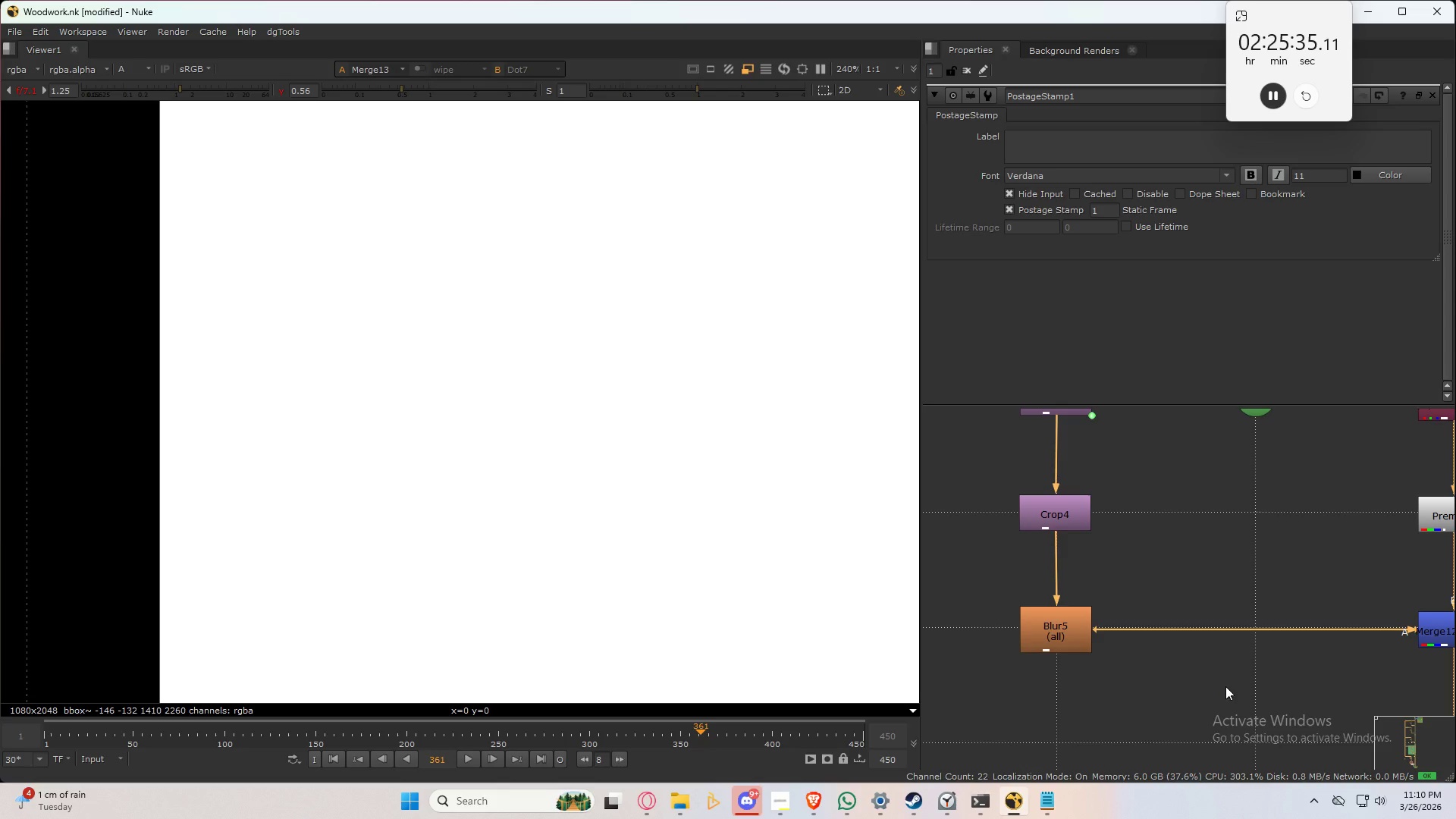 
double_click([1225, 686])
 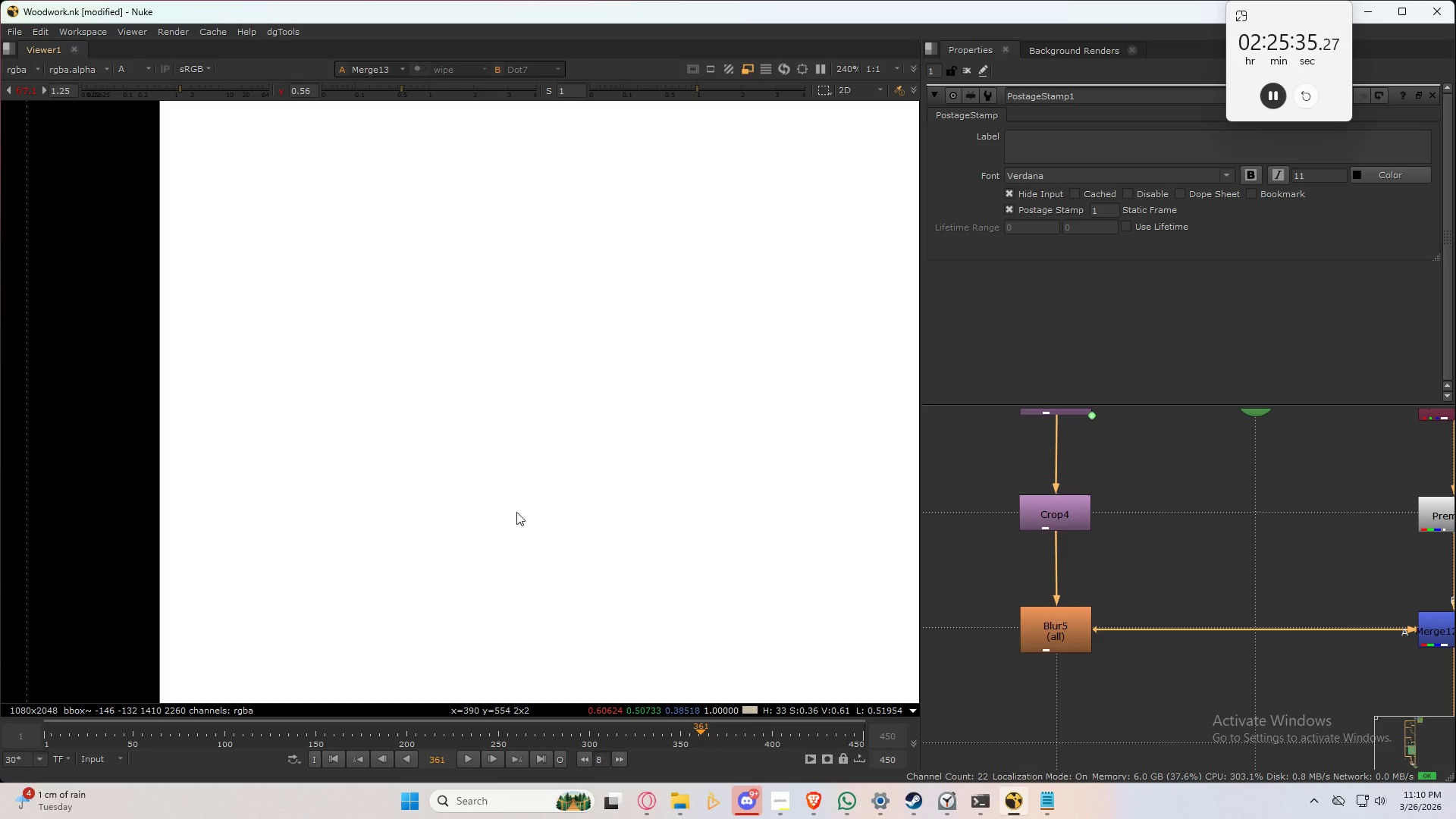 
triple_click([516, 512])
 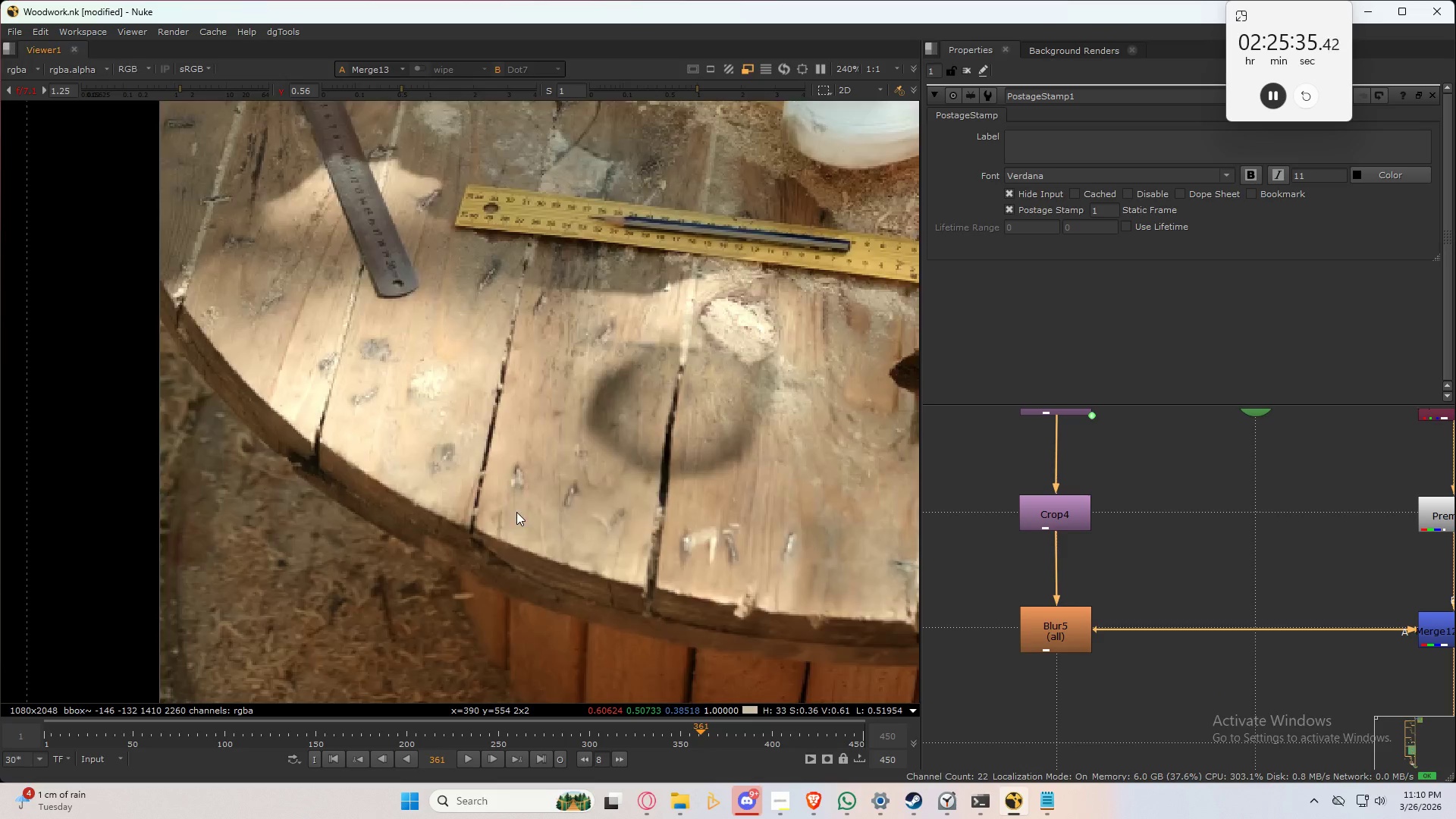 
key(A)
 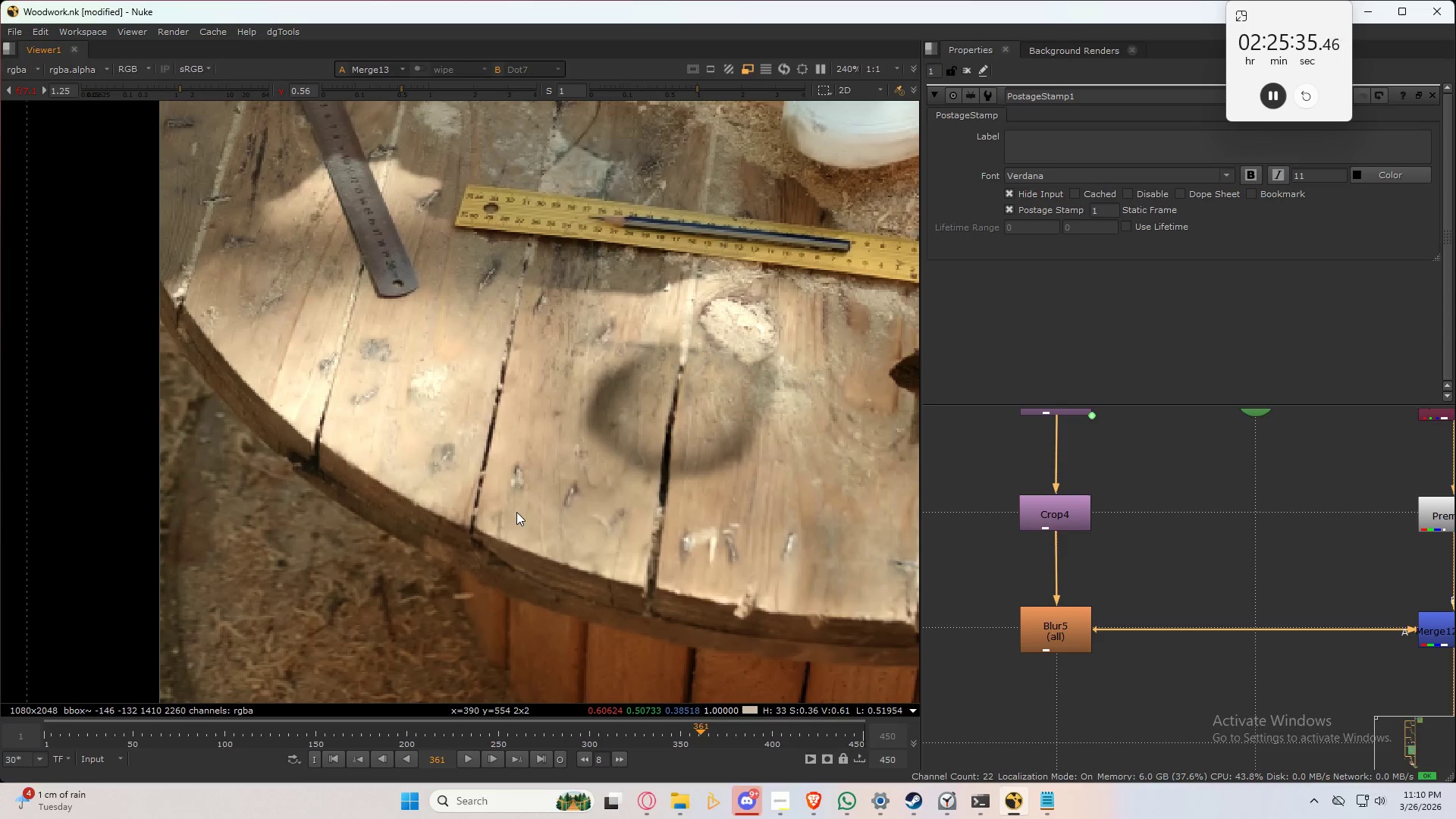 
triple_click([516, 512])
 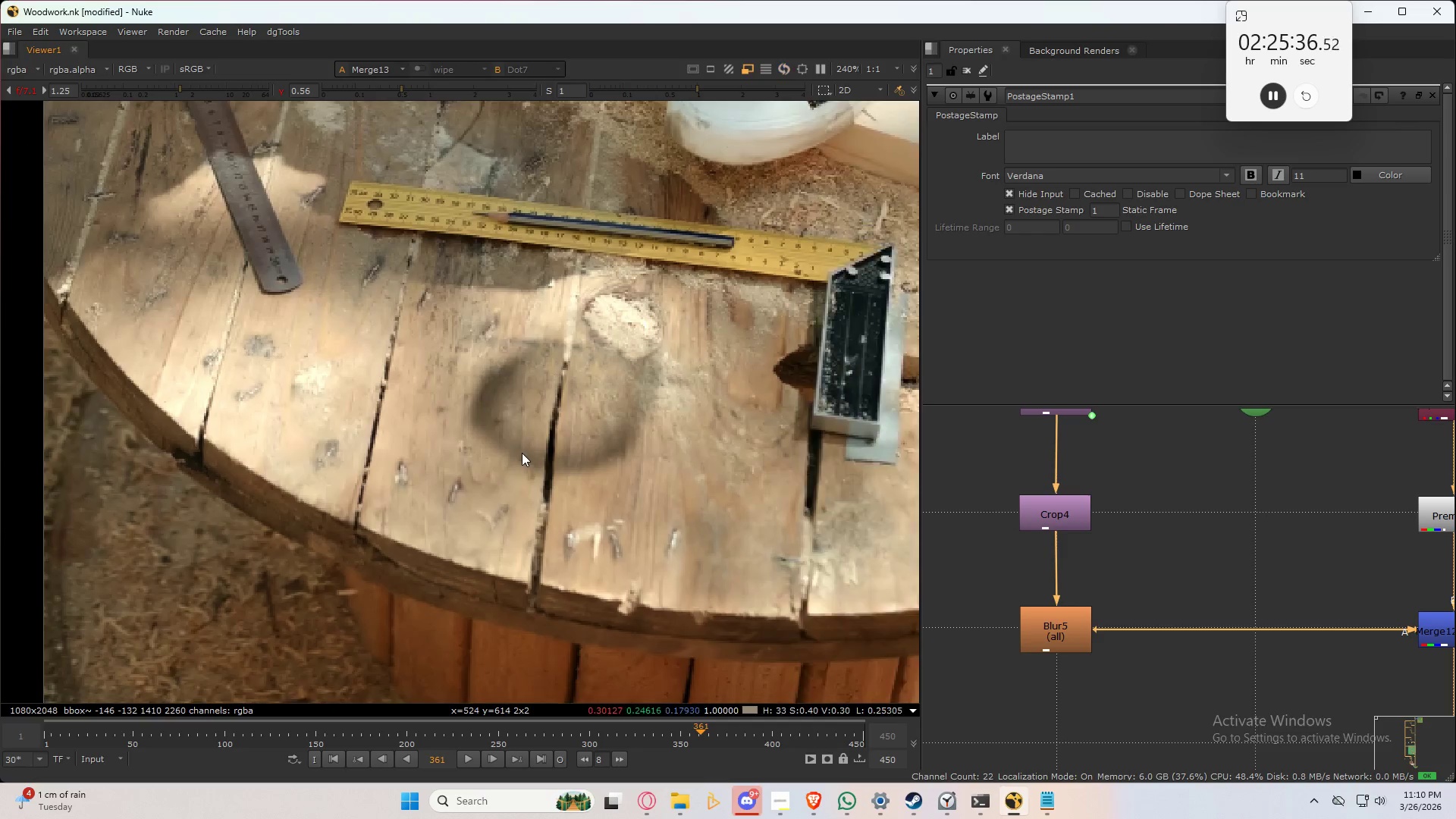 
scroll: coordinate [569, 431], scroll_direction: up, amount: 3.0
 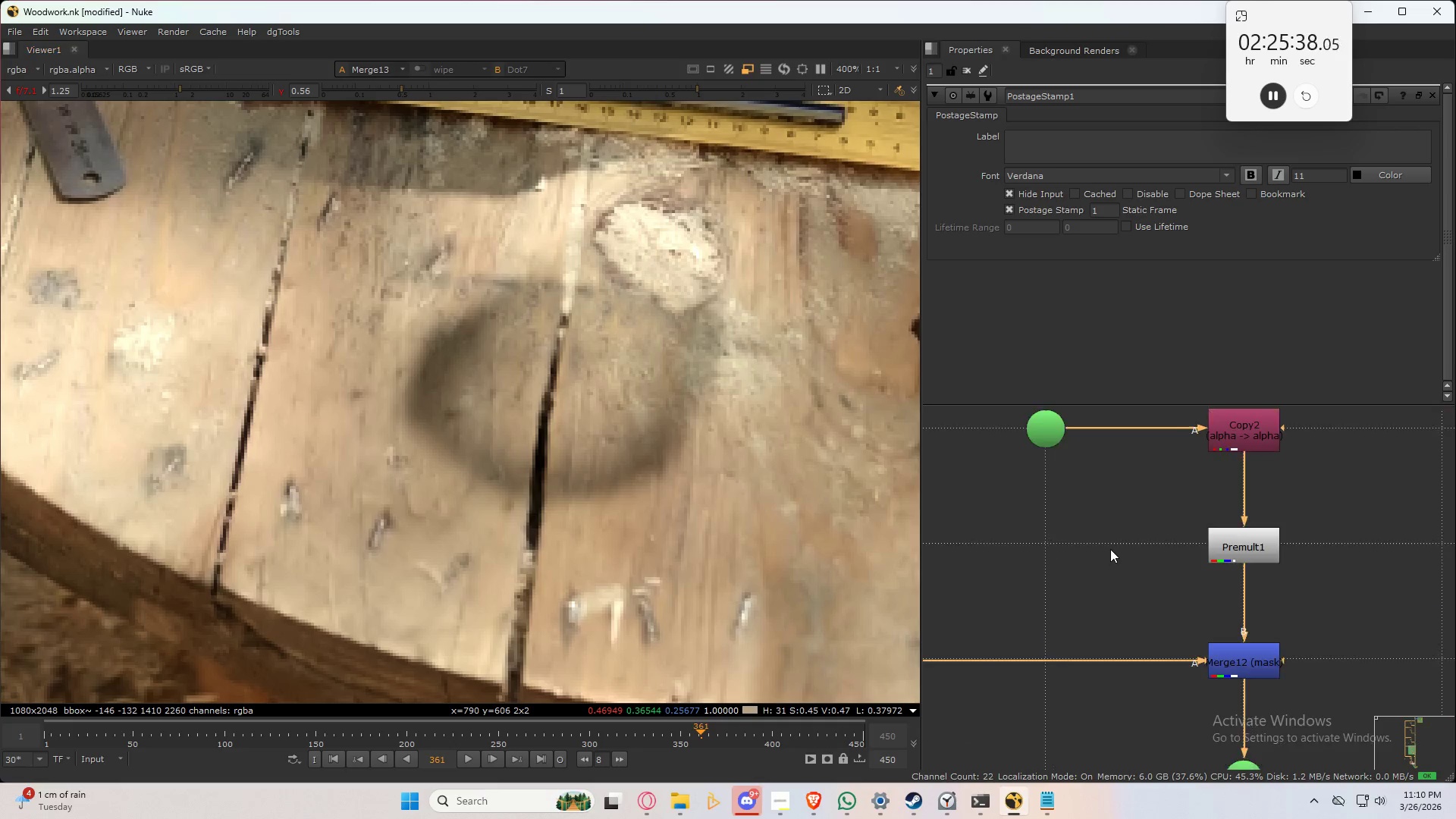 
scroll: coordinate [1153, 551], scroll_direction: down, amount: 6.0
 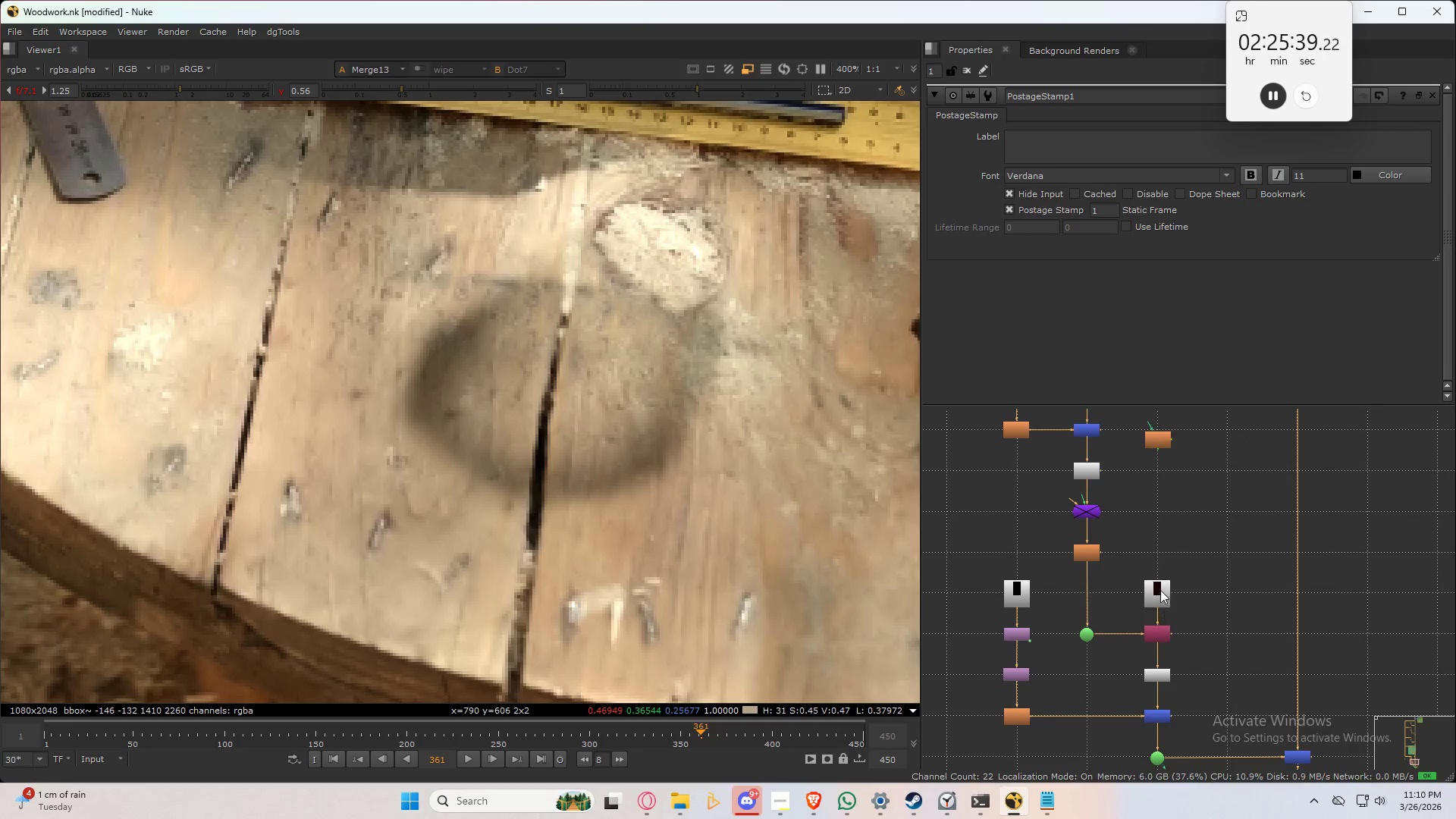 
scroll: coordinate [1160, 591], scroll_direction: up, amount: 2.0
 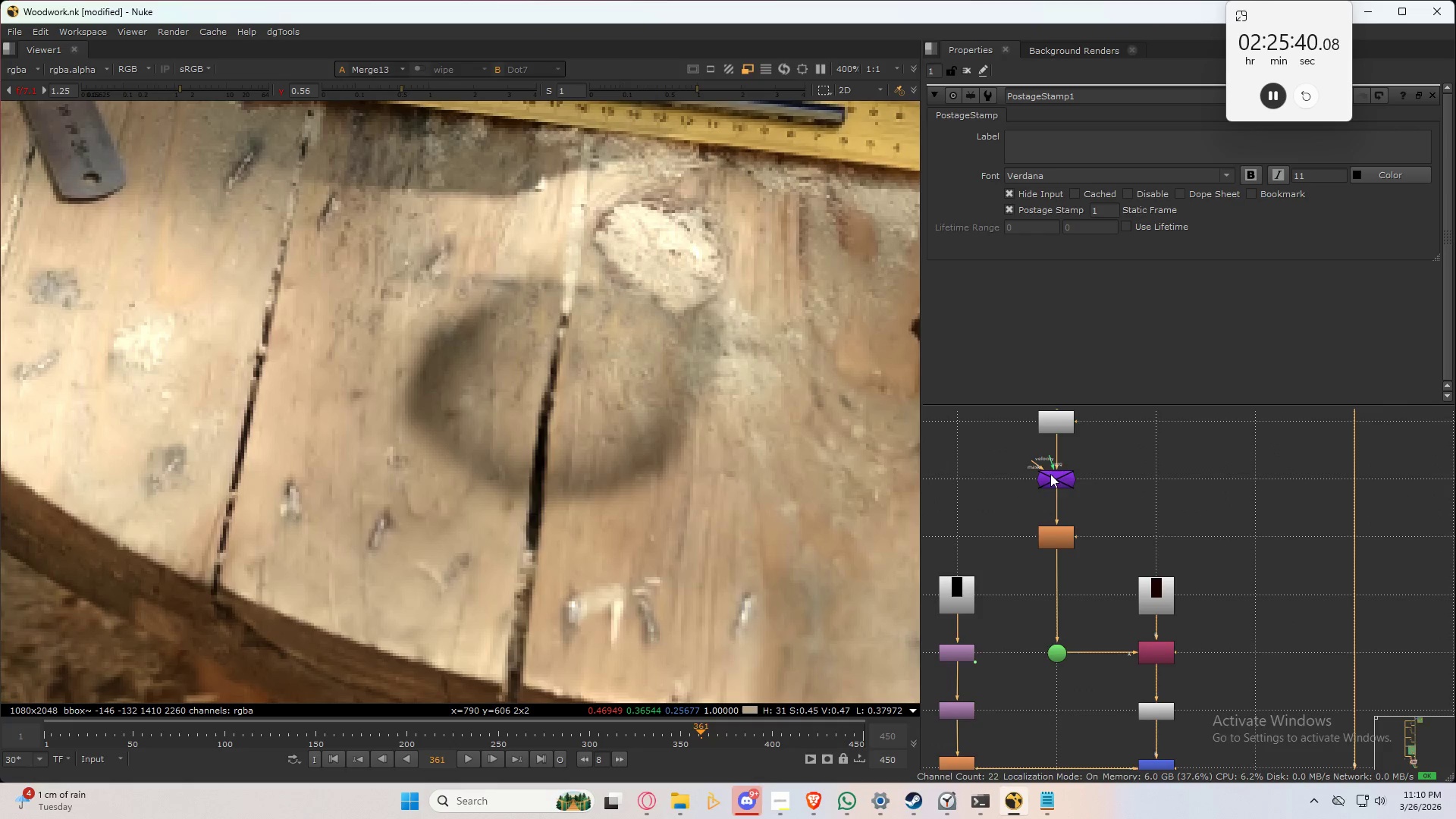 
left_click([1050, 474])
 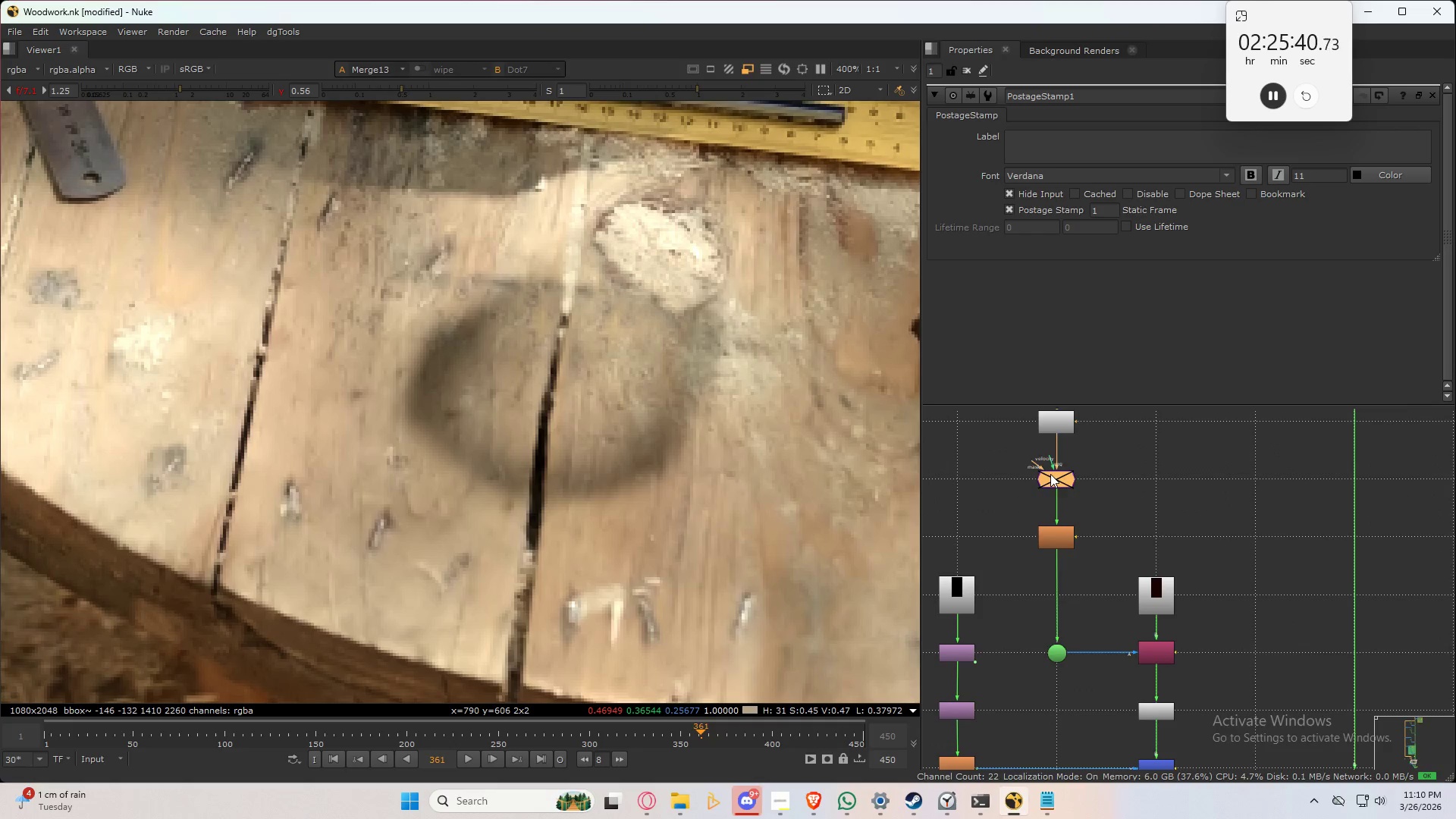 
key(Delete)
 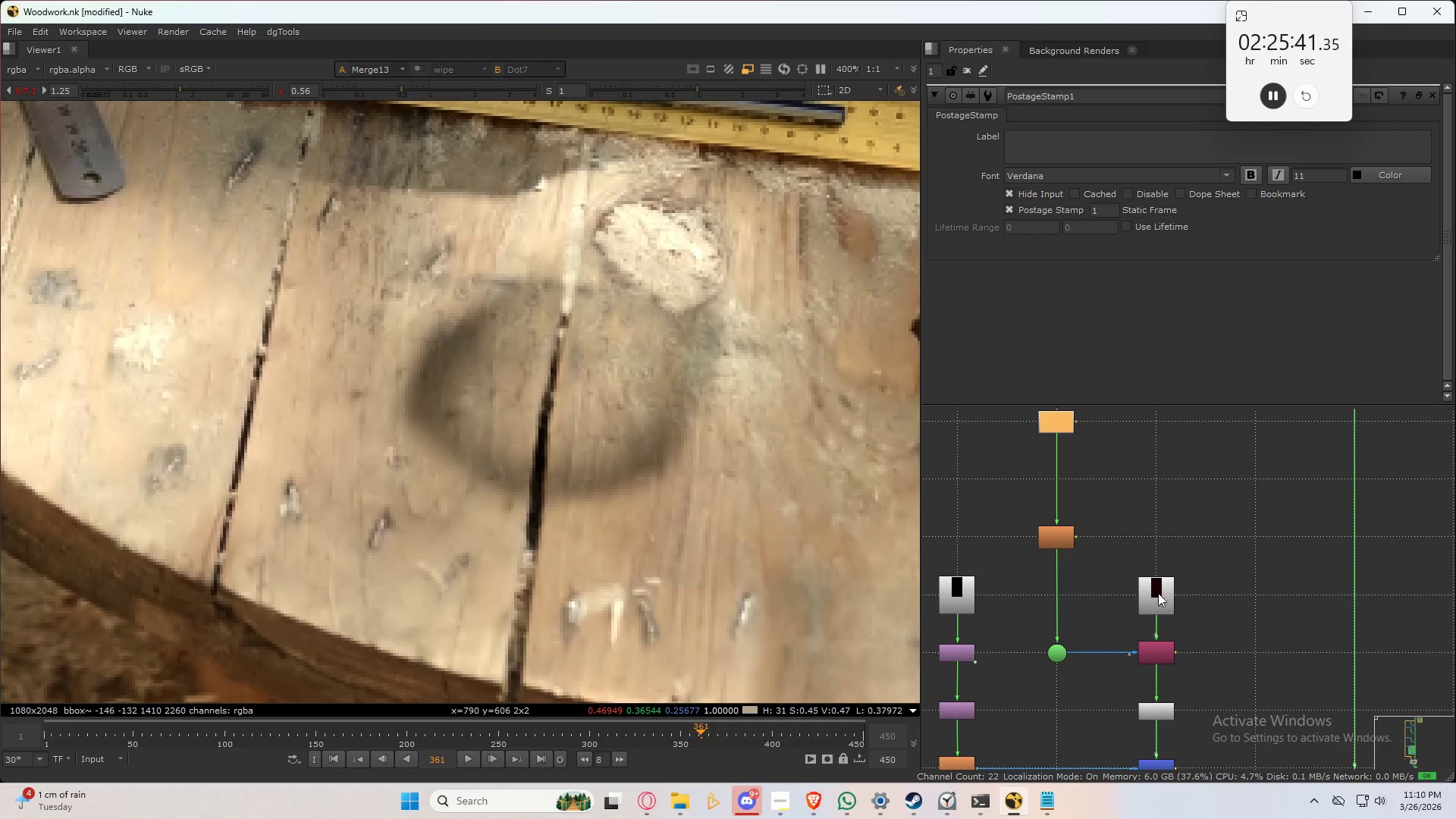 
left_click_drag(start_coordinate=[1159, 589], to_coordinate=[1159, 474])
 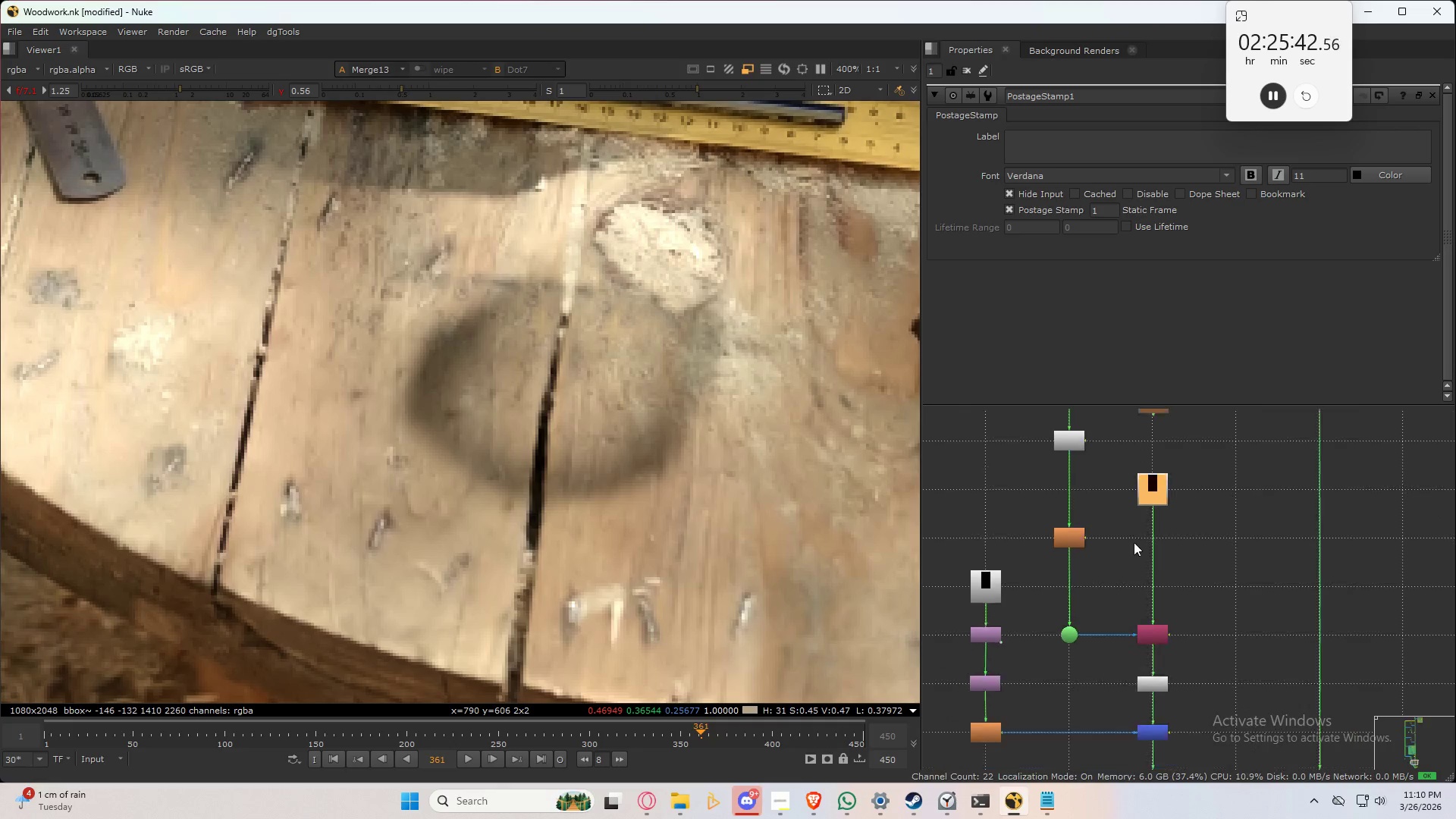 
scroll: coordinate [1134, 547], scroll_direction: down, amount: 2.0
 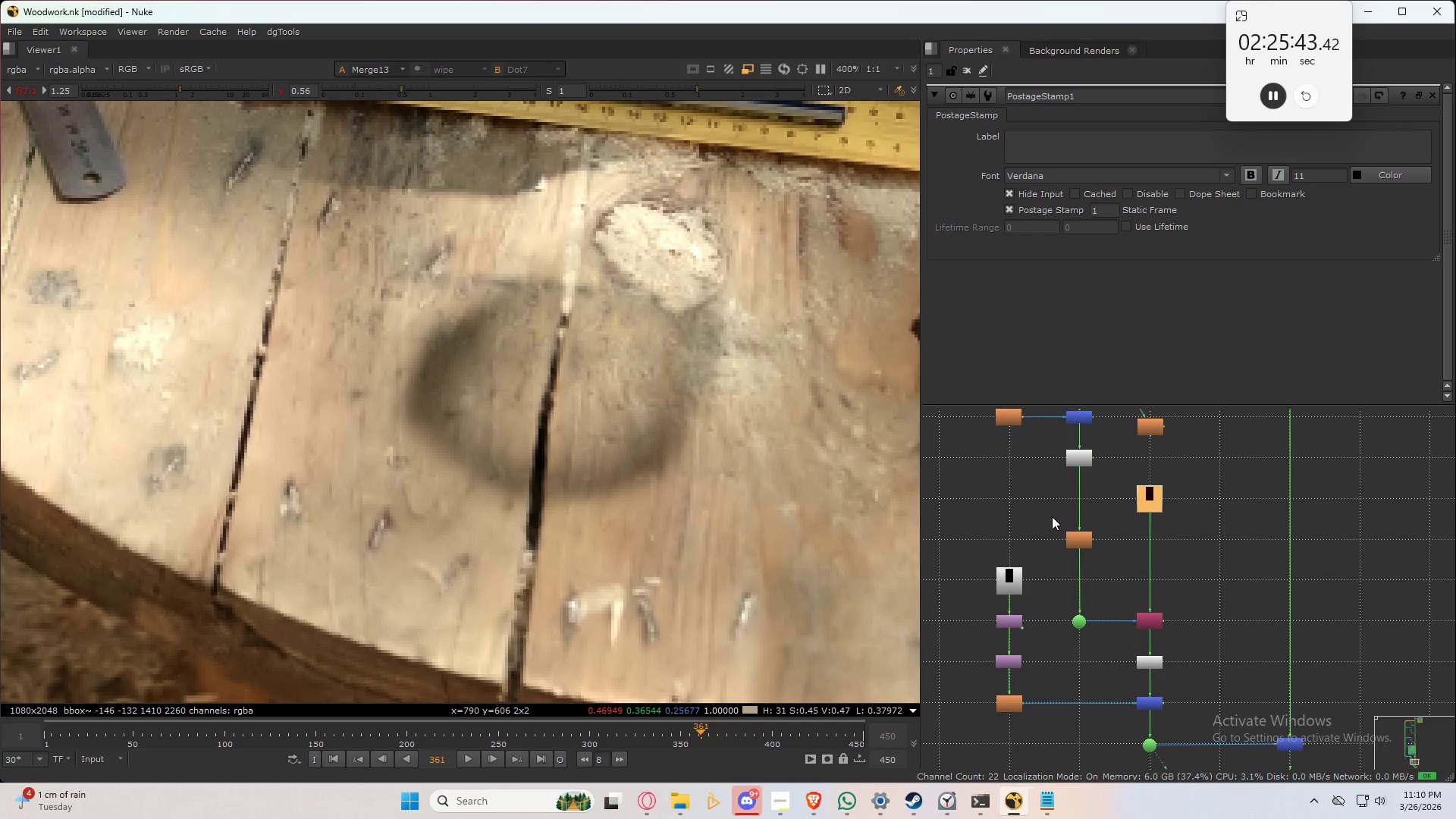 
left_click_drag(start_coordinate=[1052, 513], to_coordinate=[1176, 650])
 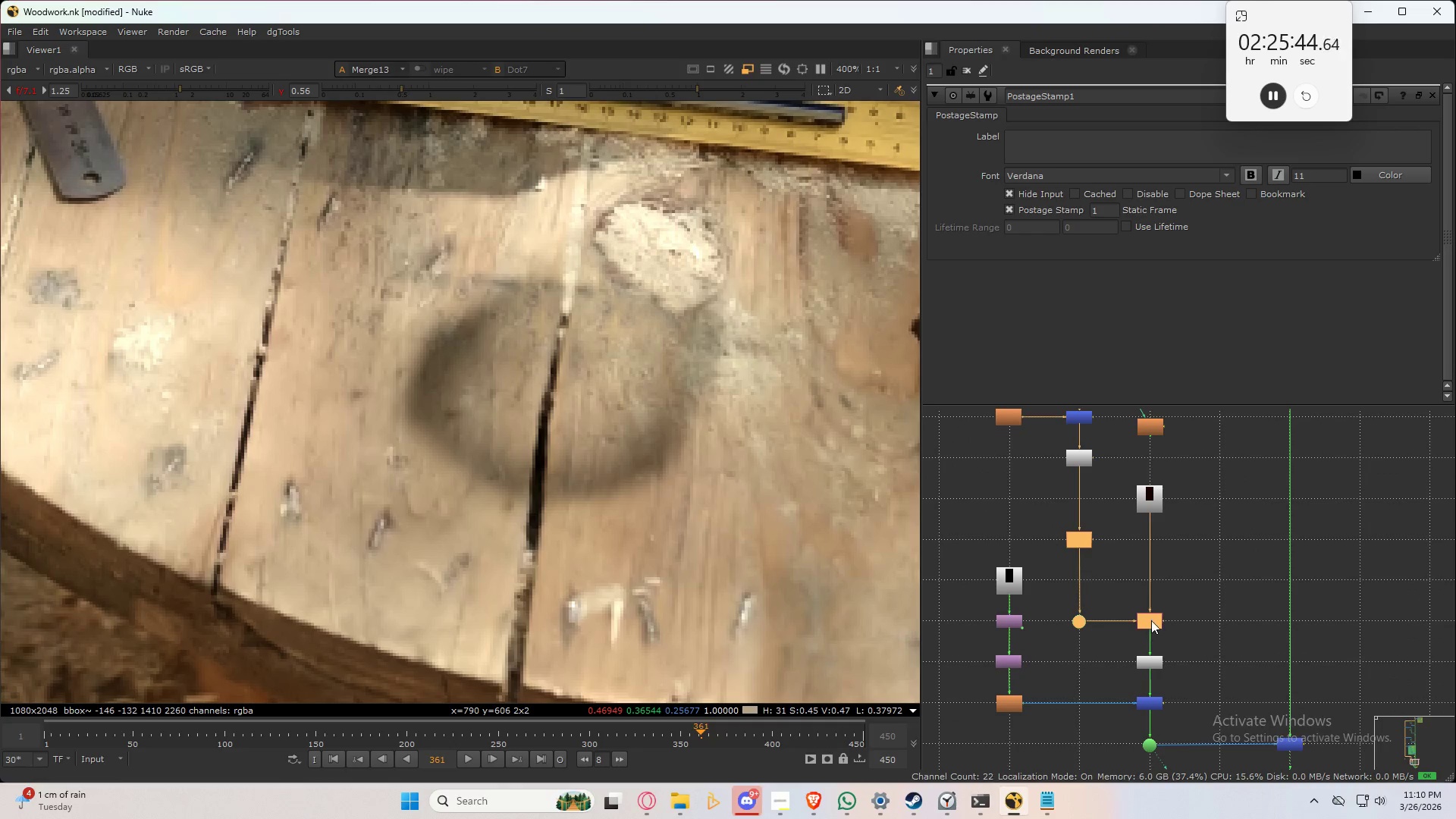 
left_click_drag(start_coordinate=[1151, 620], to_coordinate=[1149, 578])
 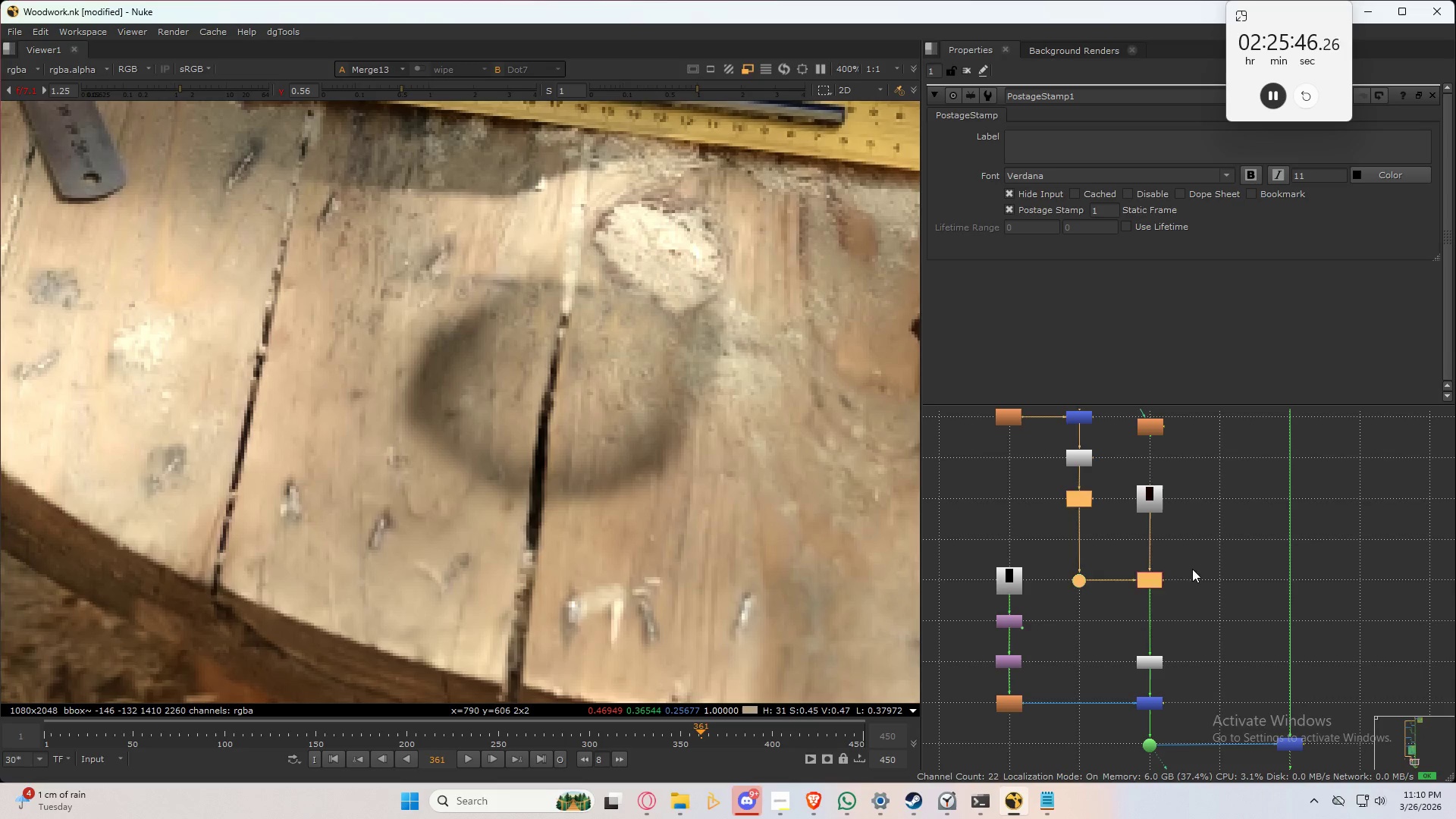 
left_click([1192, 569])
 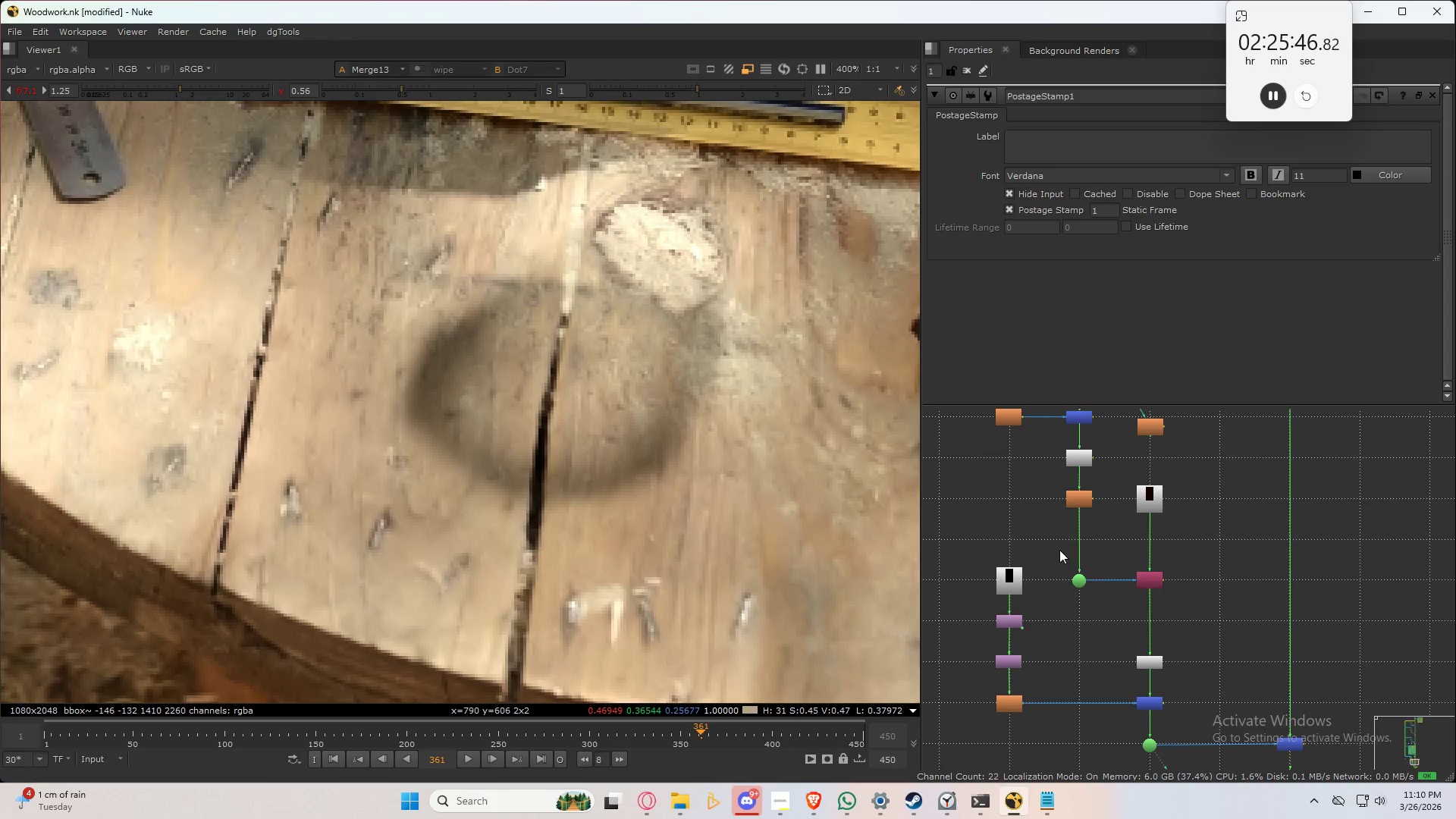 
left_click_drag(start_coordinate=[1056, 548], to_coordinate=[1200, 608])
 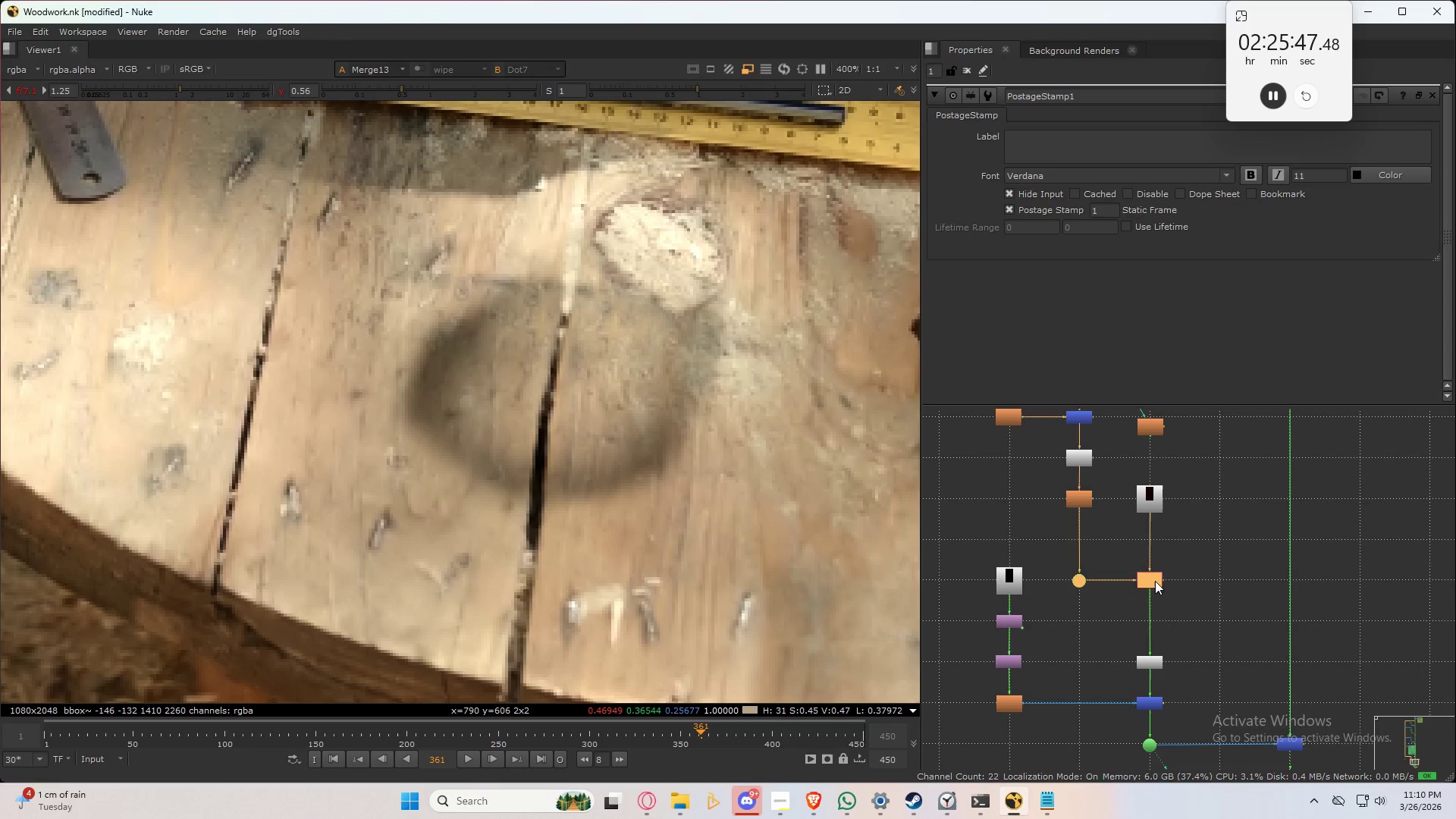 
left_click_drag(start_coordinate=[1155, 581], to_coordinate=[1152, 542])
 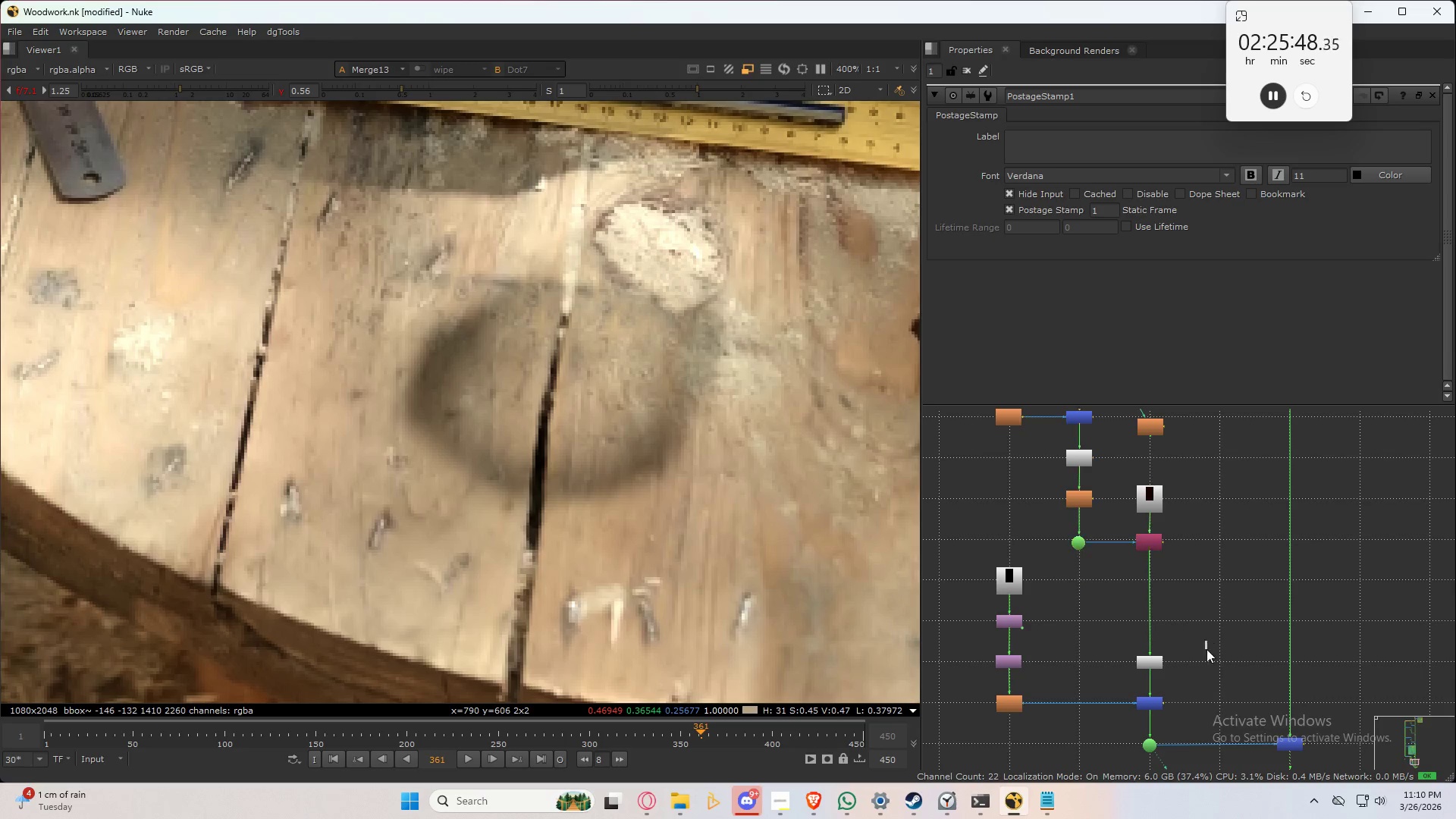 
left_click_drag(start_coordinate=[1207, 641], to_coordinate=[1204, 654])
 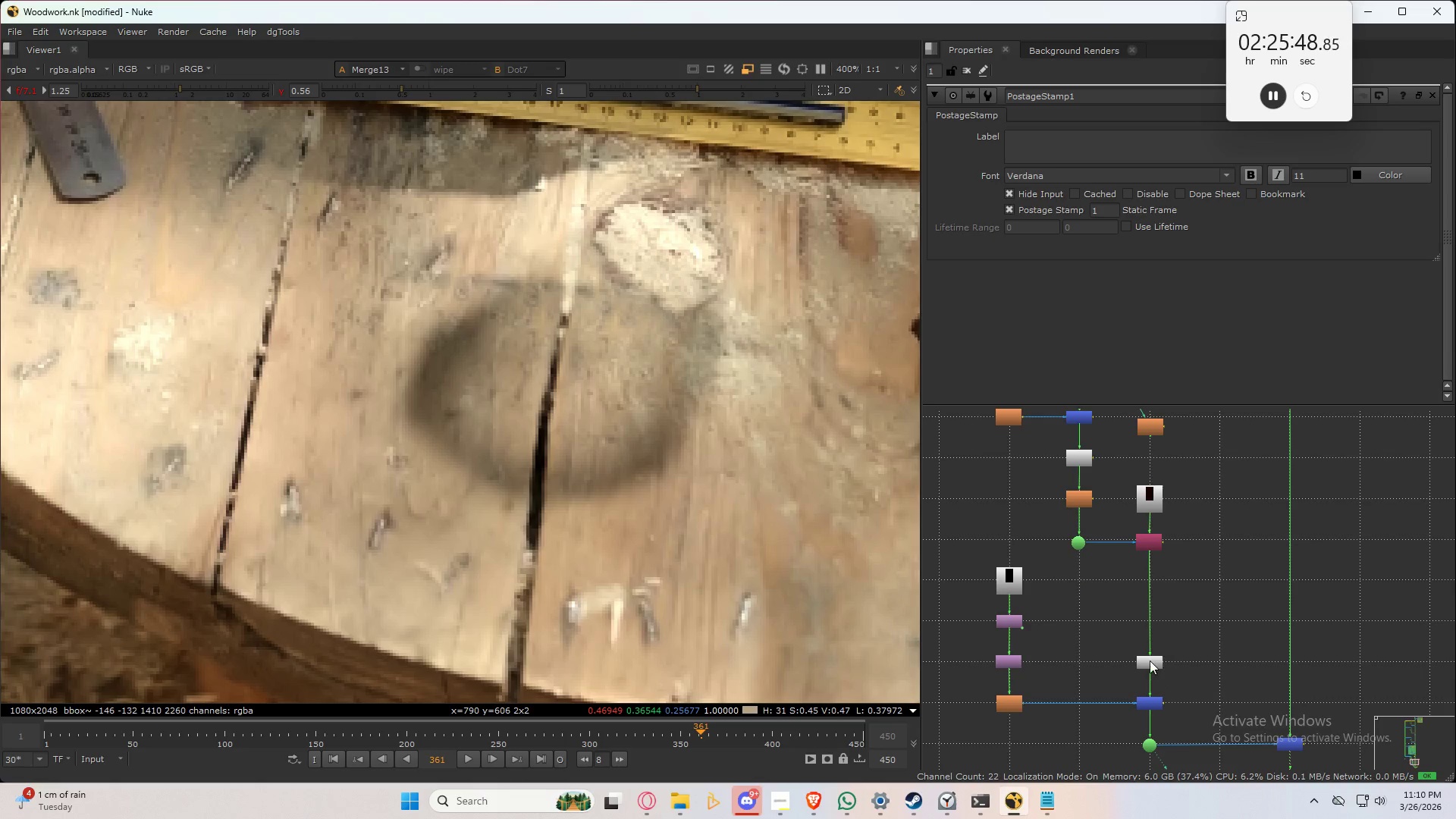 
left_click_drag(start_coordinate=[1150, 660], to_coordinate=[1148, 576])
 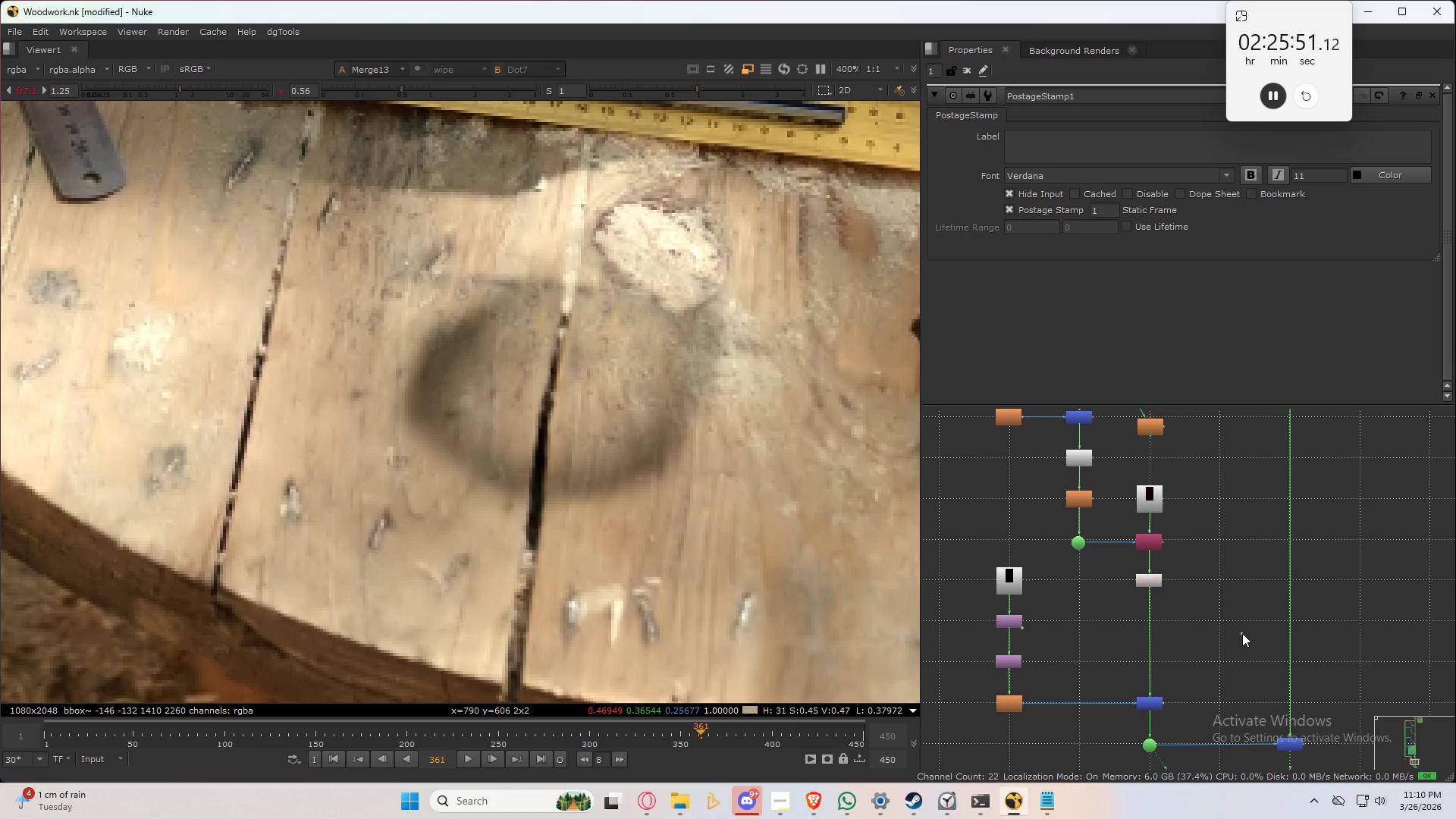 
left_click_drag(start_coordinate=[1242, 633], to_coordinate=[1242, 637])
 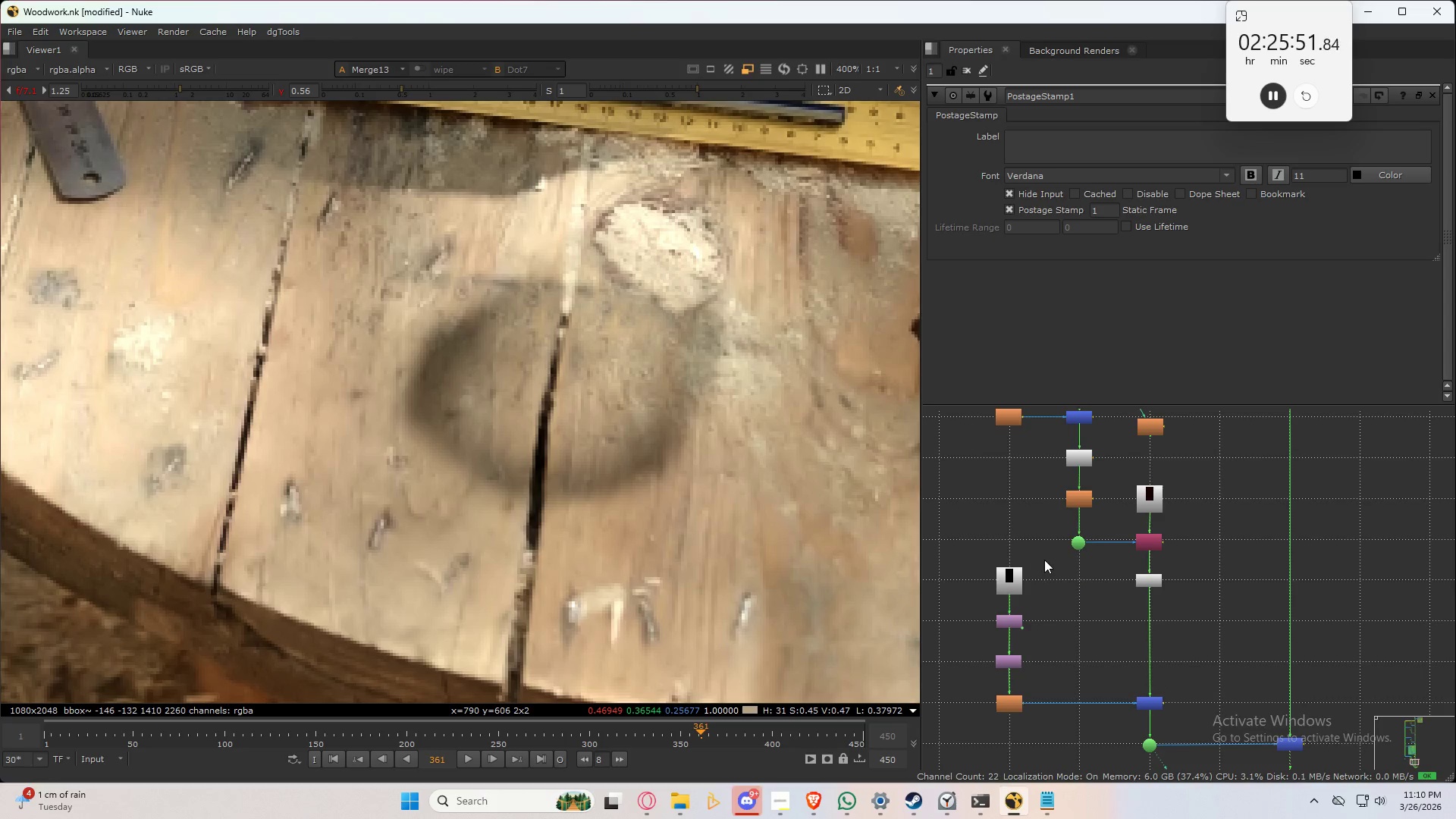 
left_click_drag(start_coordinate=[1046, 558], to_coordinate=[965, 727])
 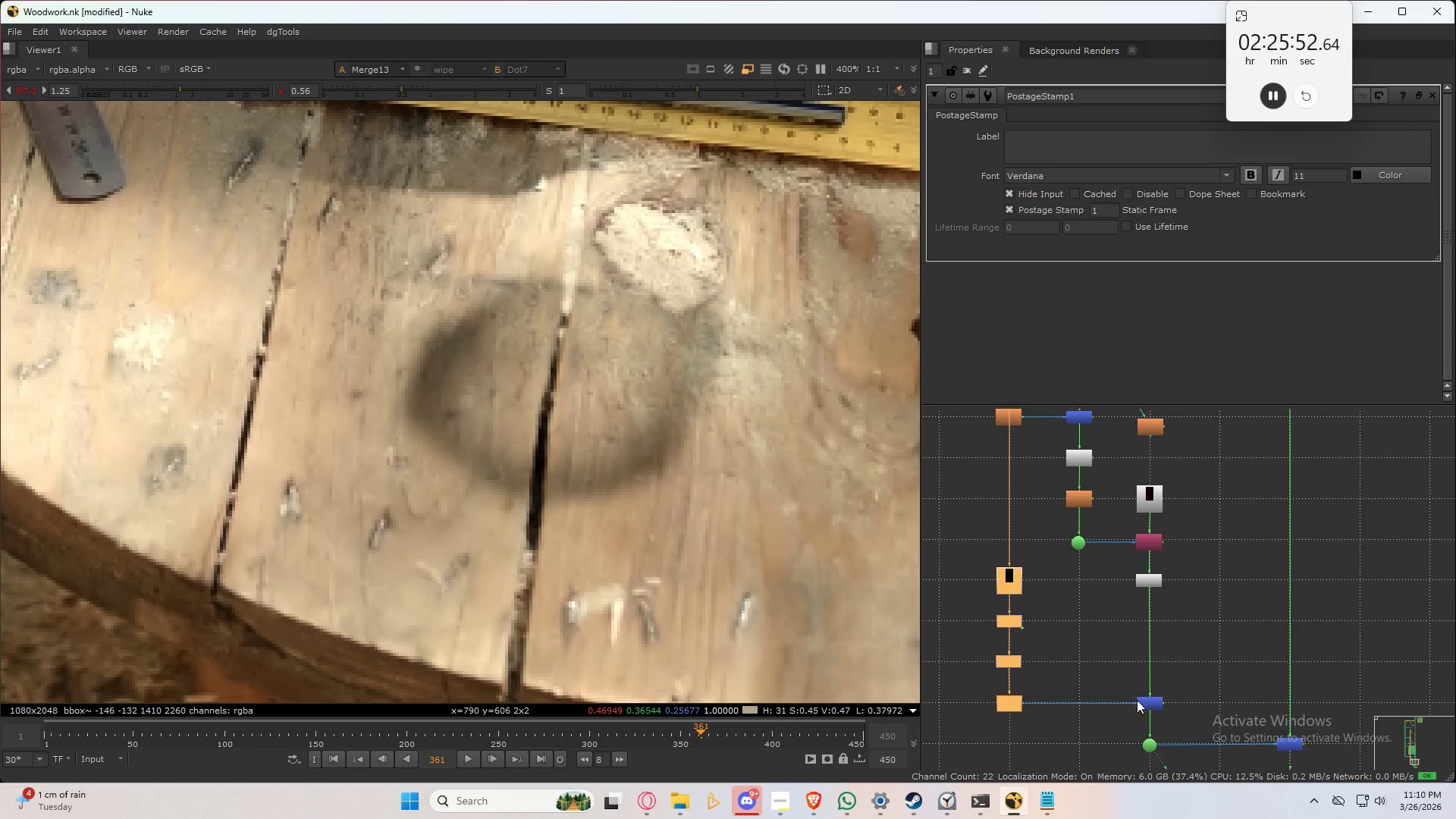 
hold_key(key=ShiftLeft, duration=0.47)
left_click([1150, 701])
 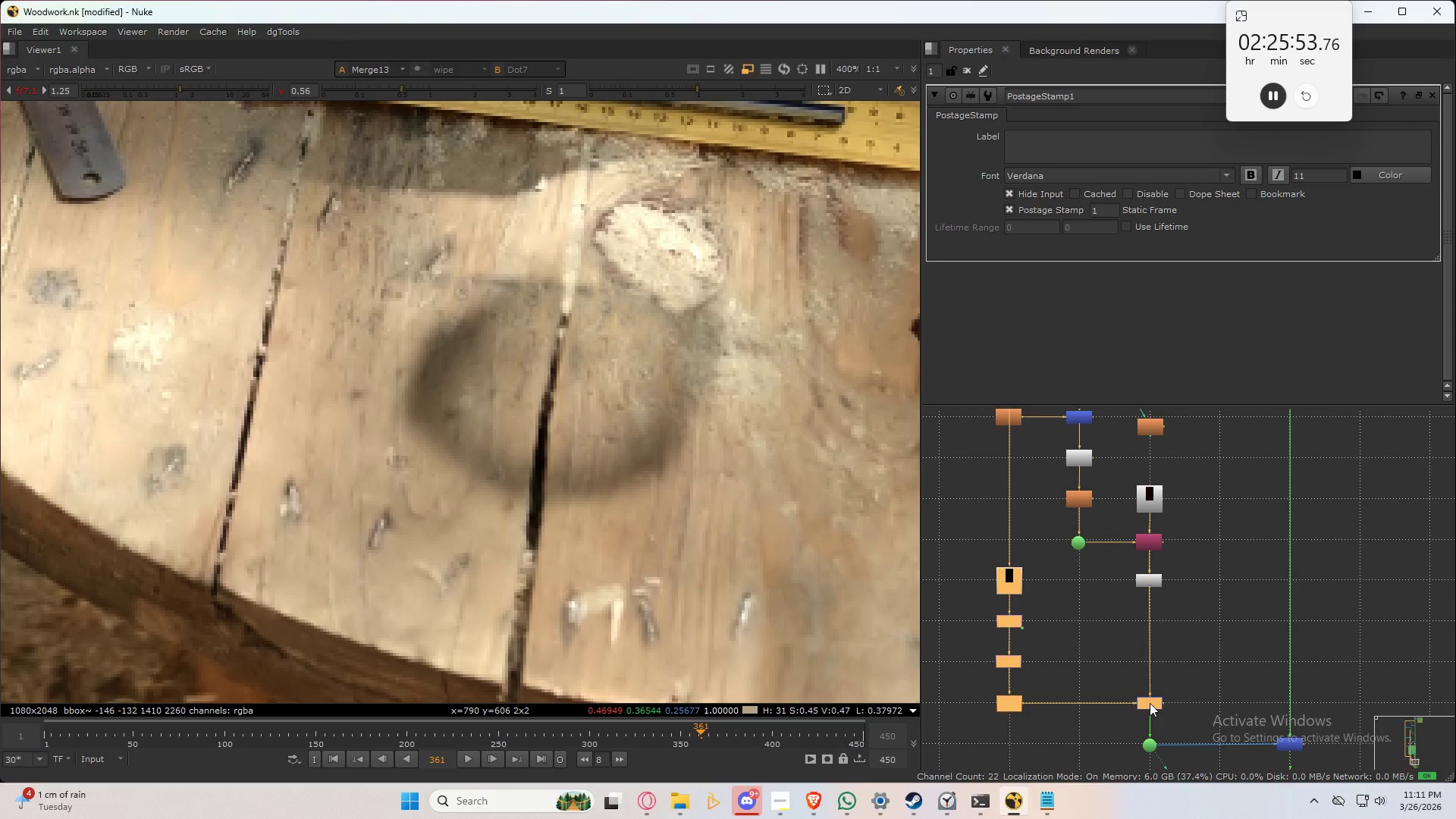 
left_click_drag(start_coordinate=[1150, 702], to_coordinate=[1147, 657])
 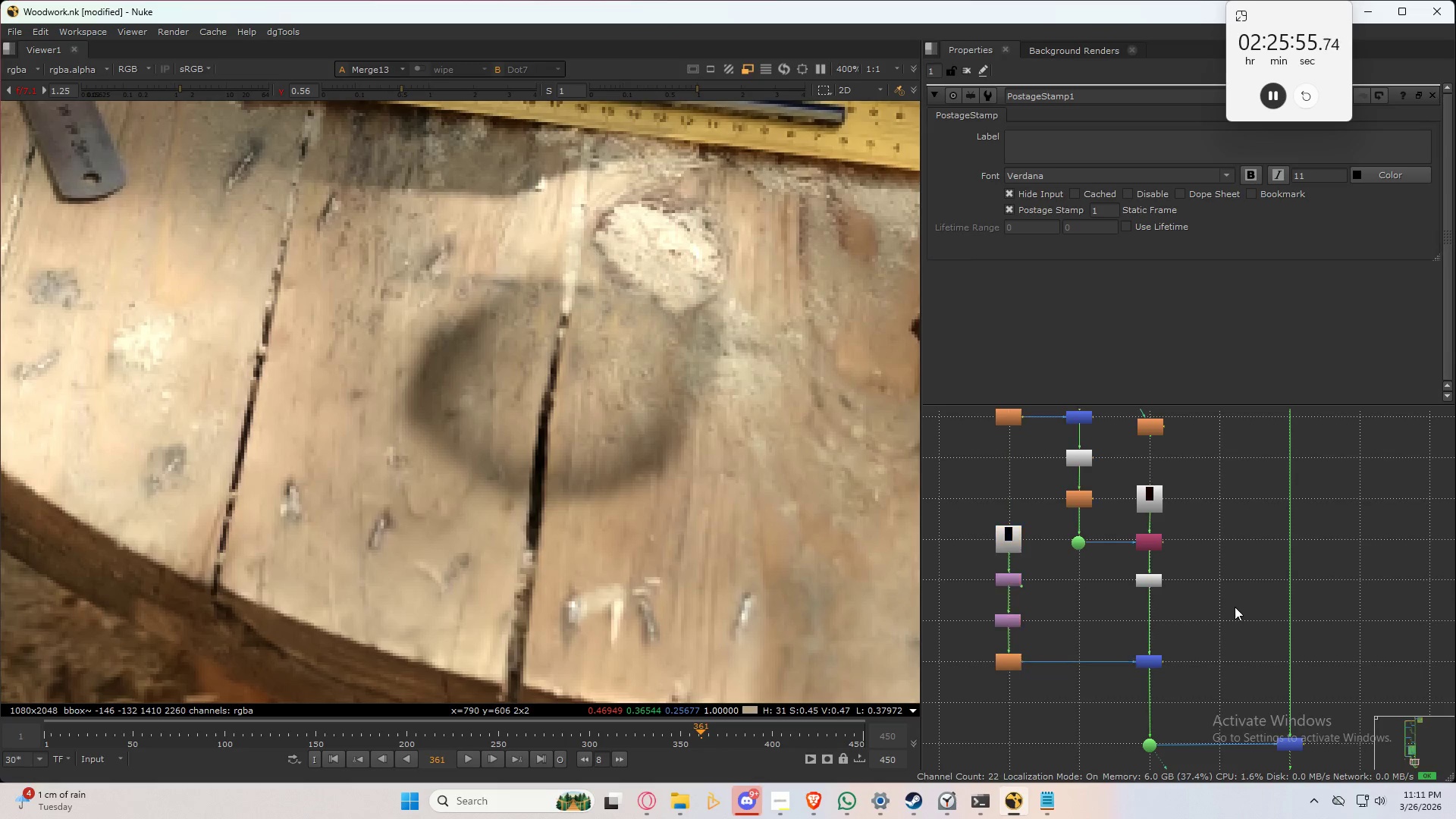 
left_click([1235, 607])
 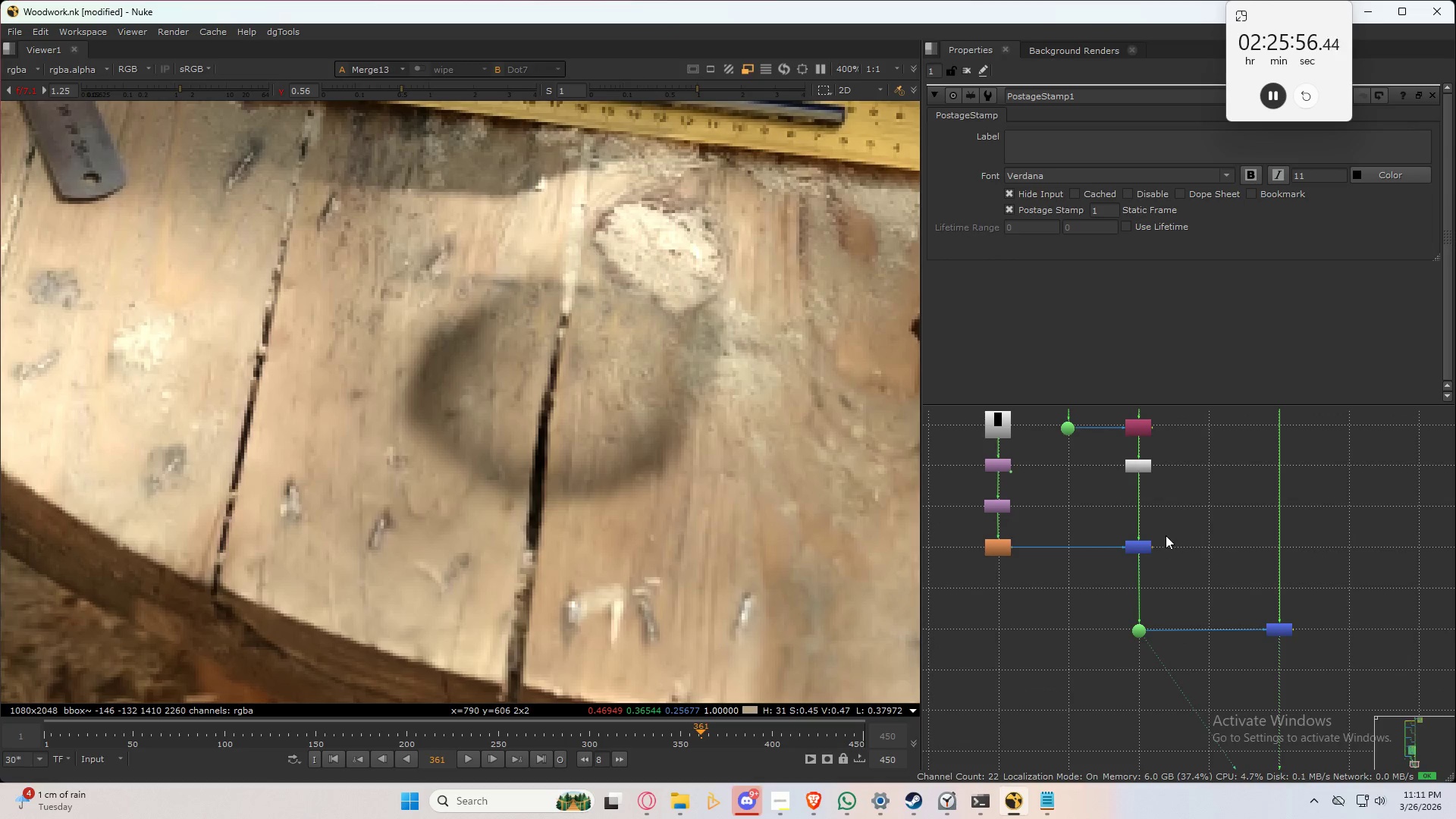 
left_click_drag(start_coordinate=[1166, 533], to_coordinate=[1084, 591])
 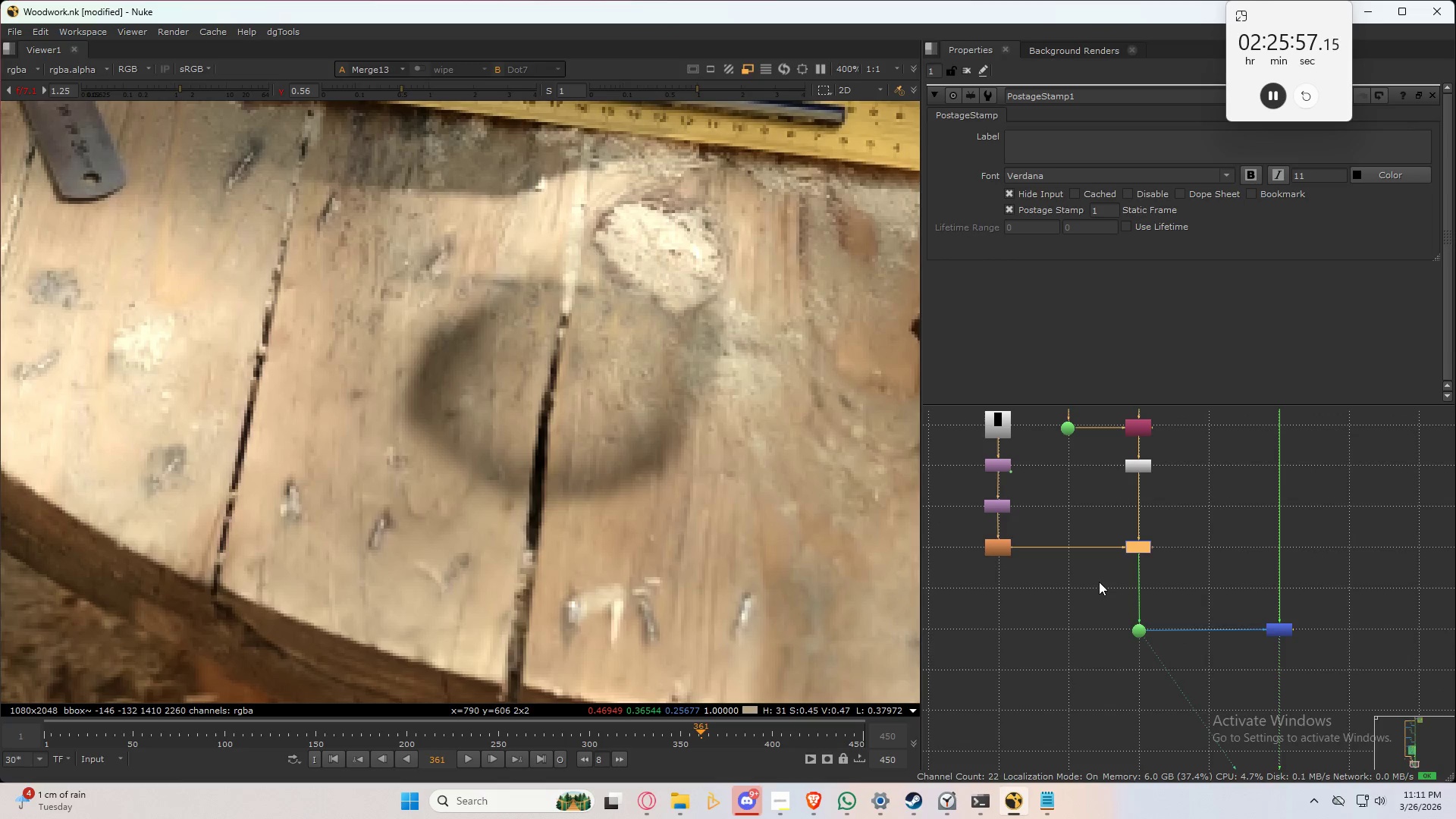 
key(Tab)
type(mul)
 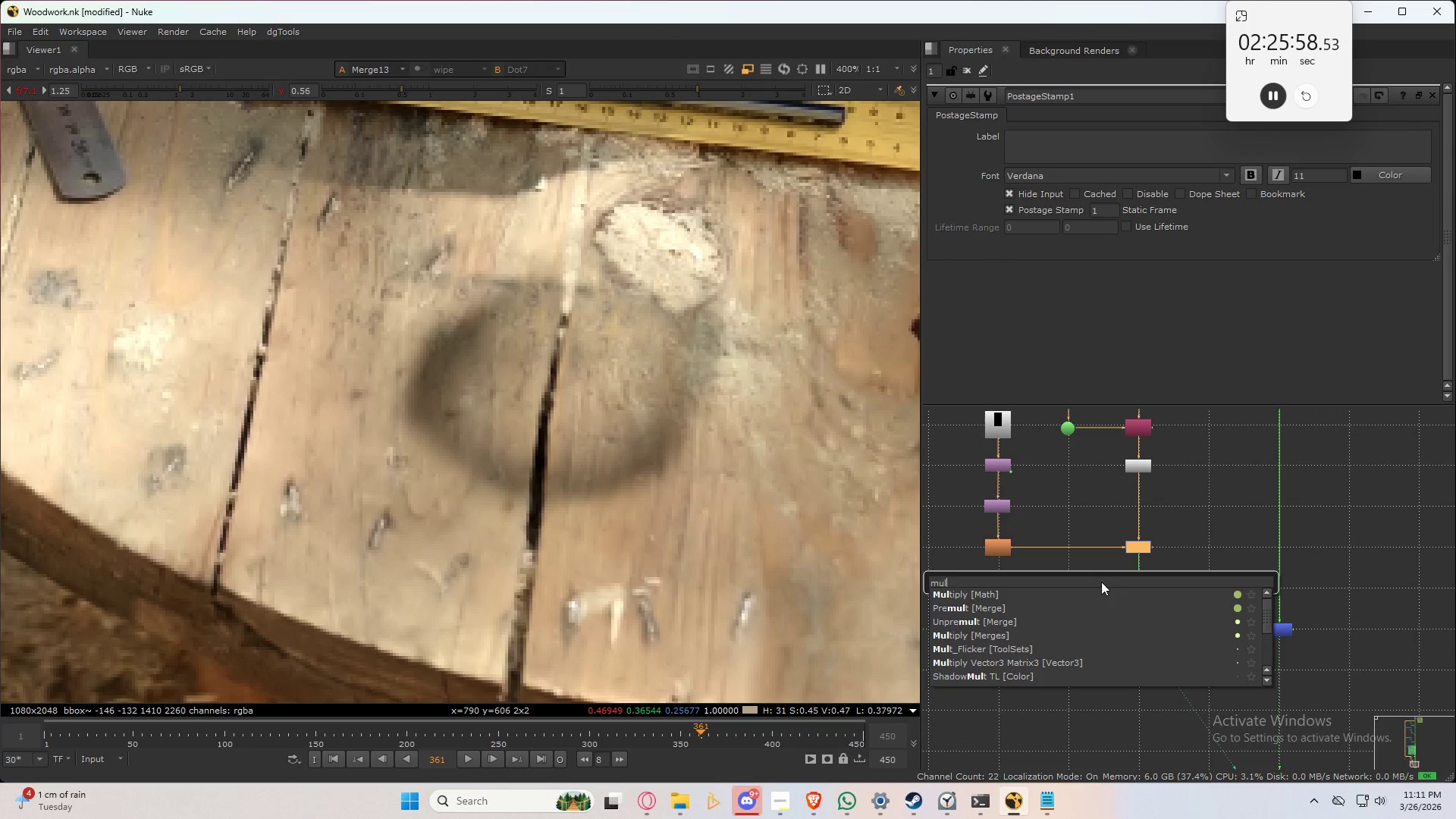 
key(ArrowDown)
 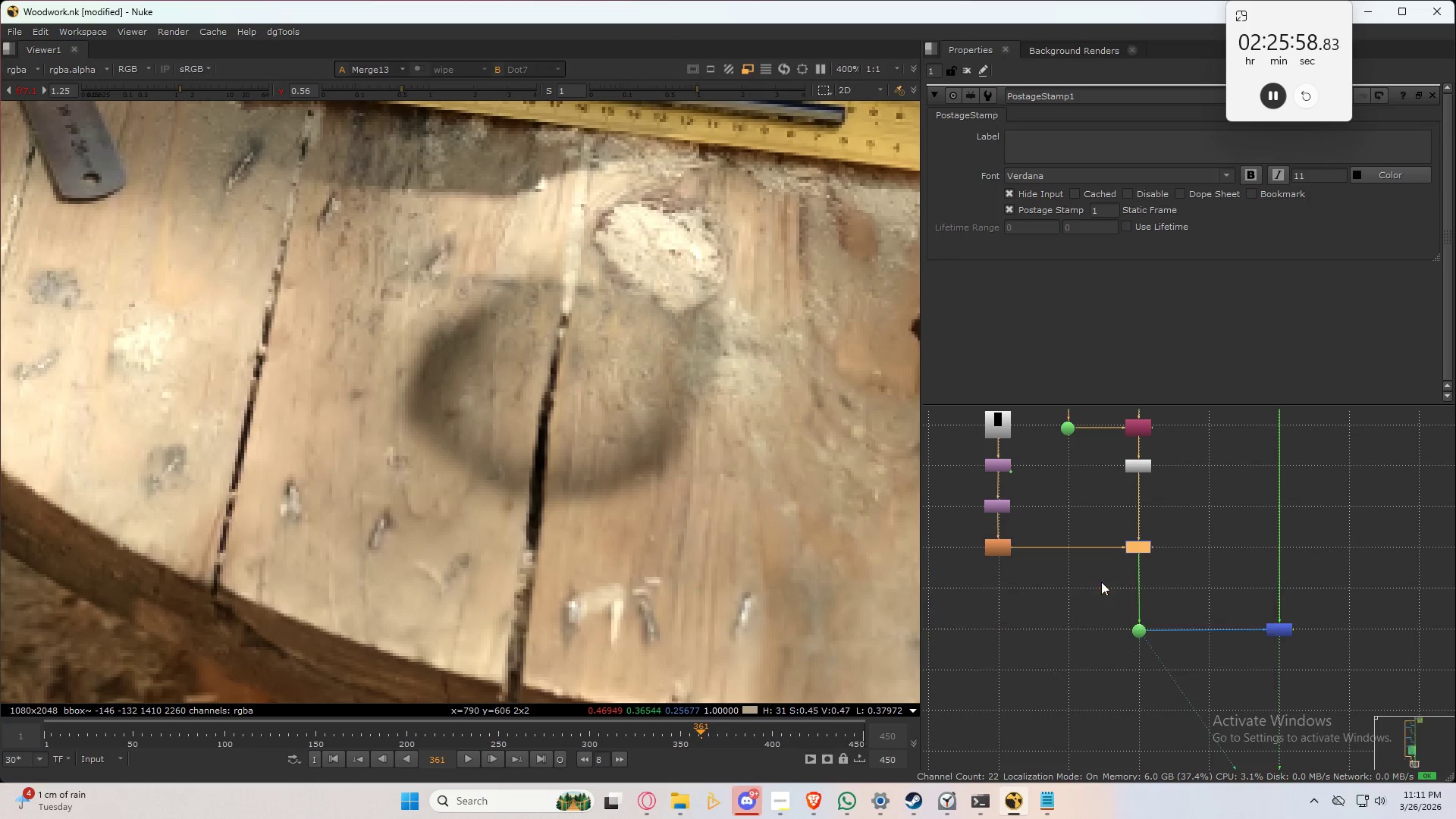 
key(Enter)
 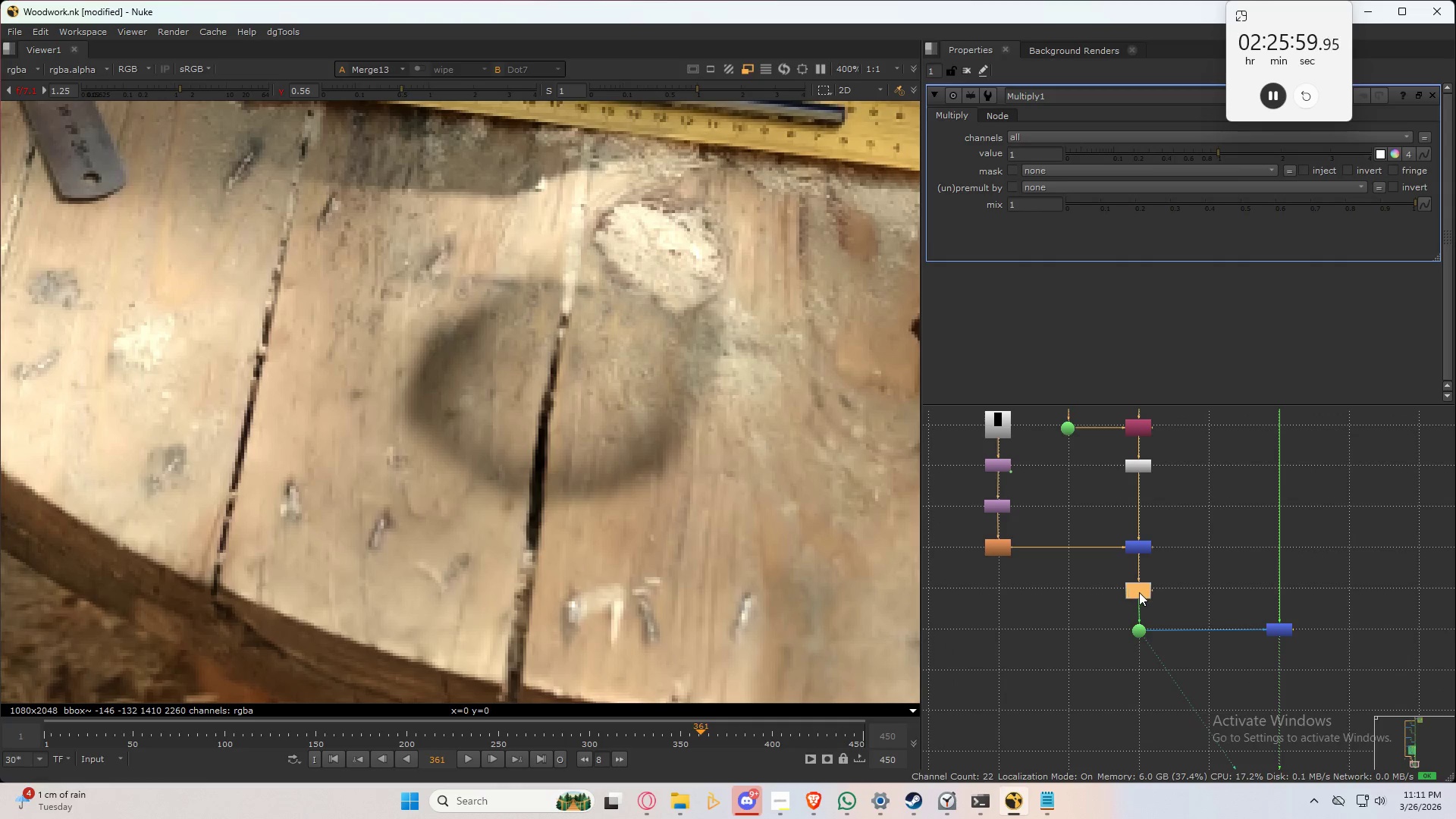 
left_click_drag(start_coordinate=[1140, 593], to_coordinate=[1141, 588])
 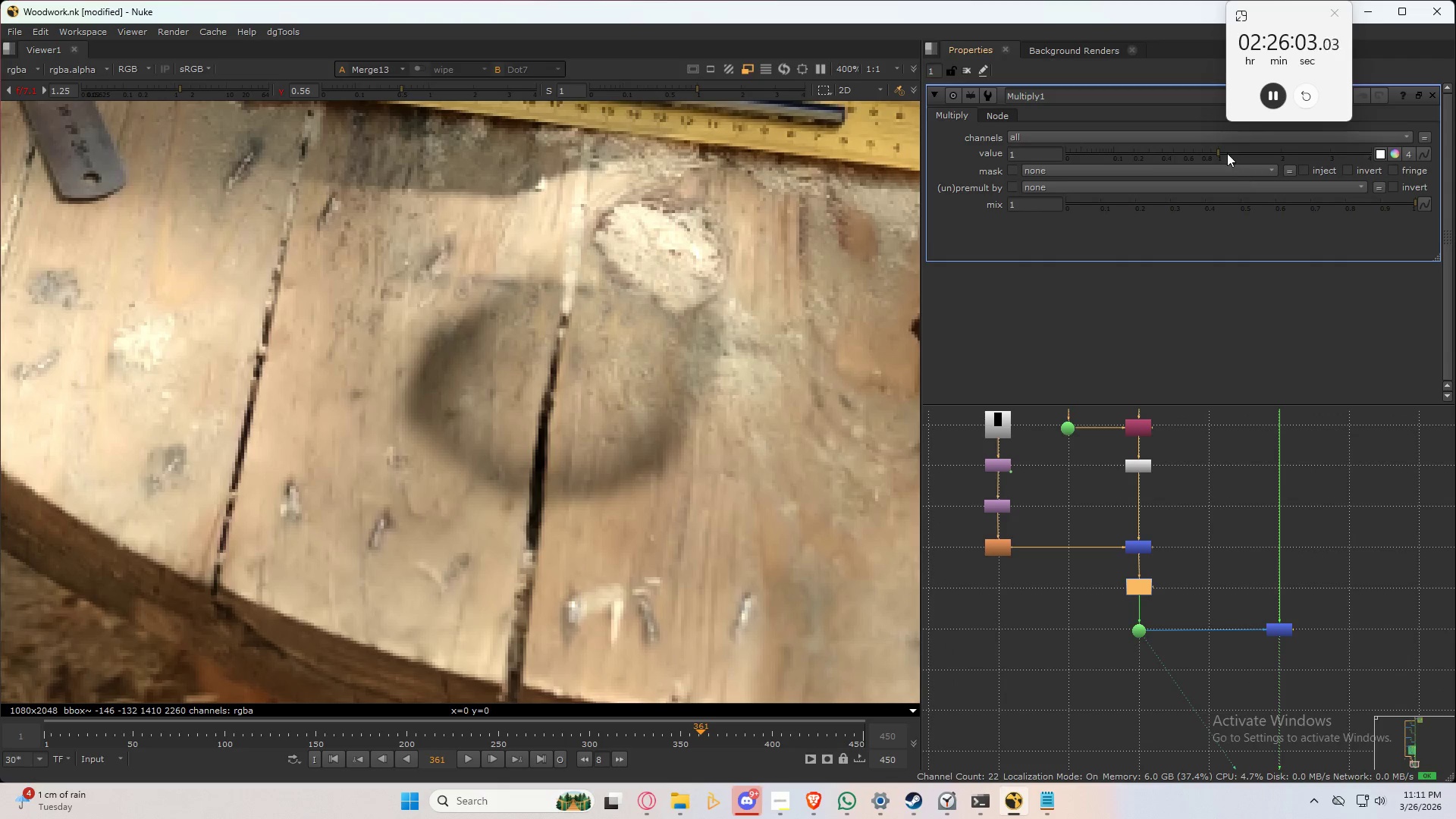 
left_click_drag(start_coordinate=[1222, 152], to_coordinate=[1119, 173])
 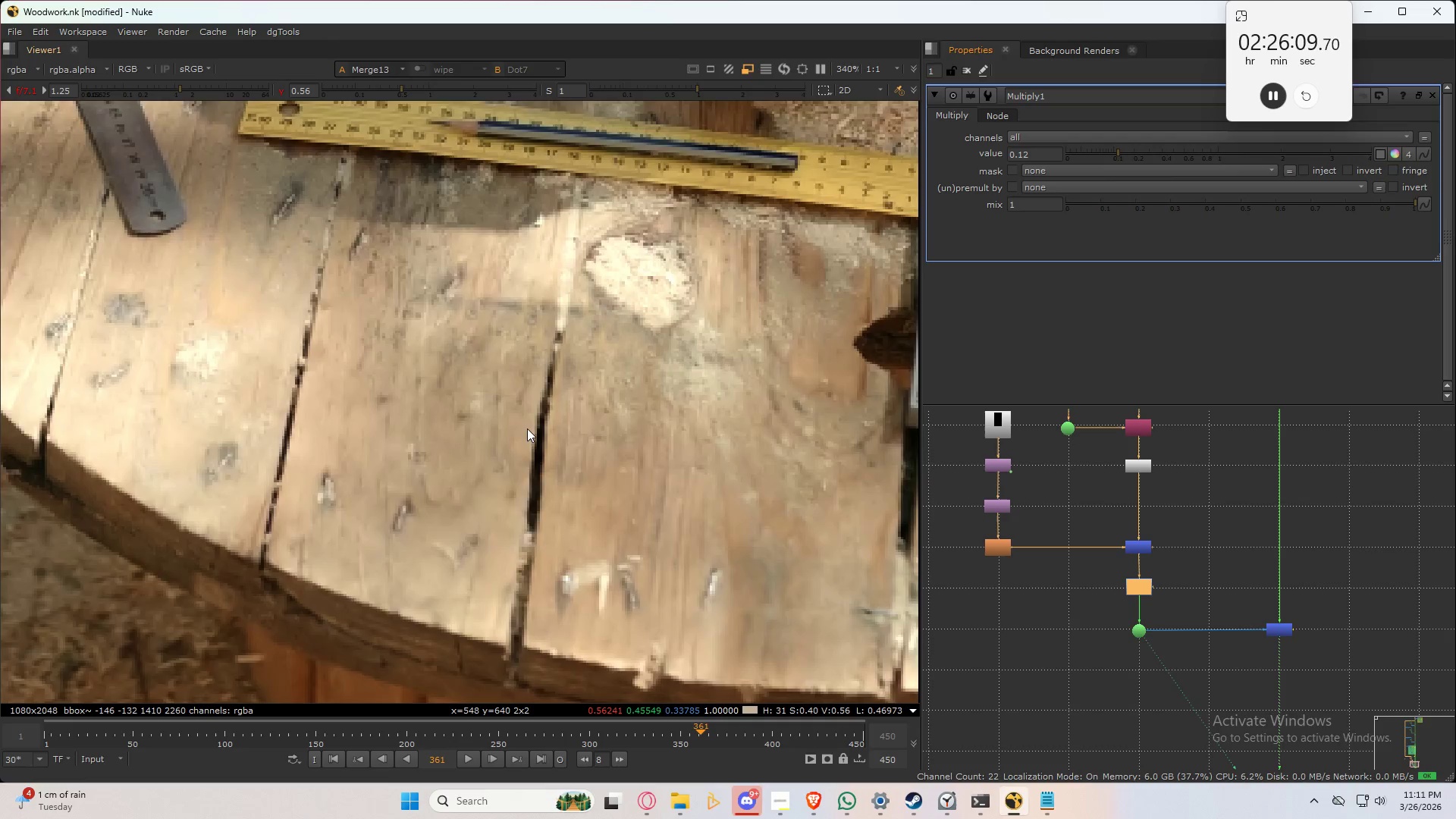 
scroll: coordinate [527, 430], scroll_direction: down, amount: 3.0
 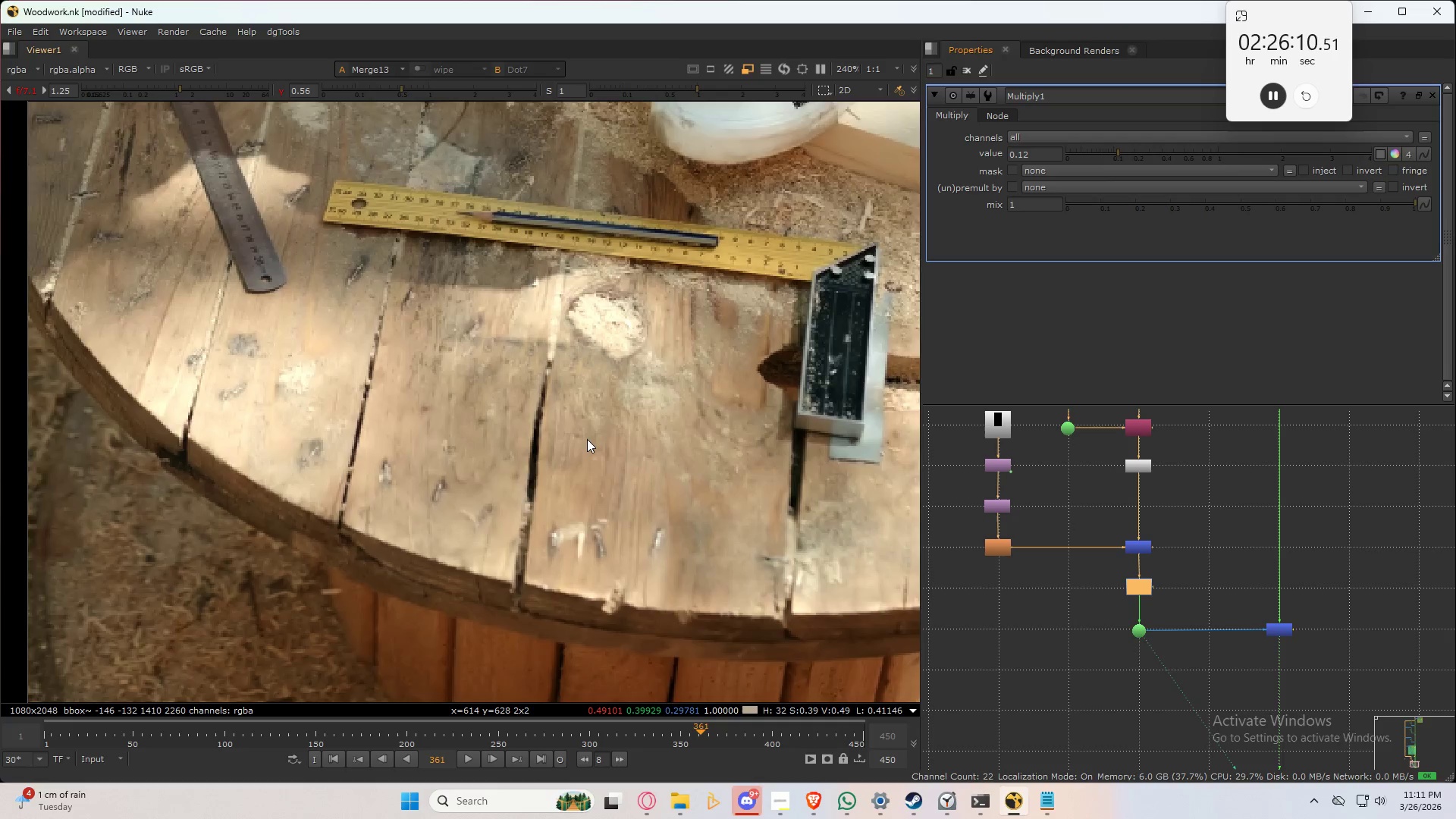 
scroll: coordinate [587, 439], scroll_direction: up, amount: 1.0
 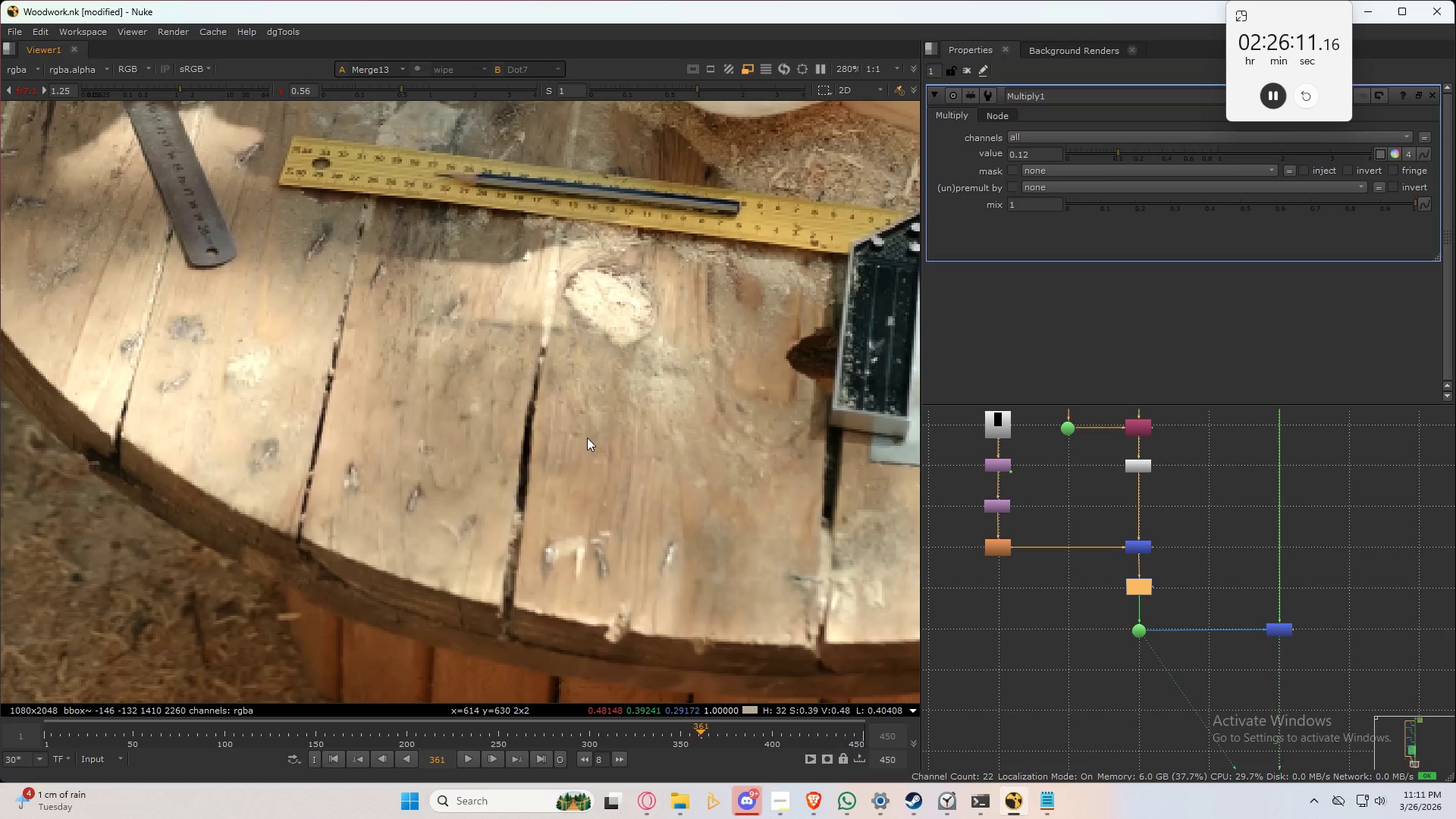 
type(32 )
 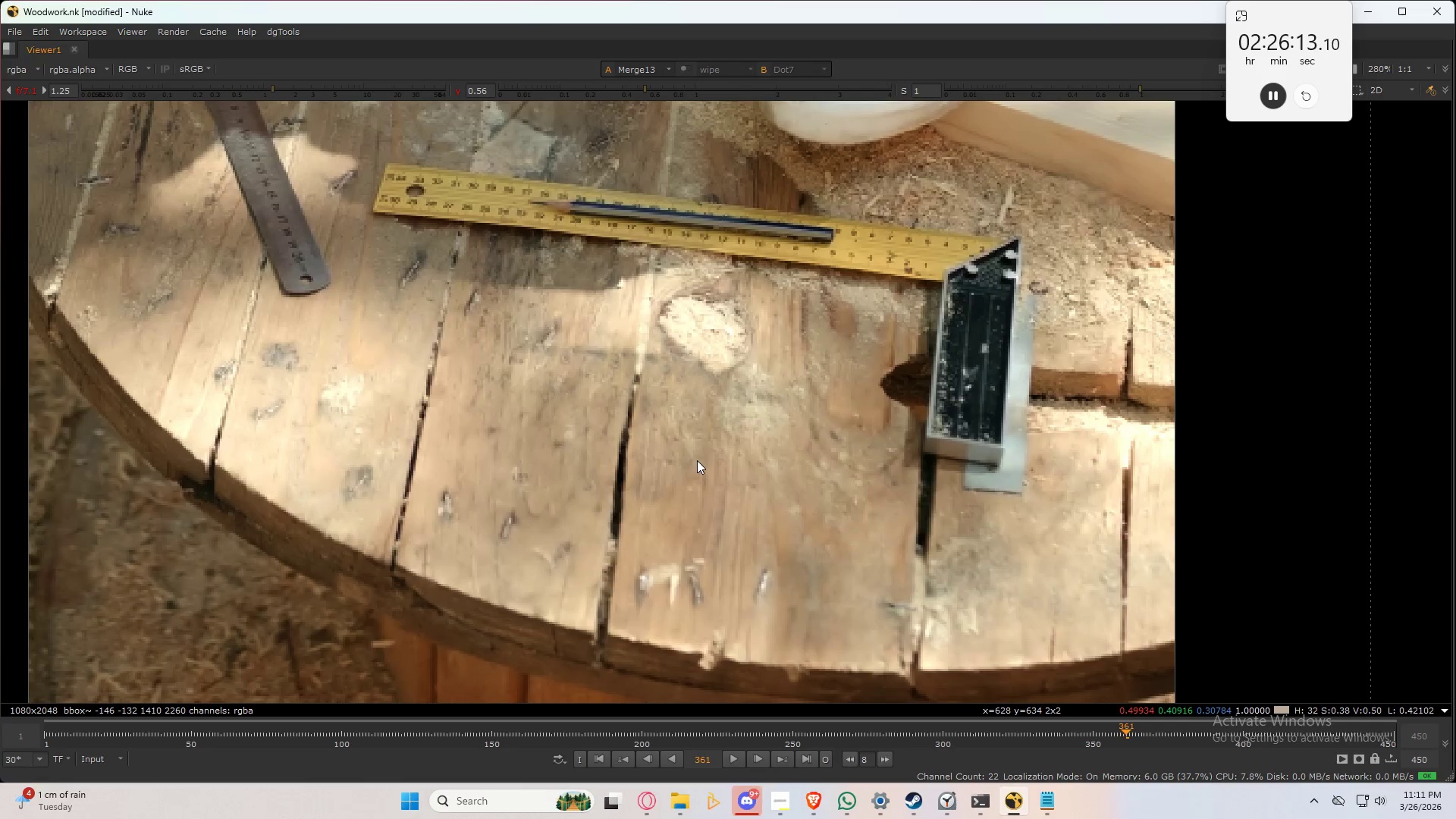 
key(Control+S)
 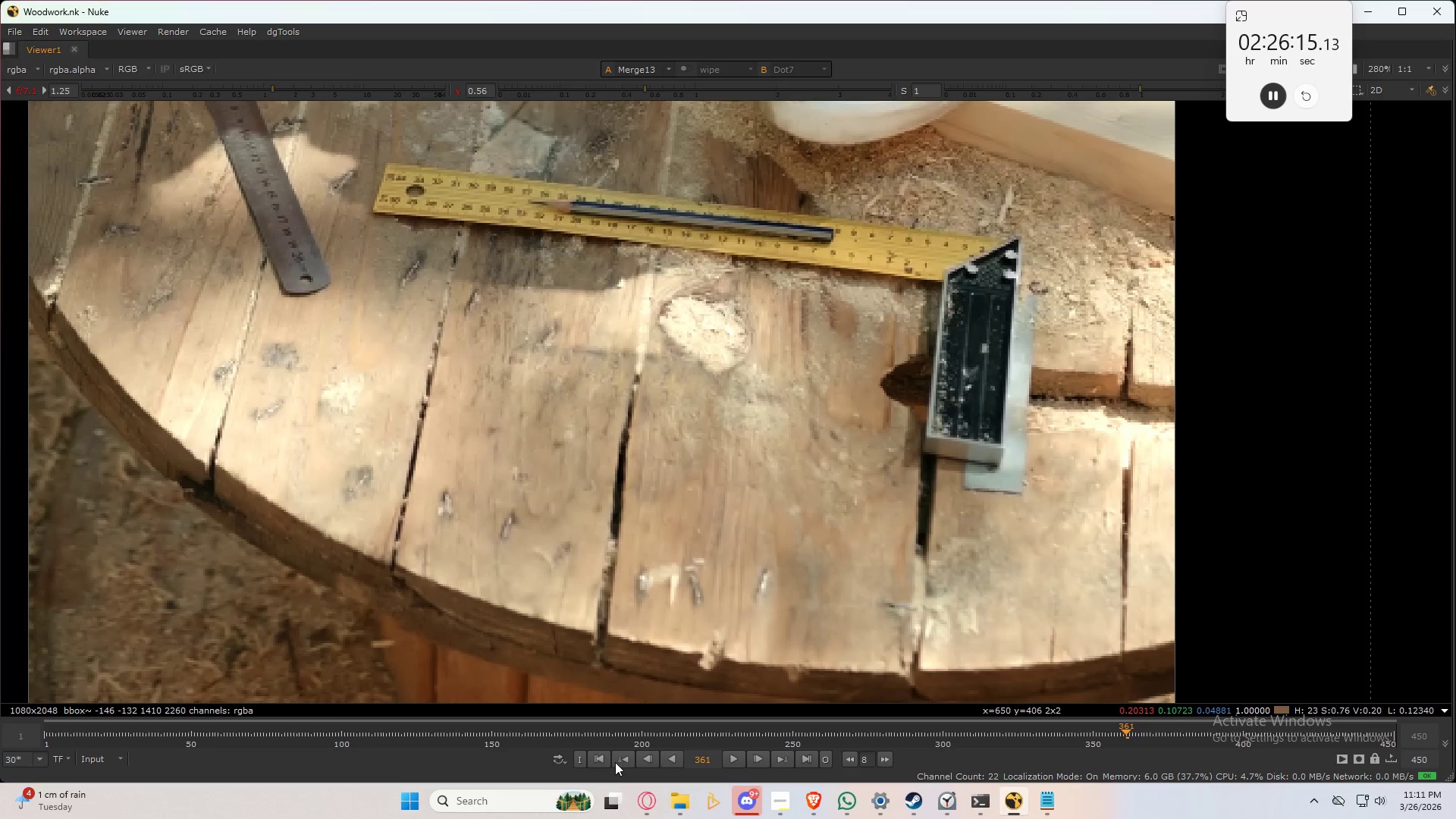 
left_click([595, 761])
 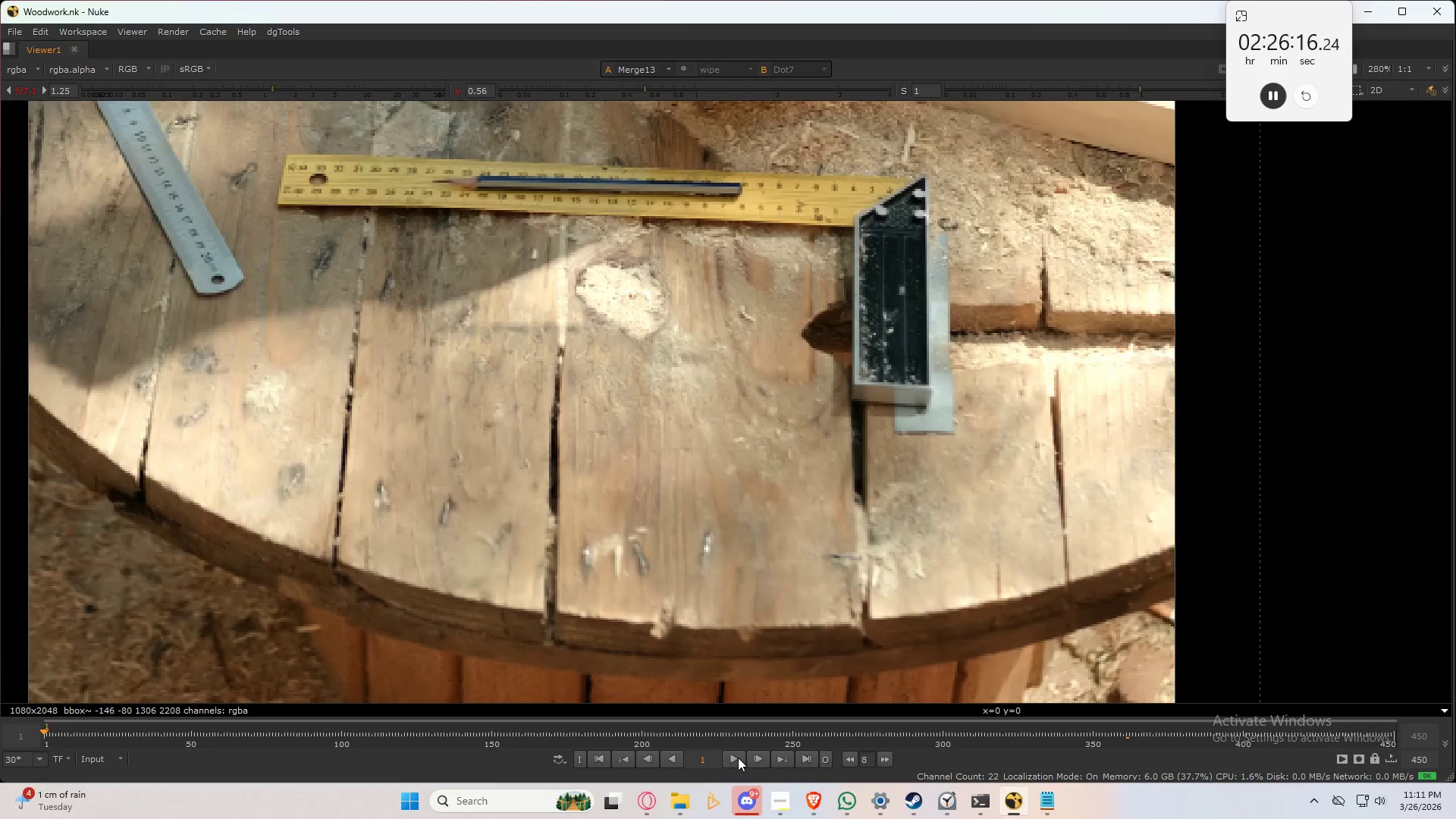 
left_click([738, 758])
 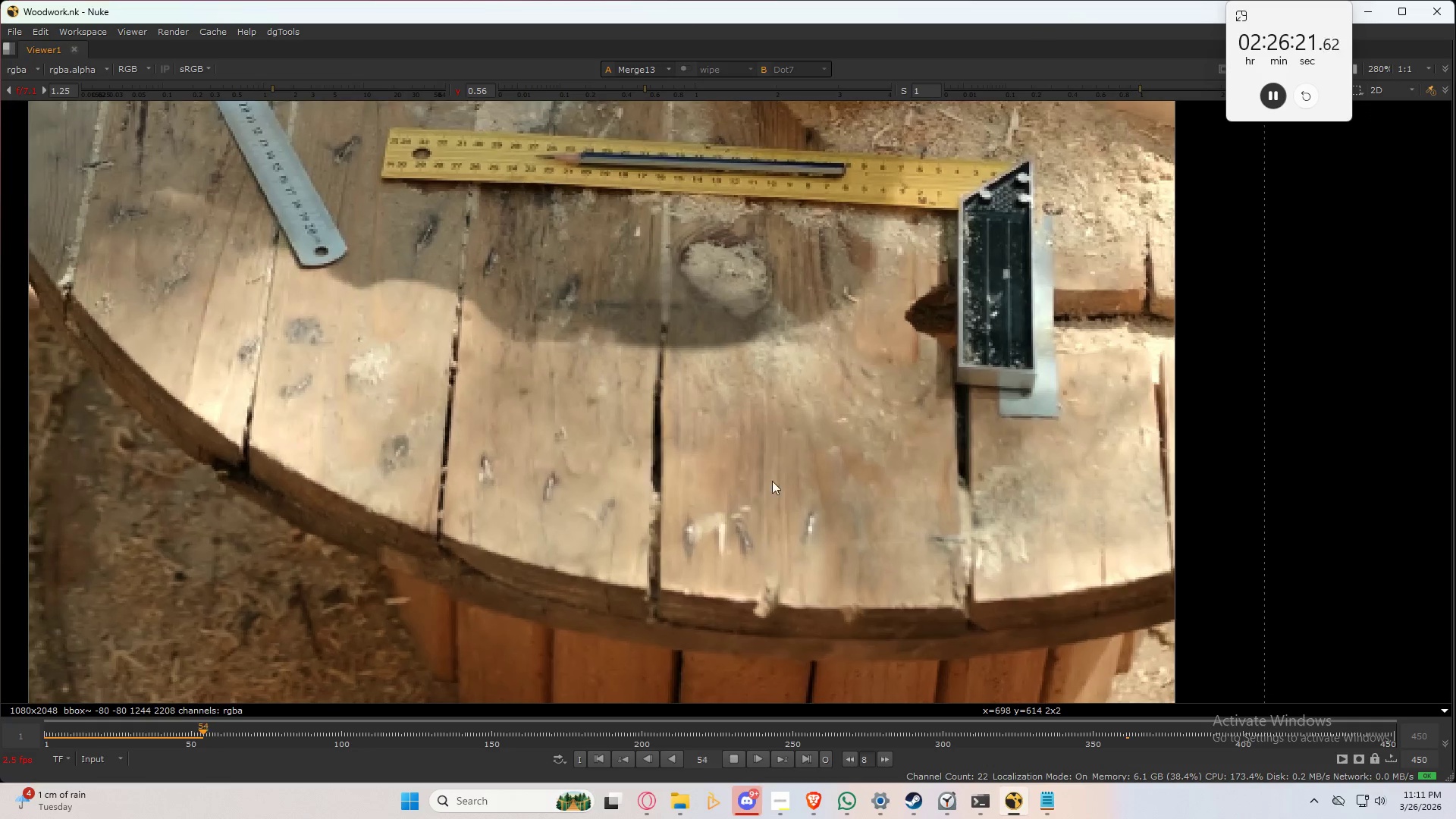 
wait(6.86)
 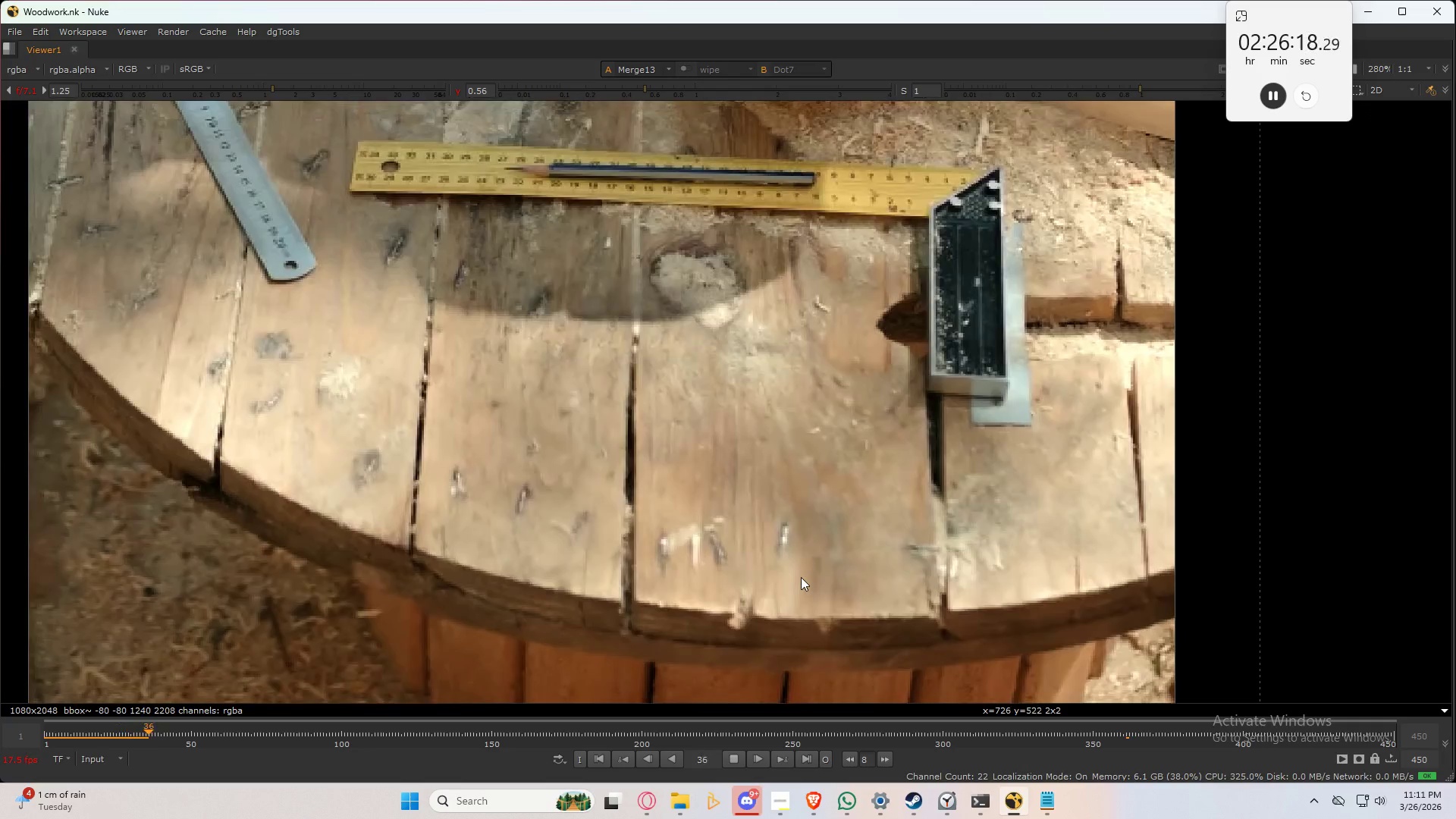 
left_click_drag(start_coordinate=[1272, 17], to_coordinate=[1360, 133])
 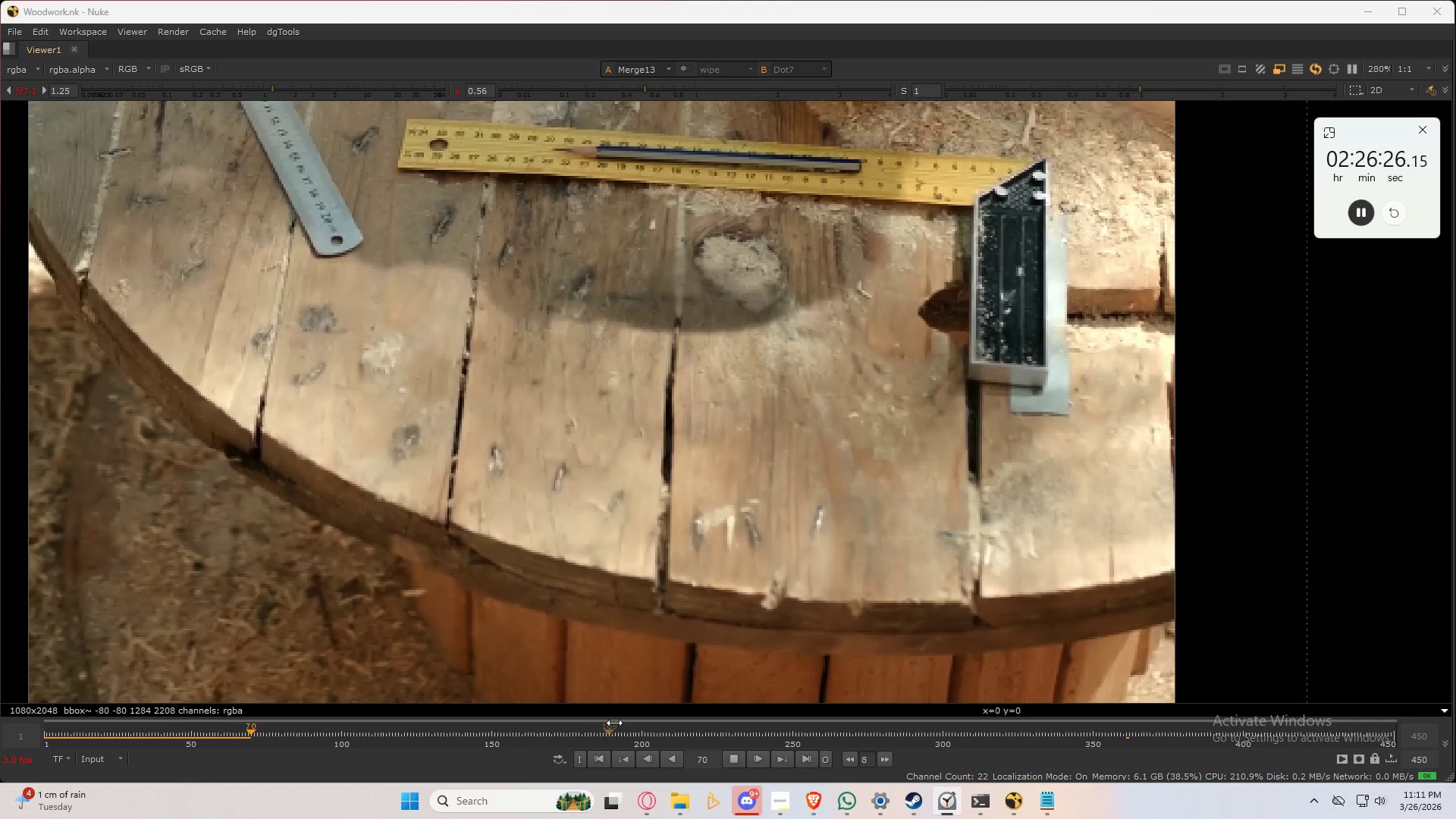 
left_click([733, 759])
 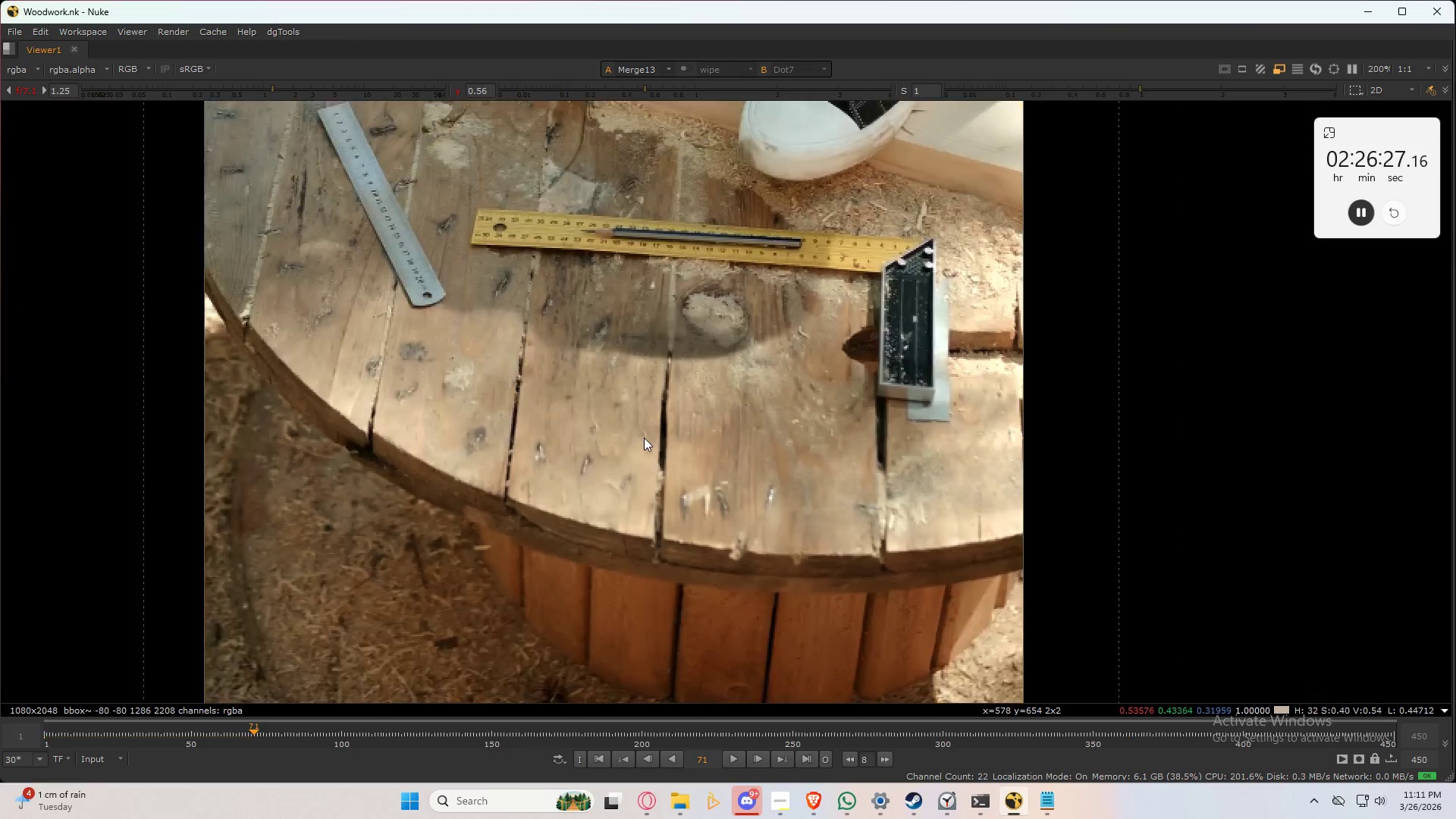 
scroll: coordinate [639, 453], scroll_direction: down, amount: 6.0
 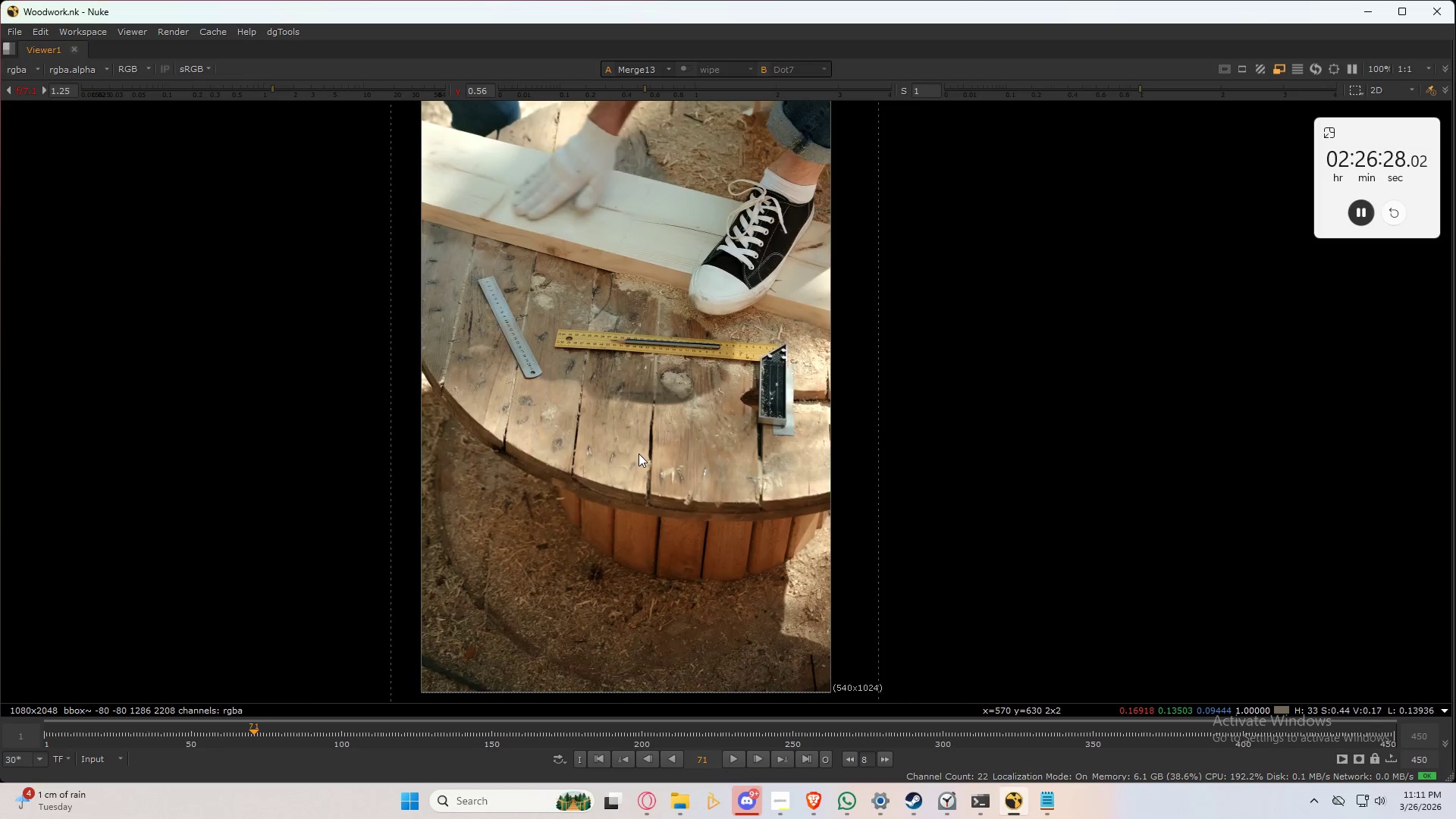 
key(Space)
 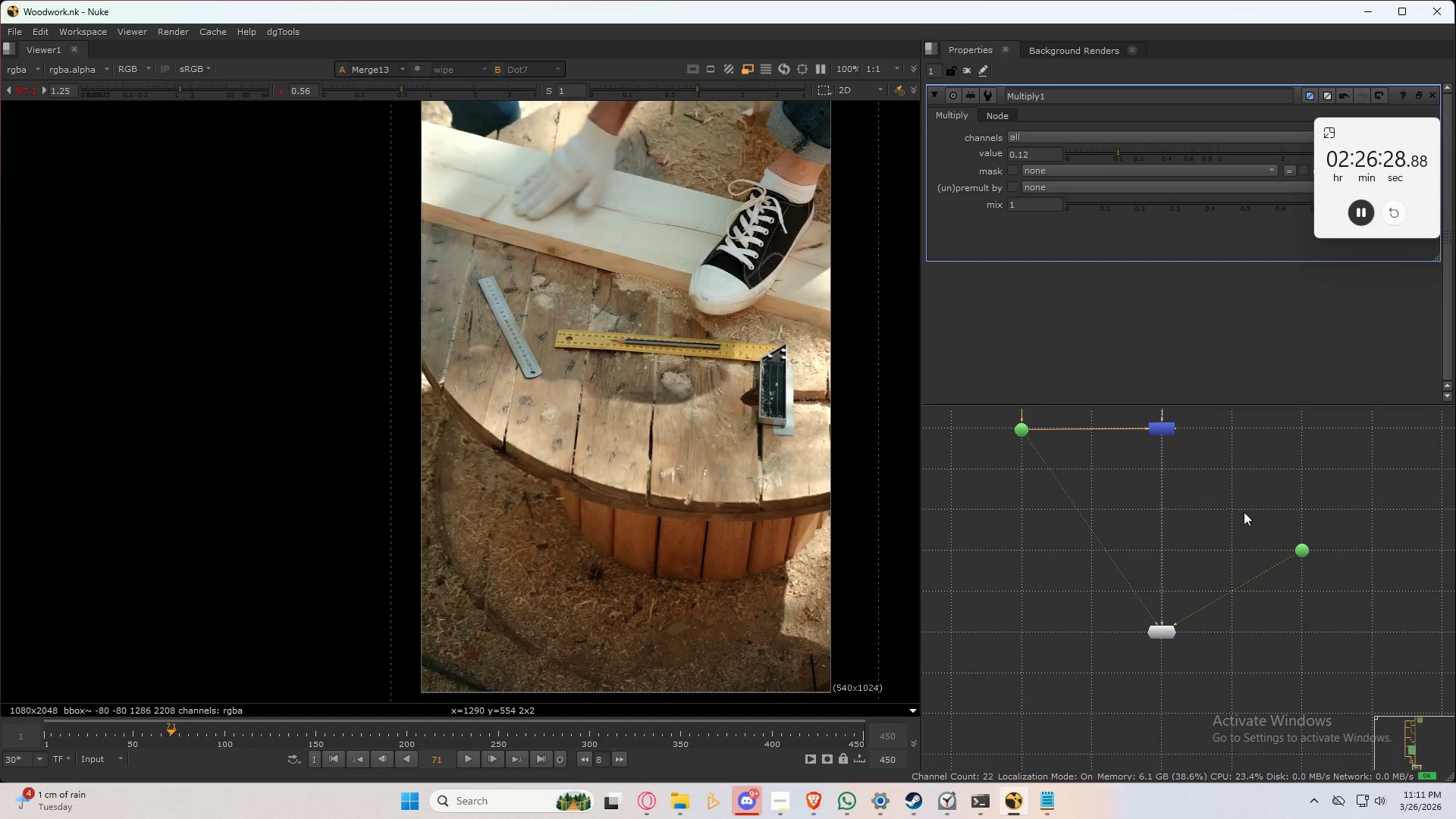 
scroll: coordinate [1234, 626], scroll_direction: down, amount: 1.0
 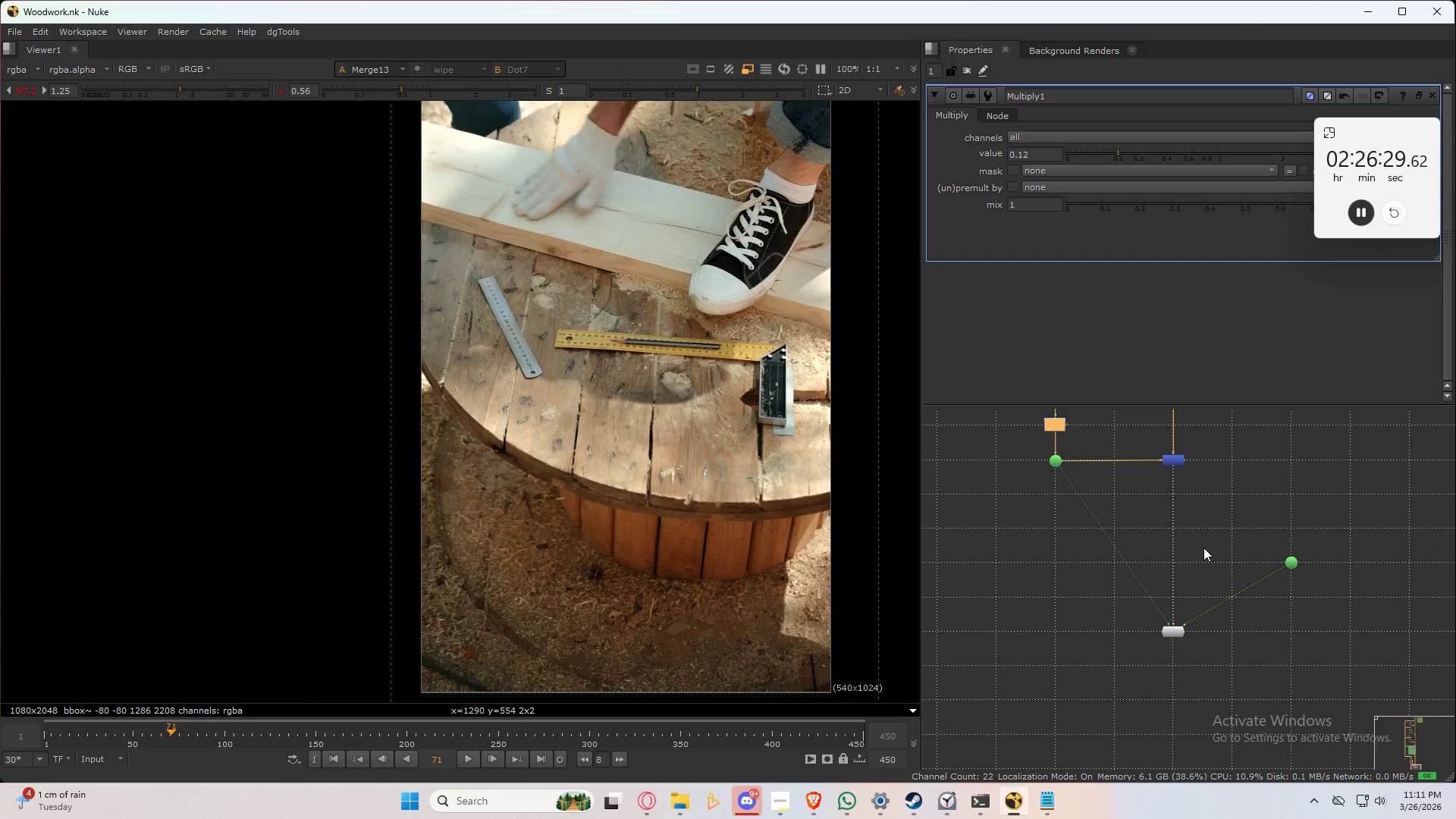 
key(Tab)
 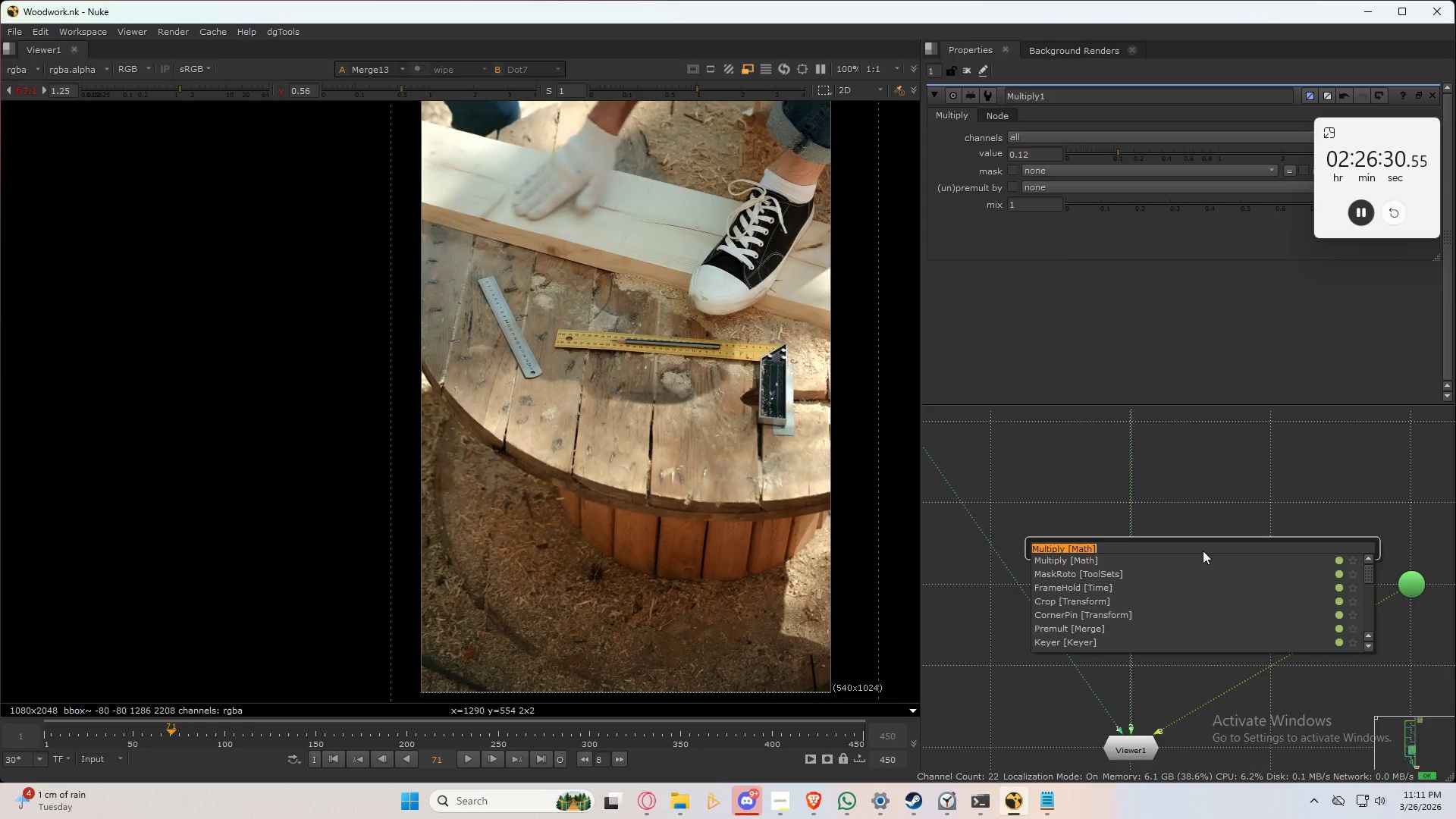 
scroll: coordinate [1203, 548], scroll_direction: up, amount: 5.0
 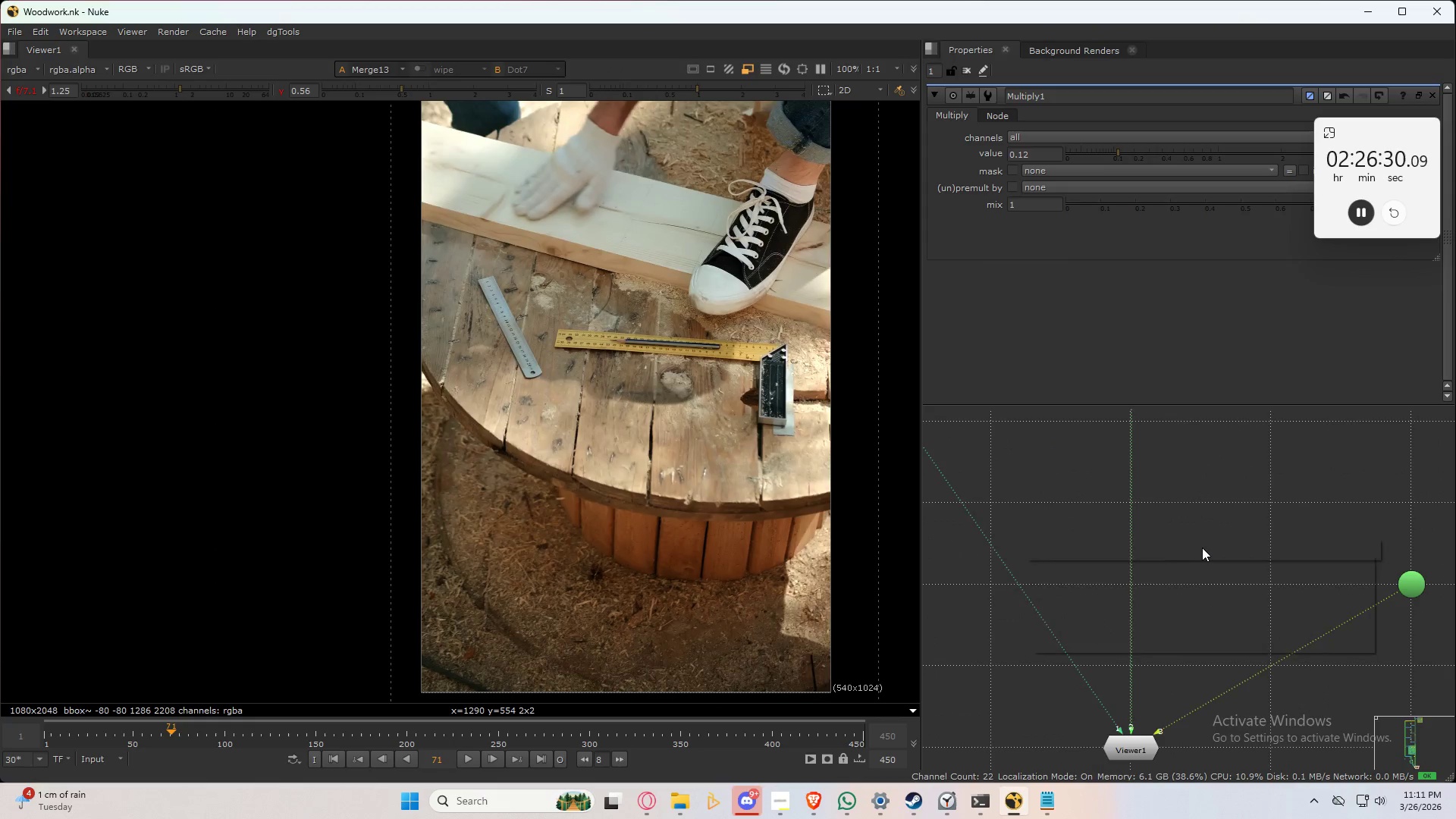 
type(crop)
 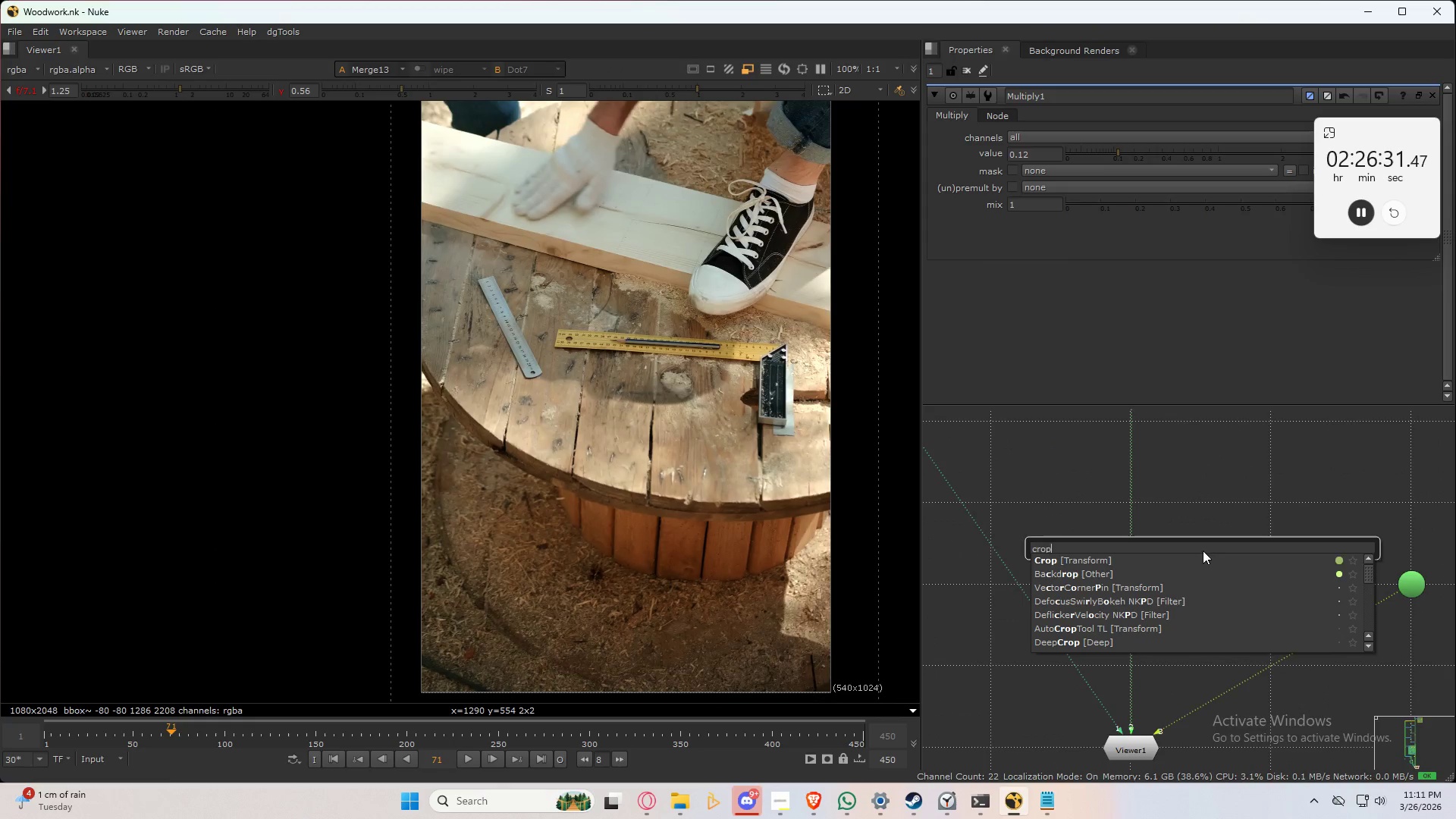 
key(ArrowDown)
 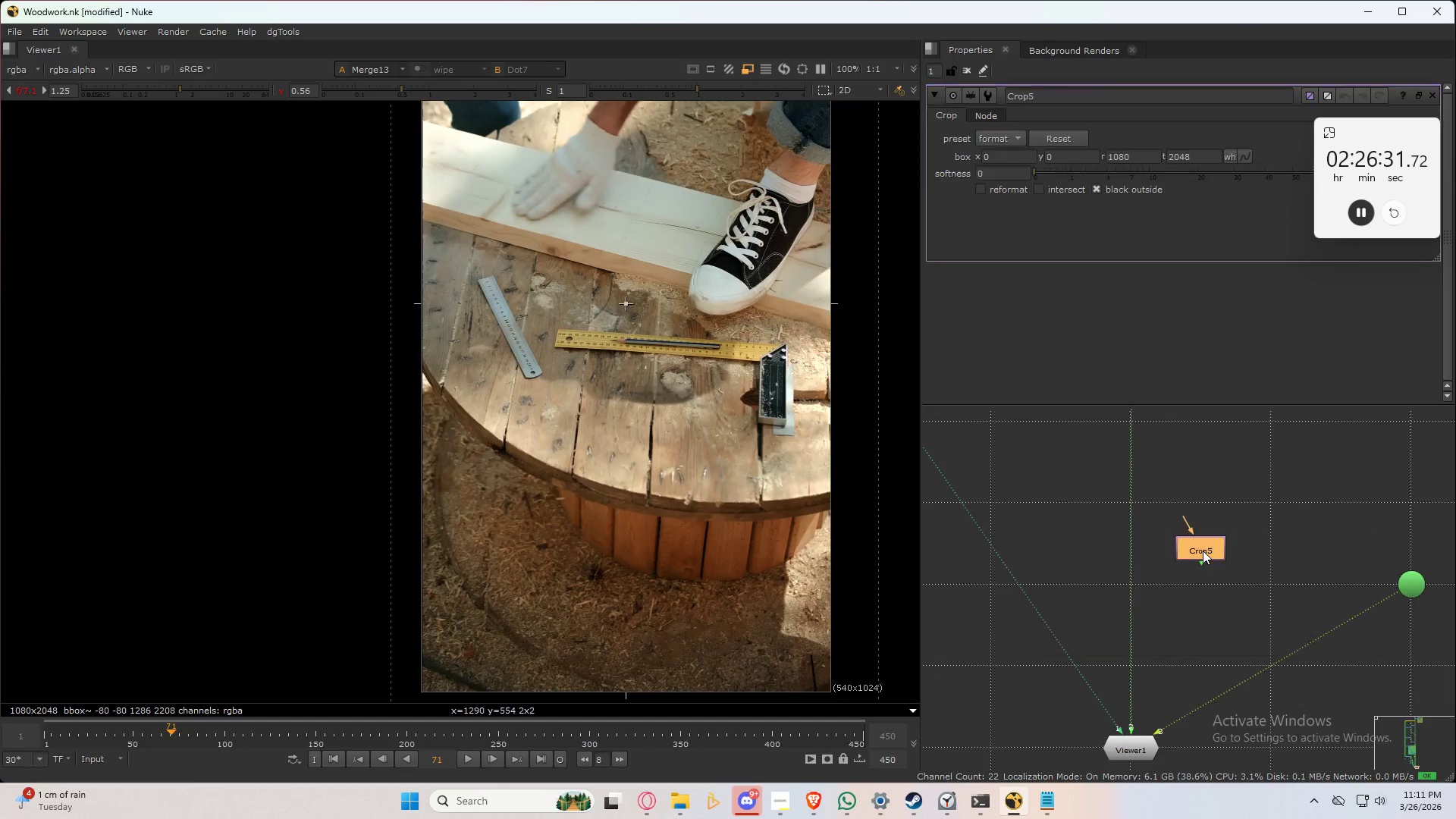 
key(Enter)
 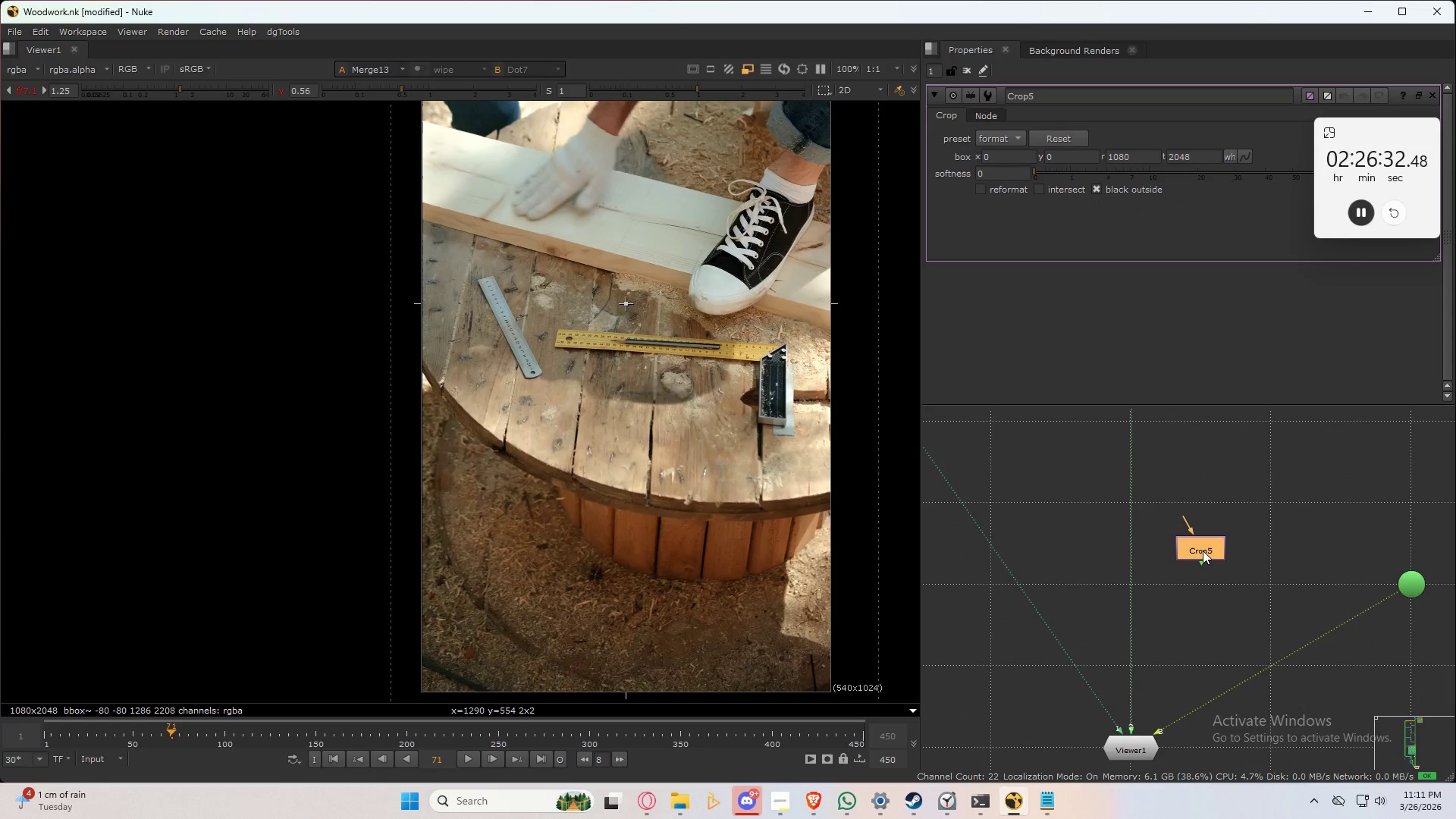 
left_click_drag(start_coordinate=[1203, 551], to_coordinate=[1128, 669])
 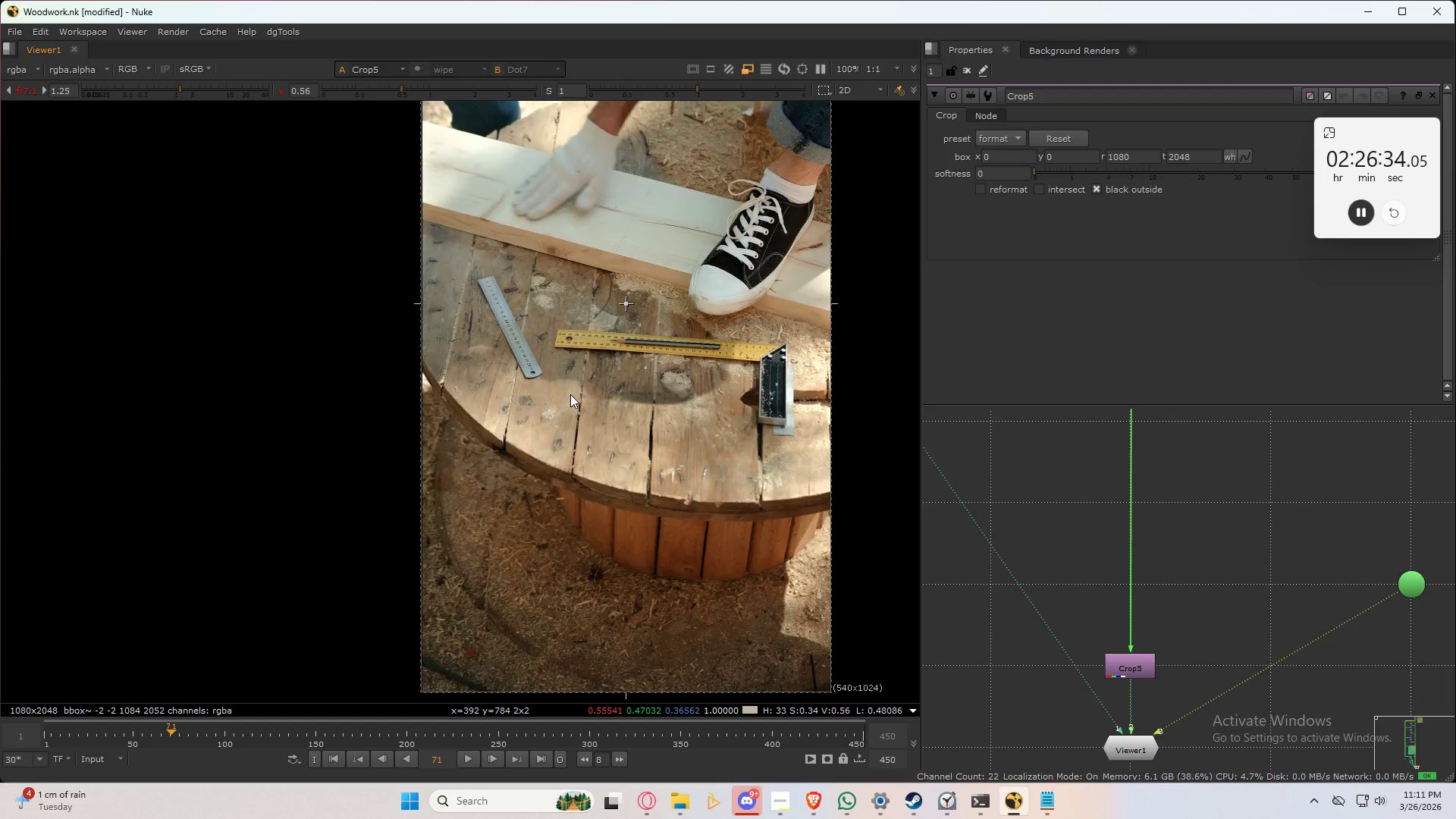 
key(Space)
 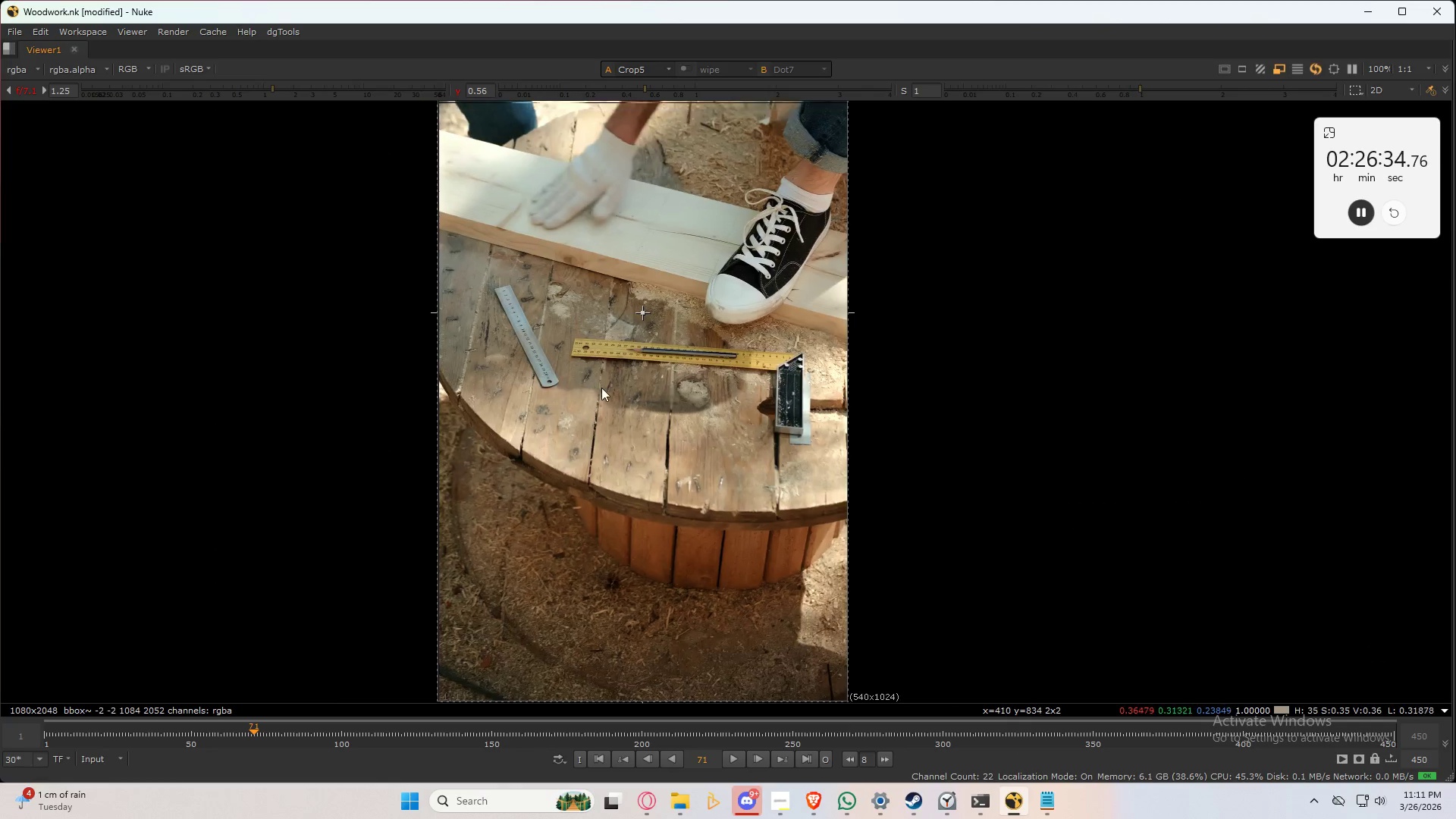 
double_click([668, 407])
 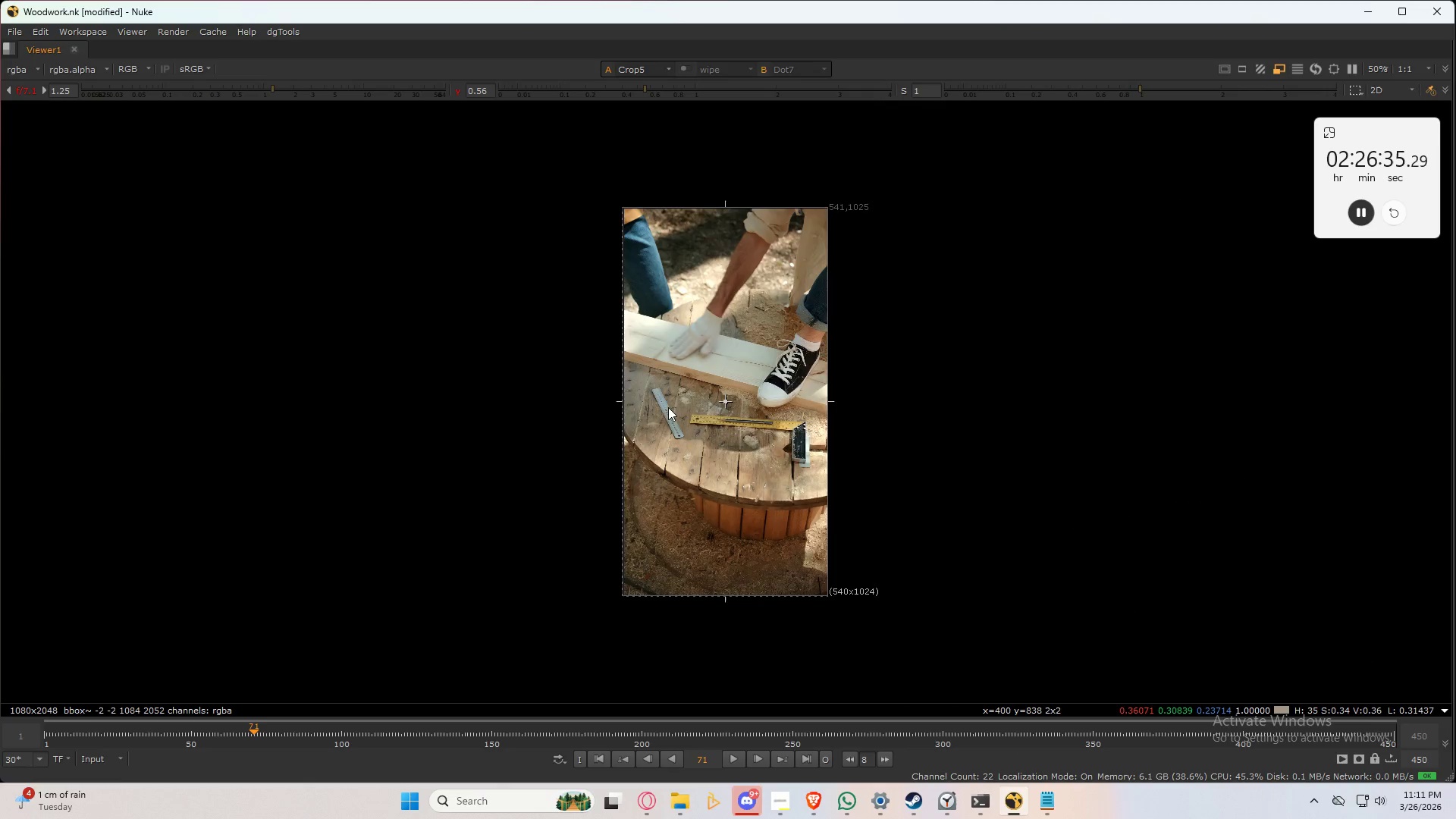 
key(Q)
 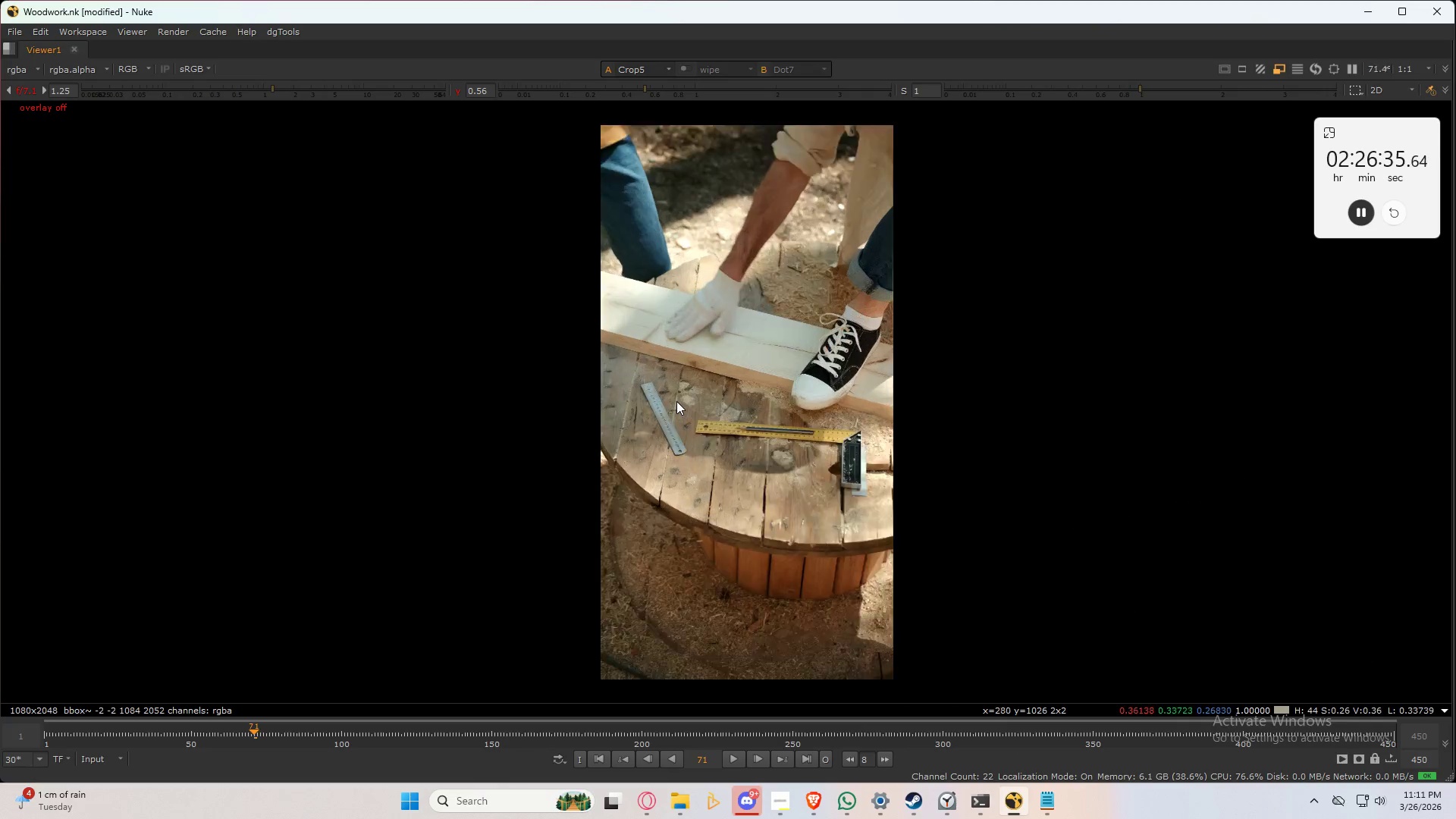 
scroll: coordinate [676, 401], scroll_direction: up, amount: 3.0
 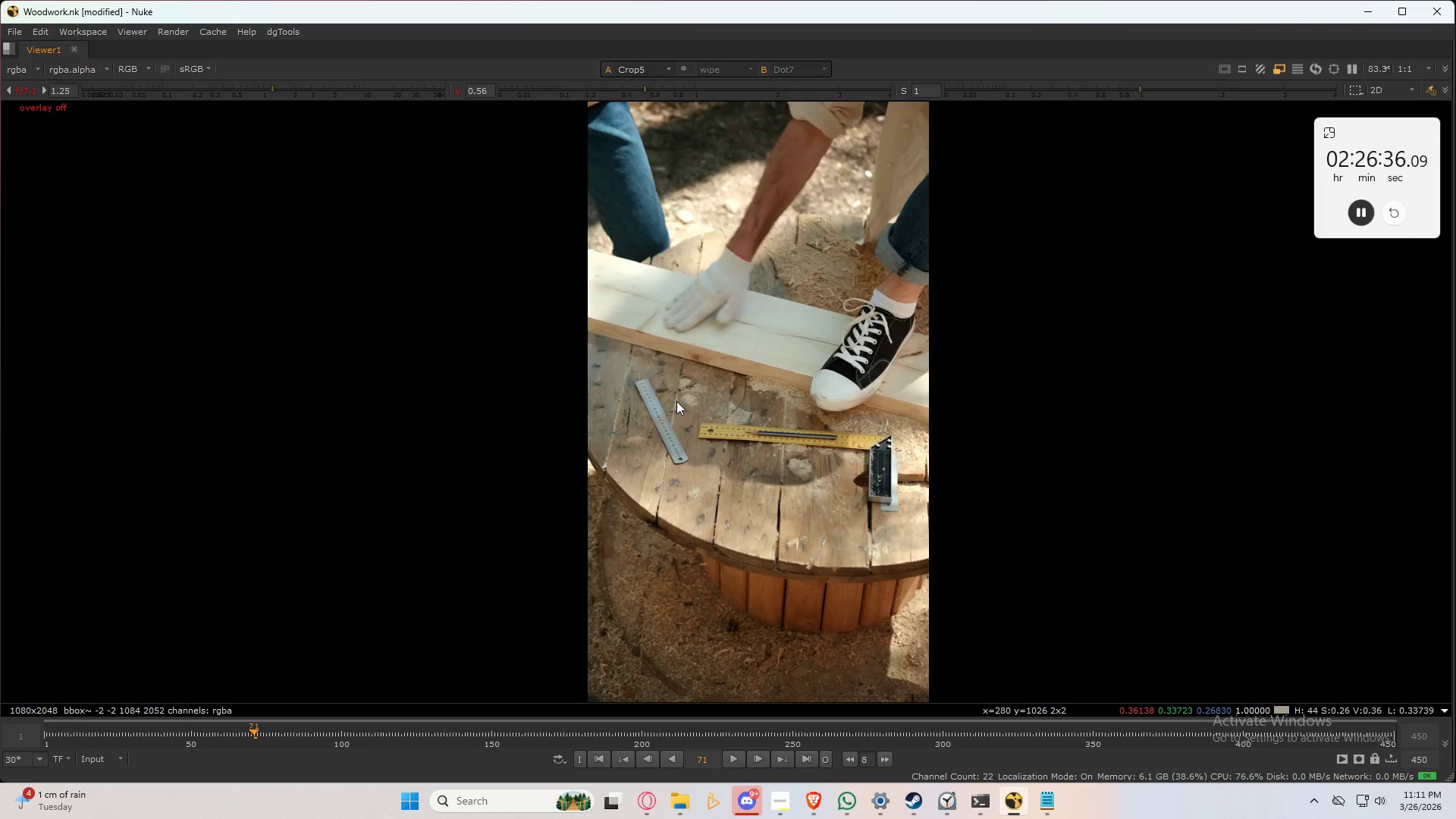 
key(Control+ControlLeft)
 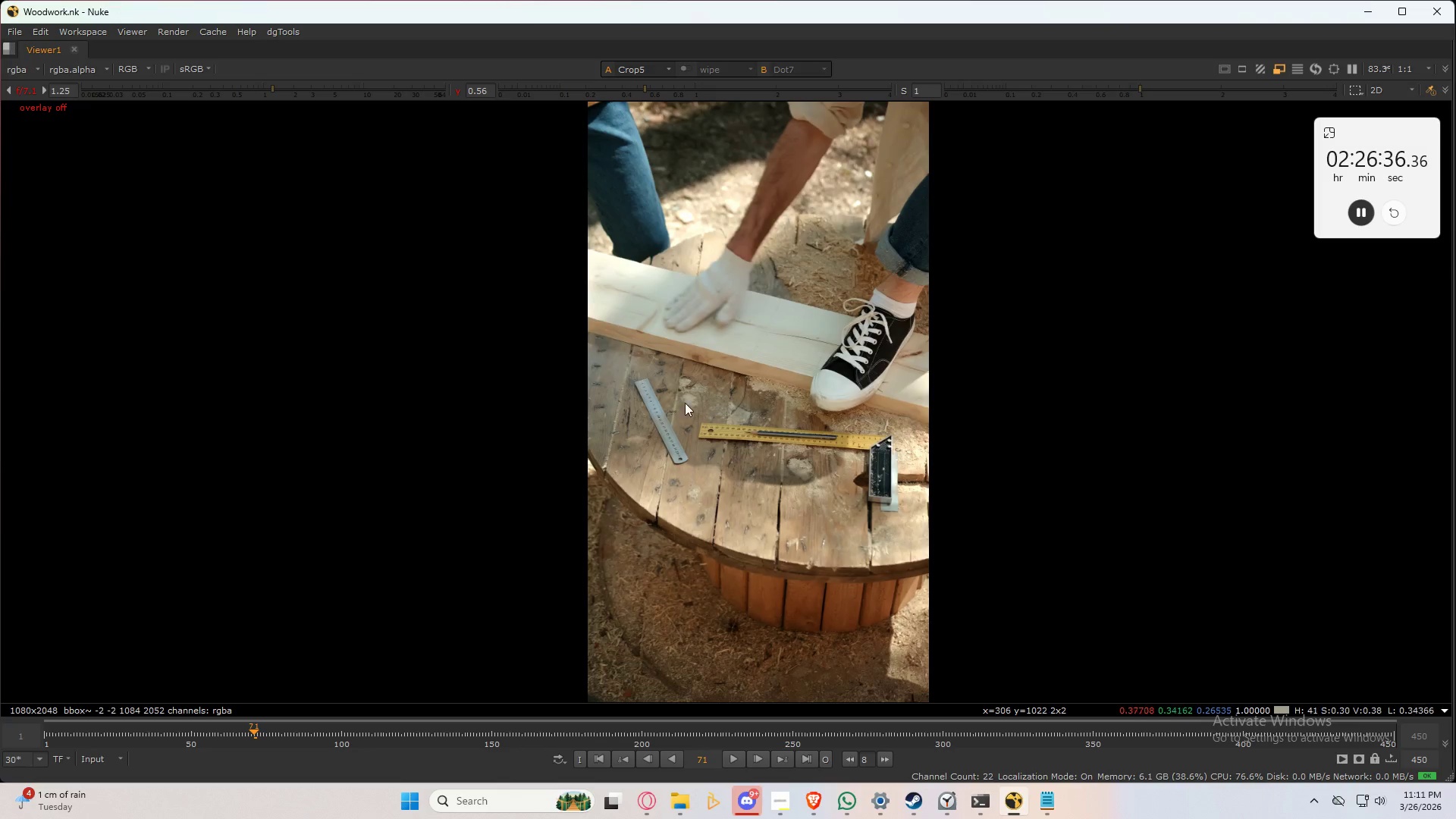 
key(Control+S)
 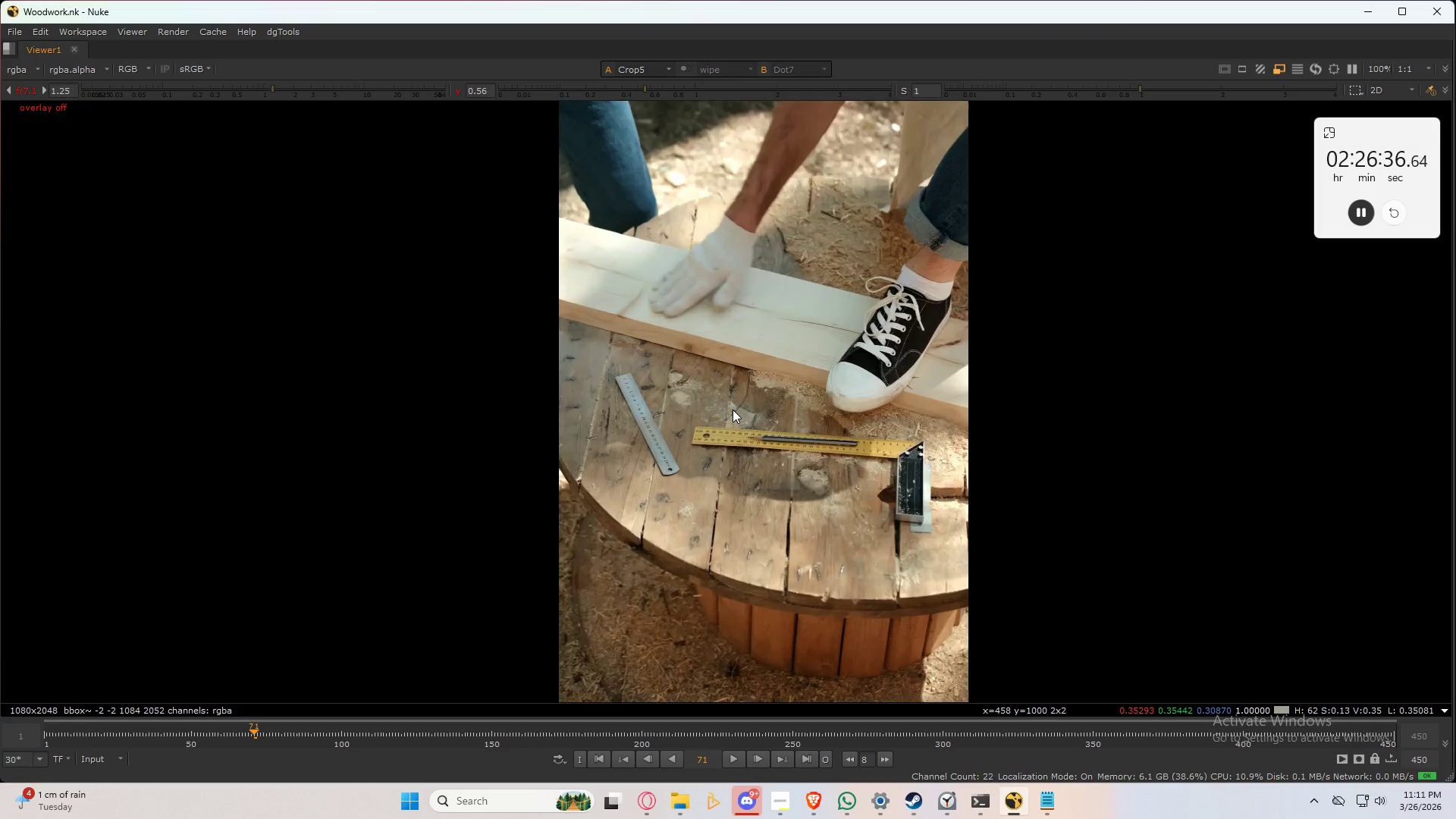 
scroll: coordinate [823, 532], scroll_direction: up, amount: 2.0
 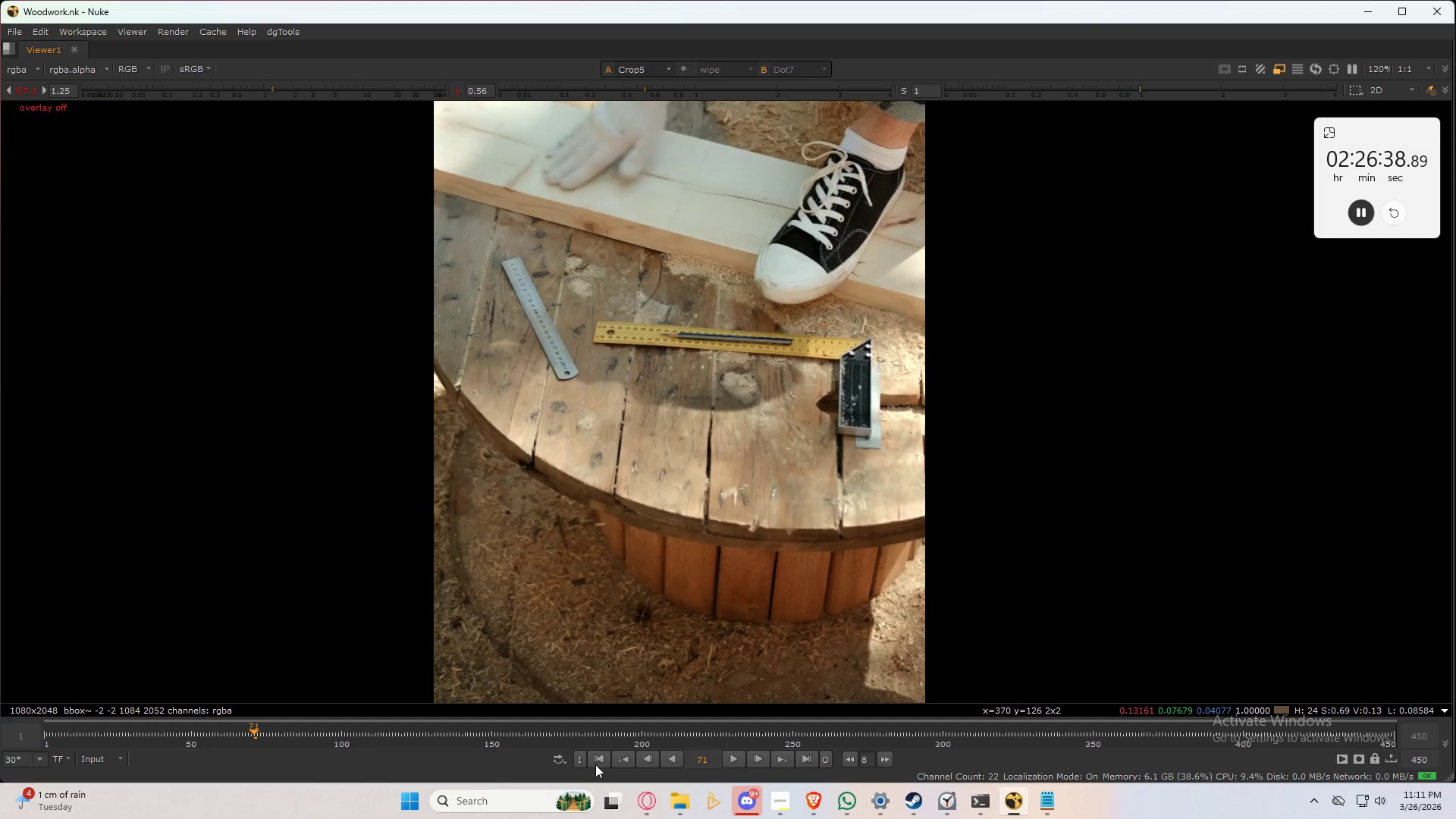 
left_click([601, 755])
 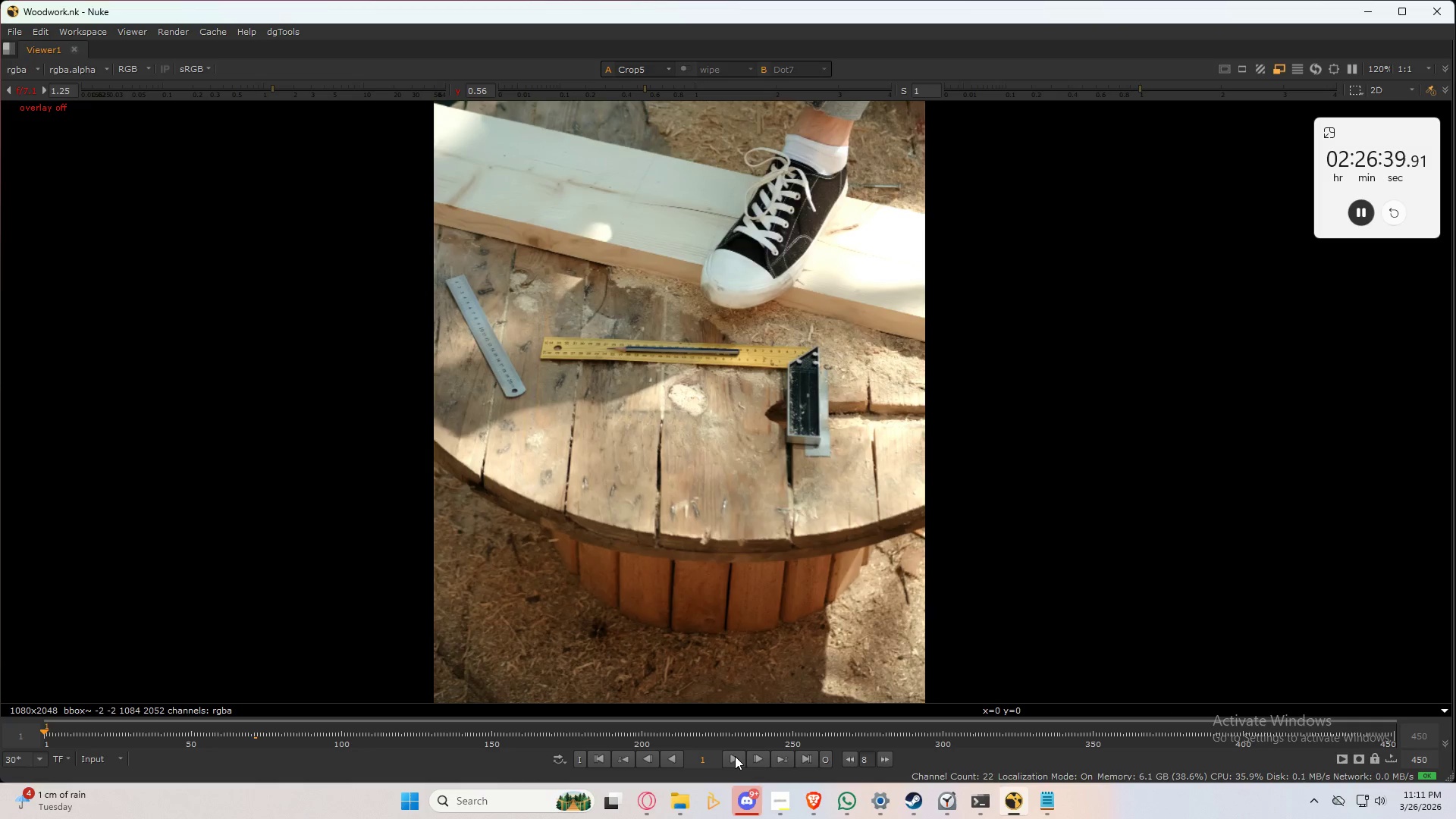 
left_click([735, 756])
 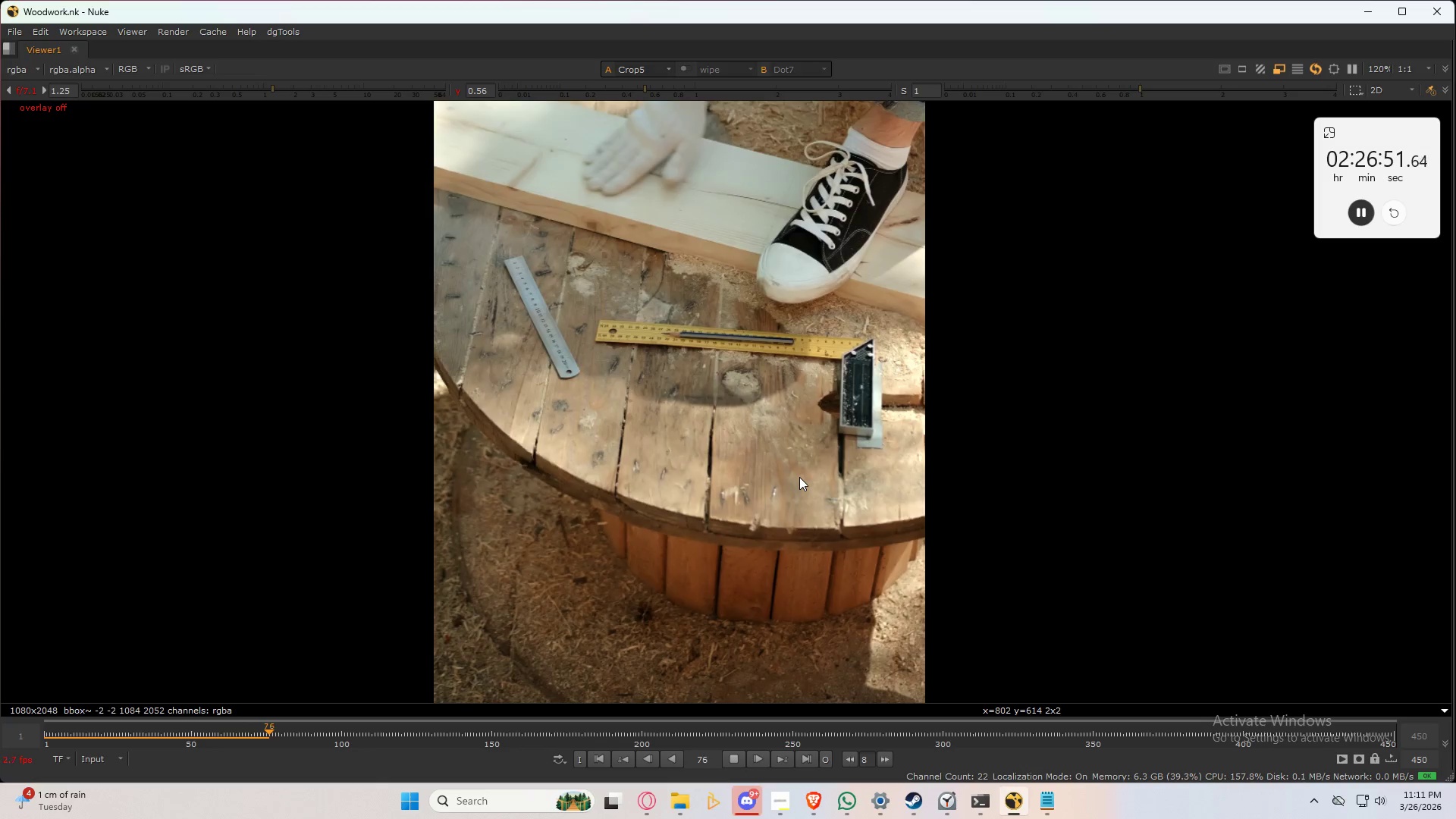 
wait(16.51)
 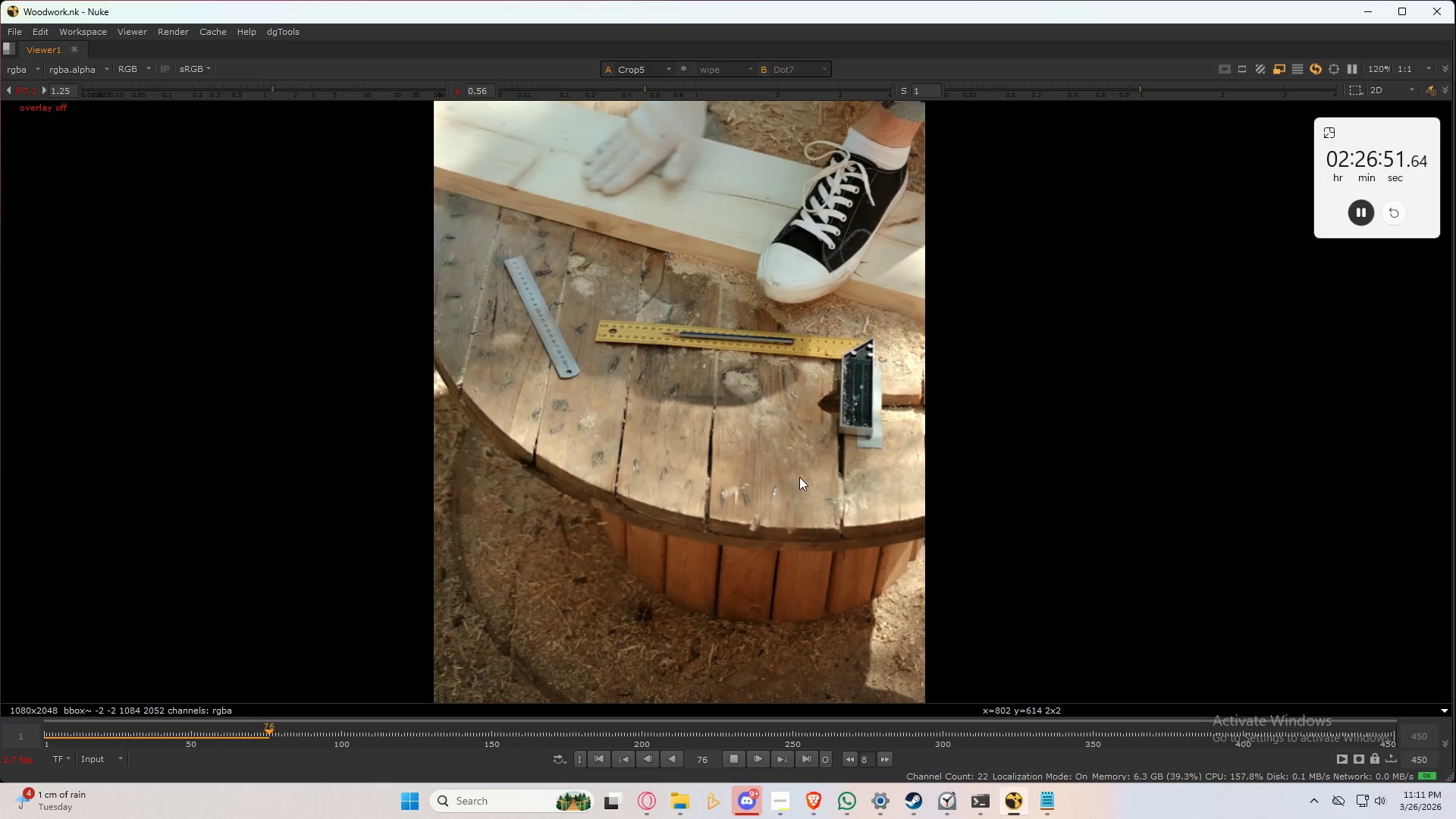 
left_click_drag(start_coordinate=[374, 738], to_coordinate=[347, 740])
 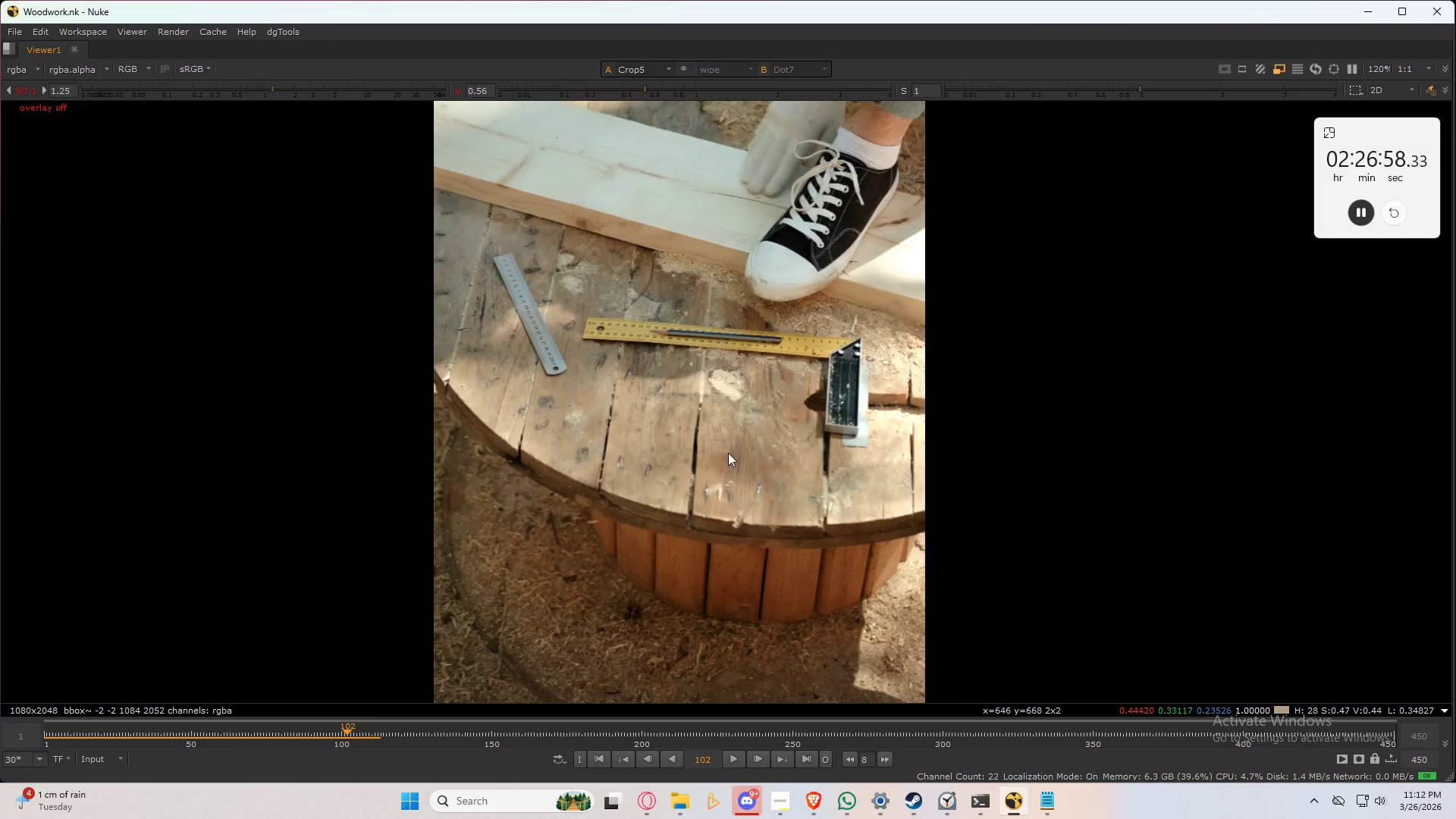 
scroll: coordinate [730, 452], scroll_direction: up, amount: 8.0
 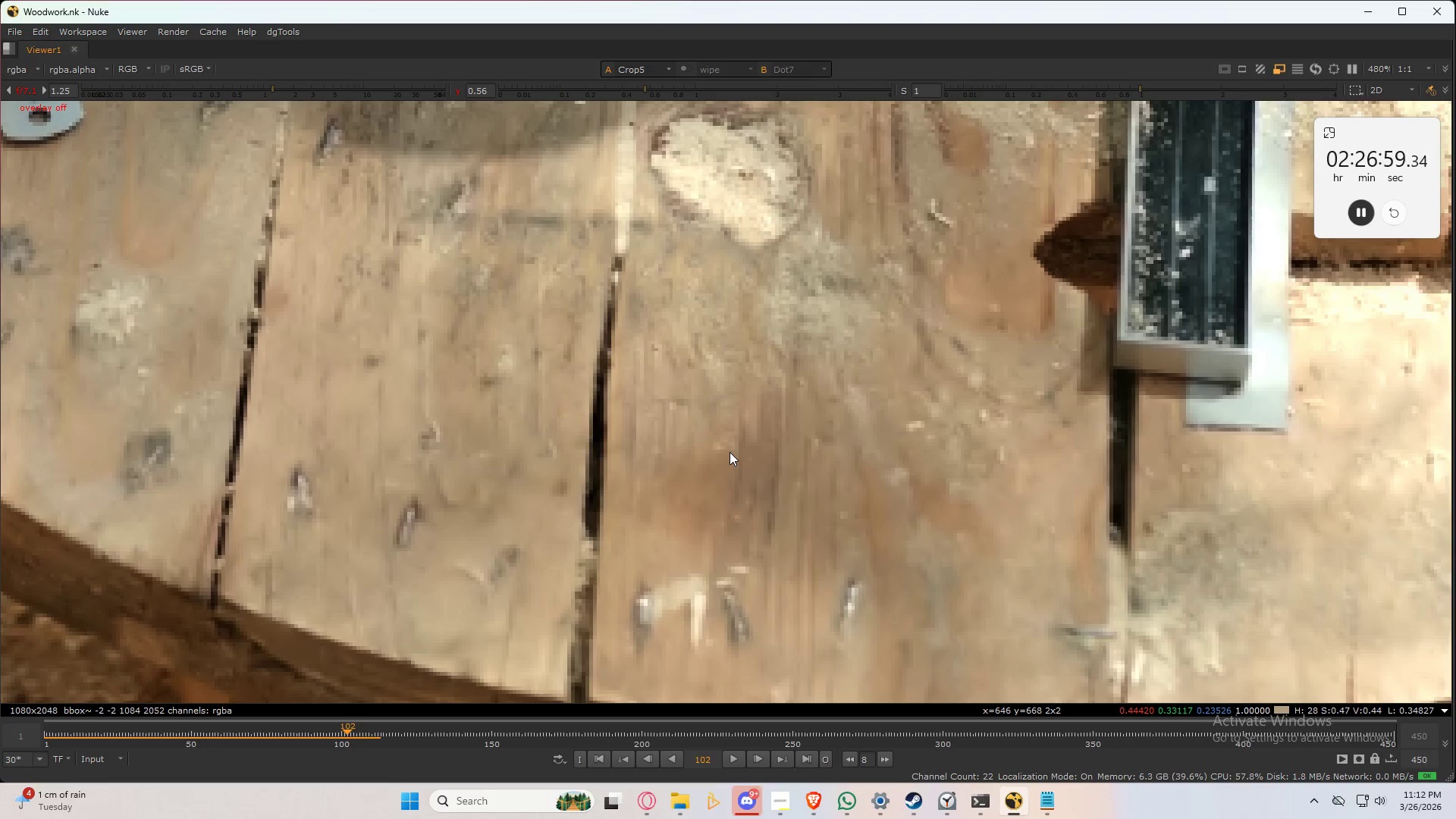 
key(Control+Space)
 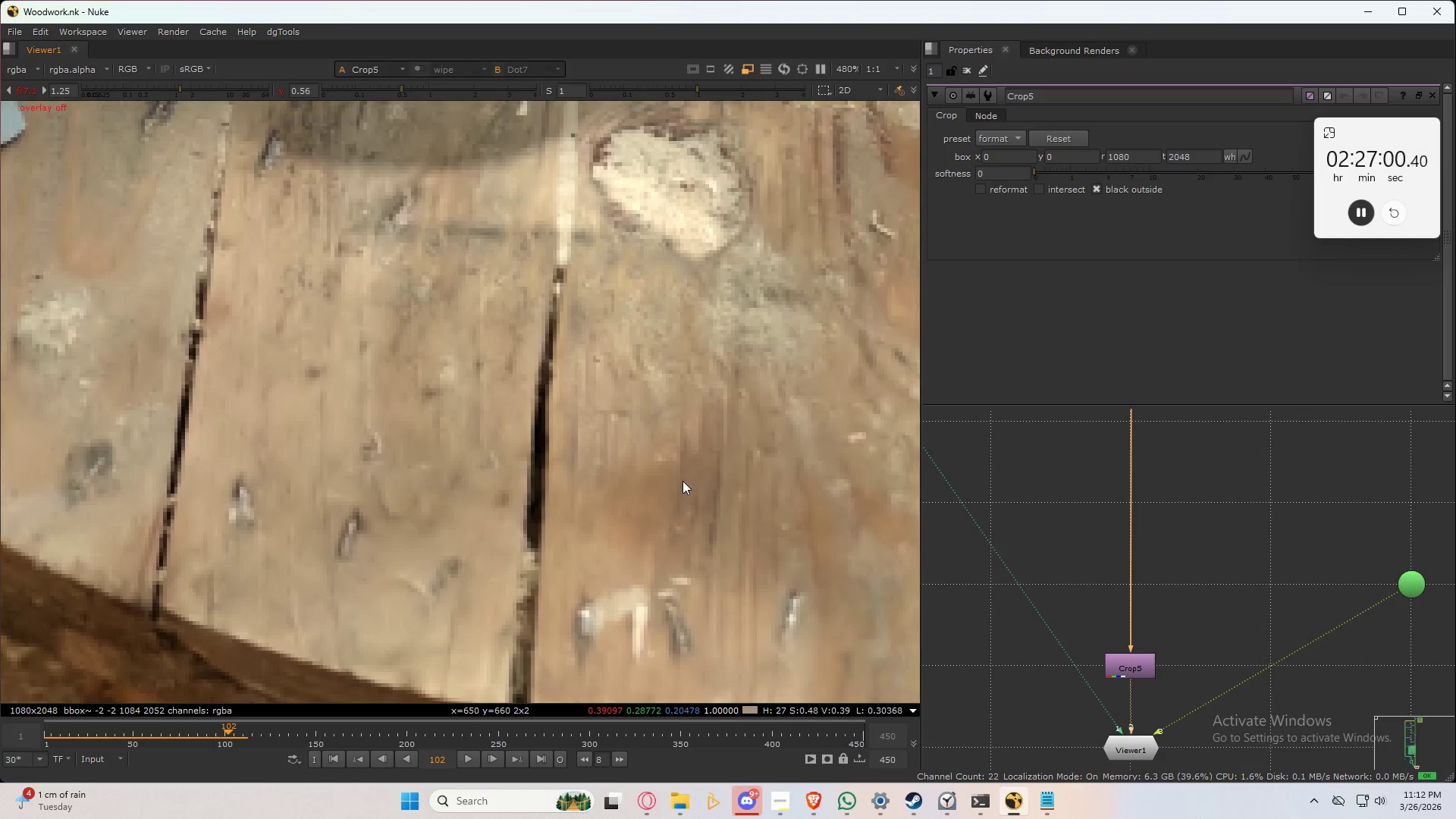 
scroll: coordinate [1296, 497], scroll_direction: down, amount: 7.0
 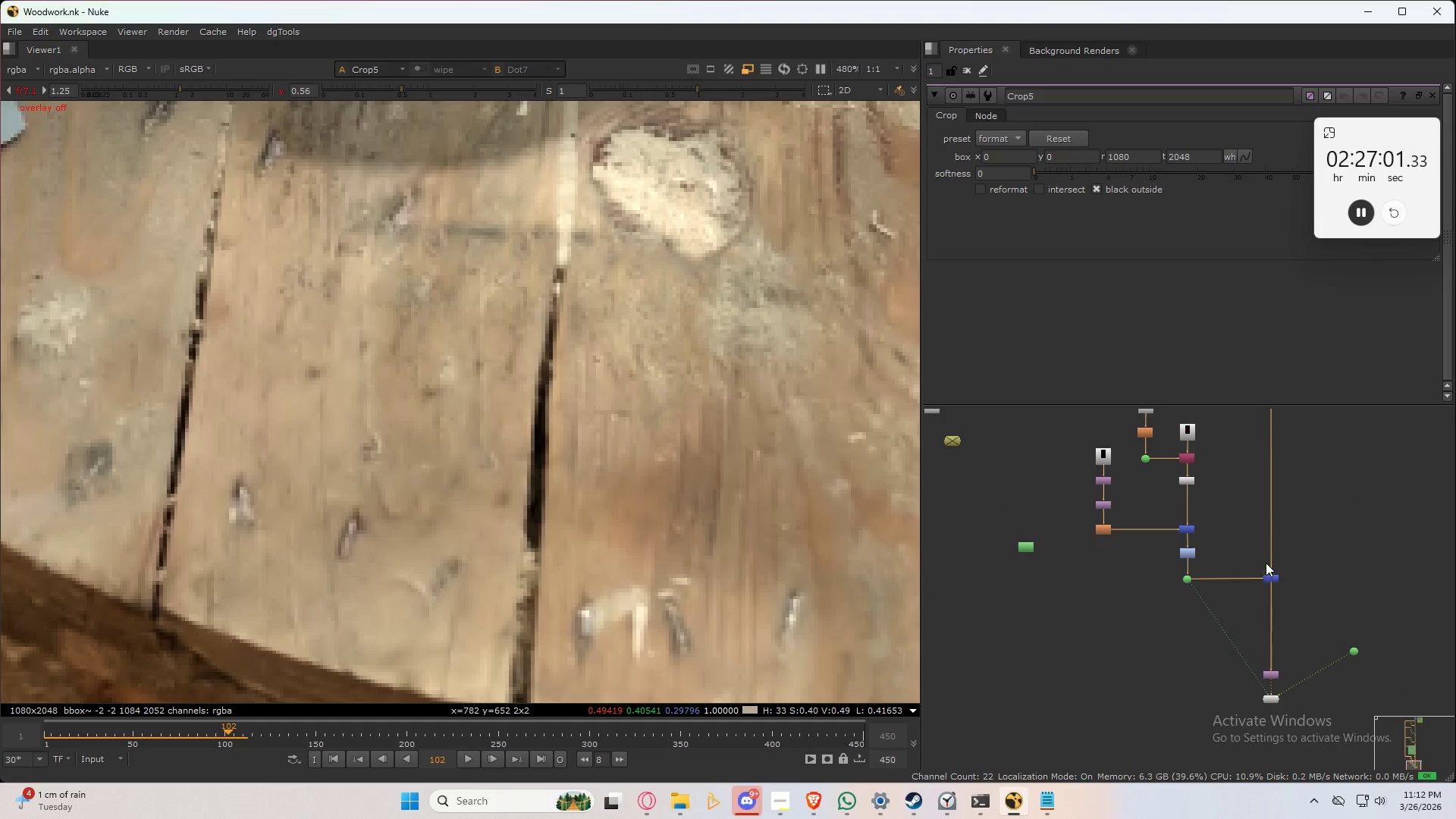 
left_click_drag(start_coordinate=[1315, 549], to_coordinate=[1252, 631])
 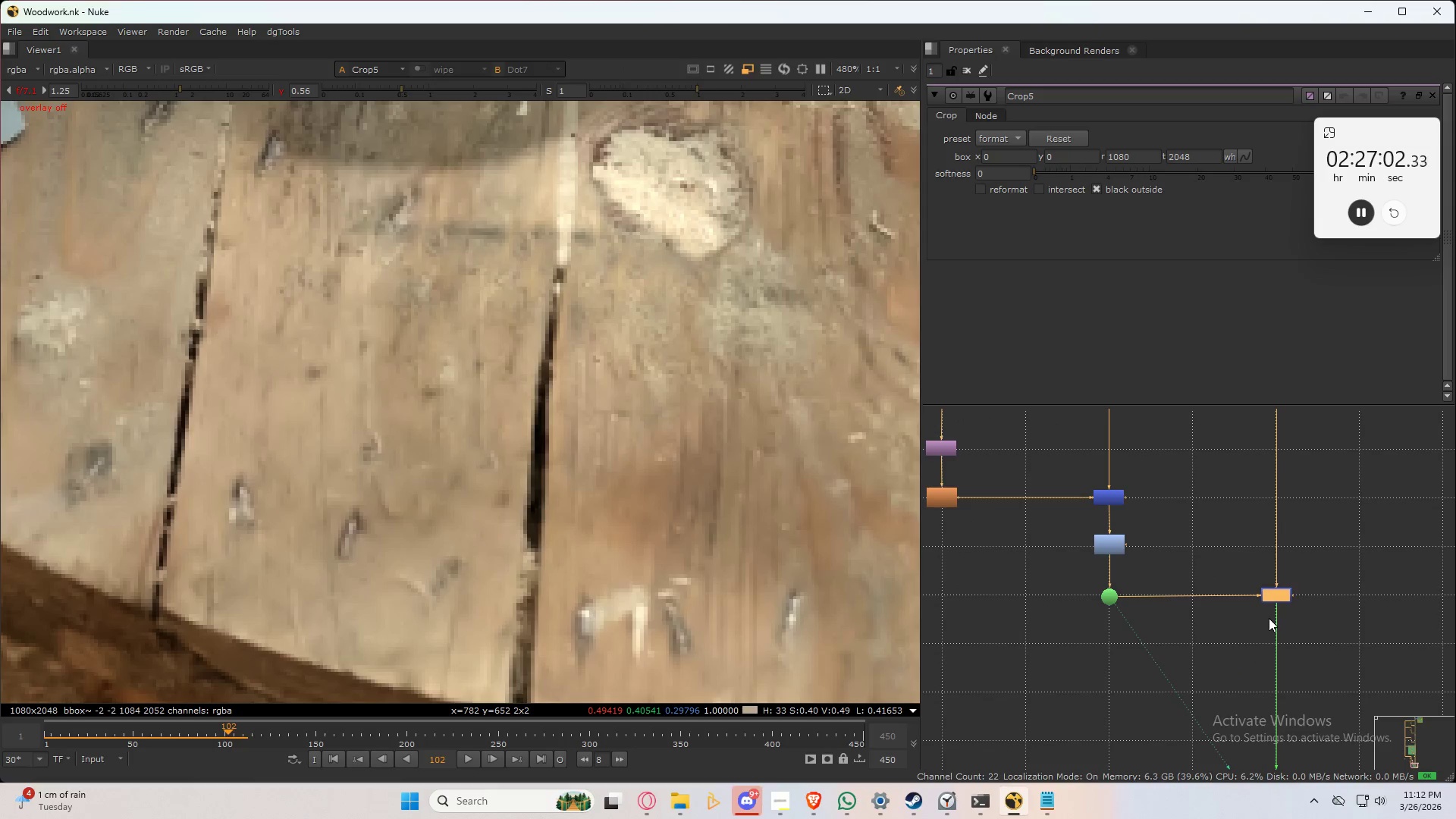 
scroll: coordinate [1266, 561], scroll_direction: up, amount: 4.0
 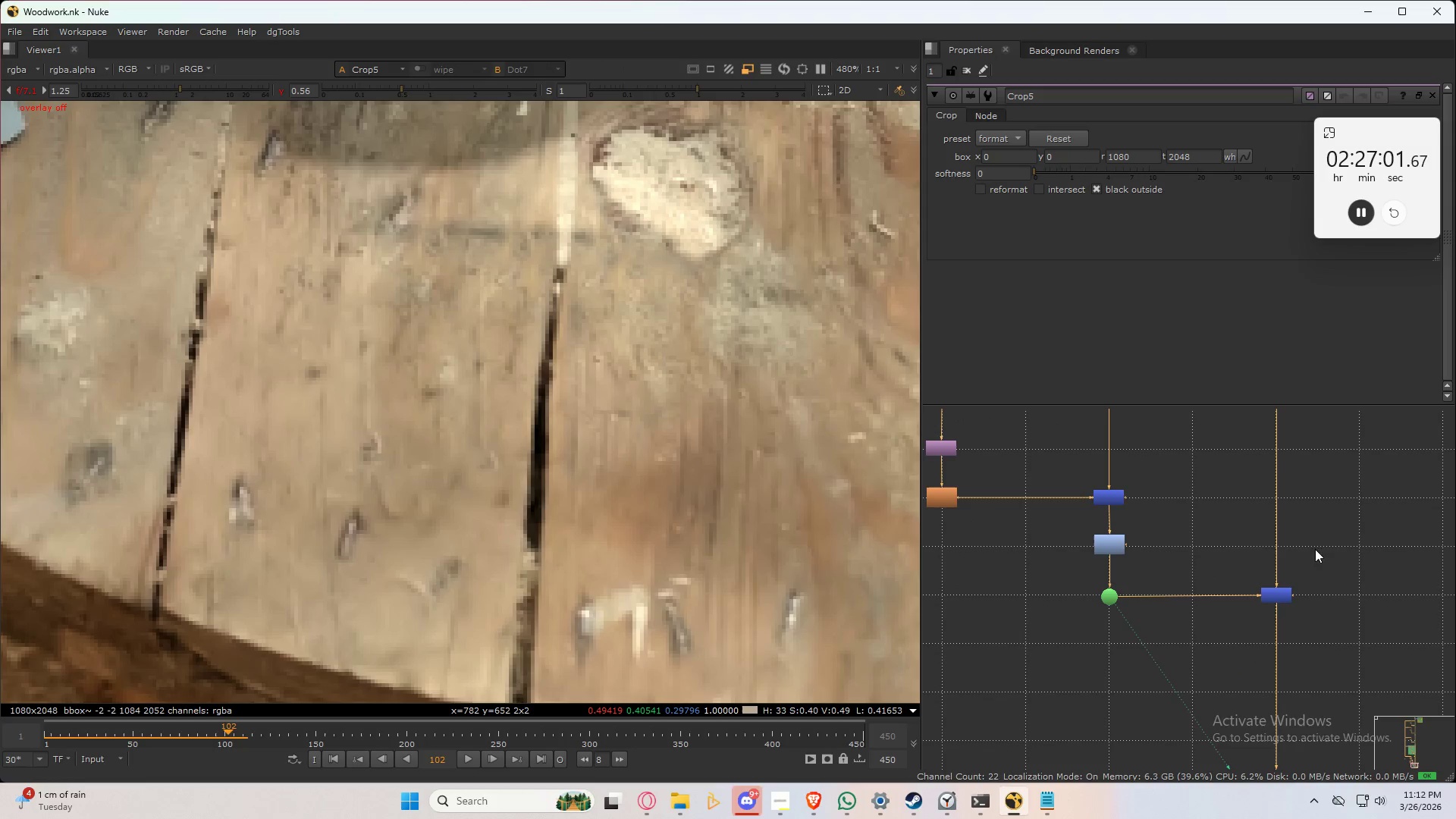 
key(Control+D)
 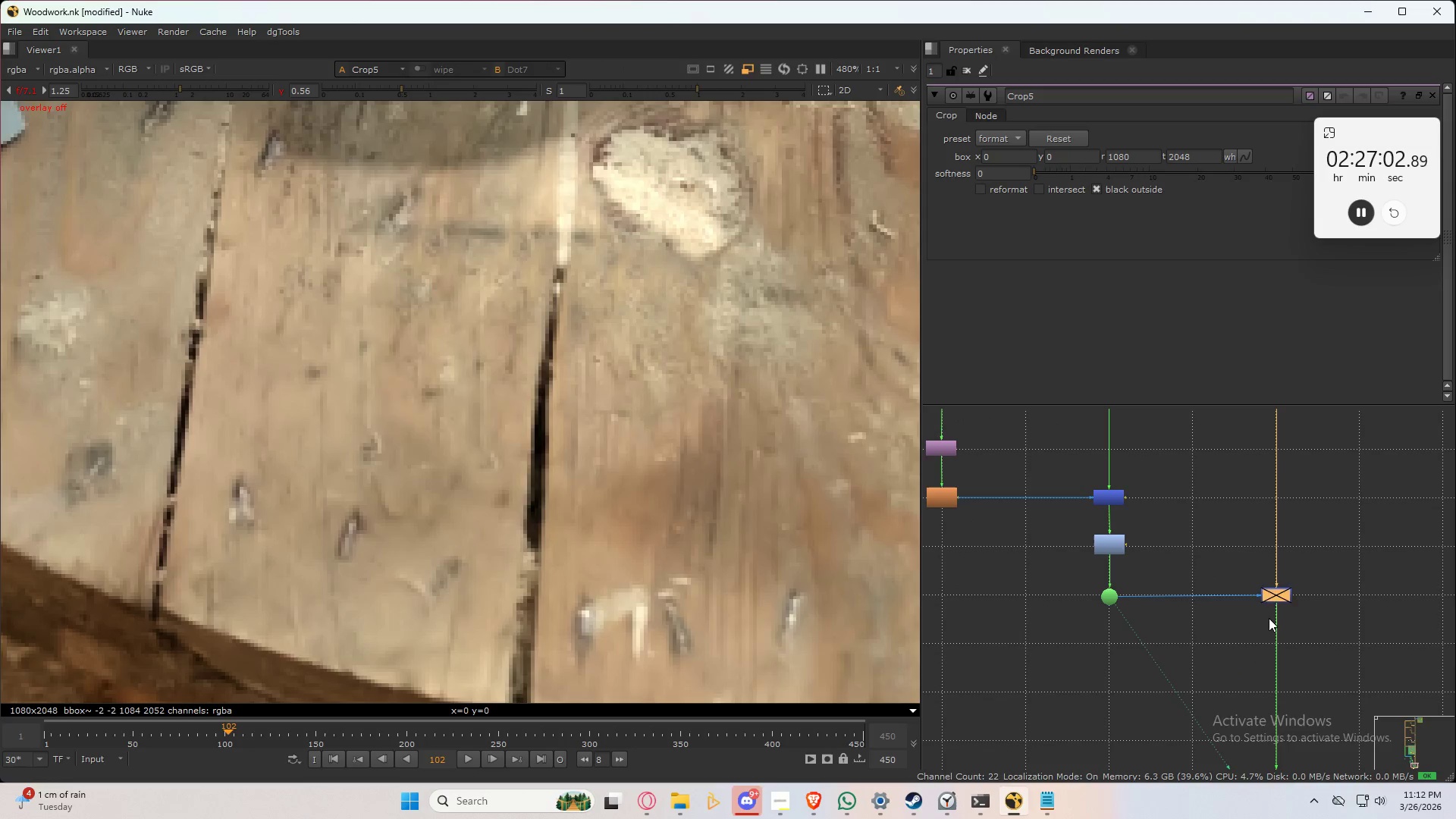 
type(ddddd)
 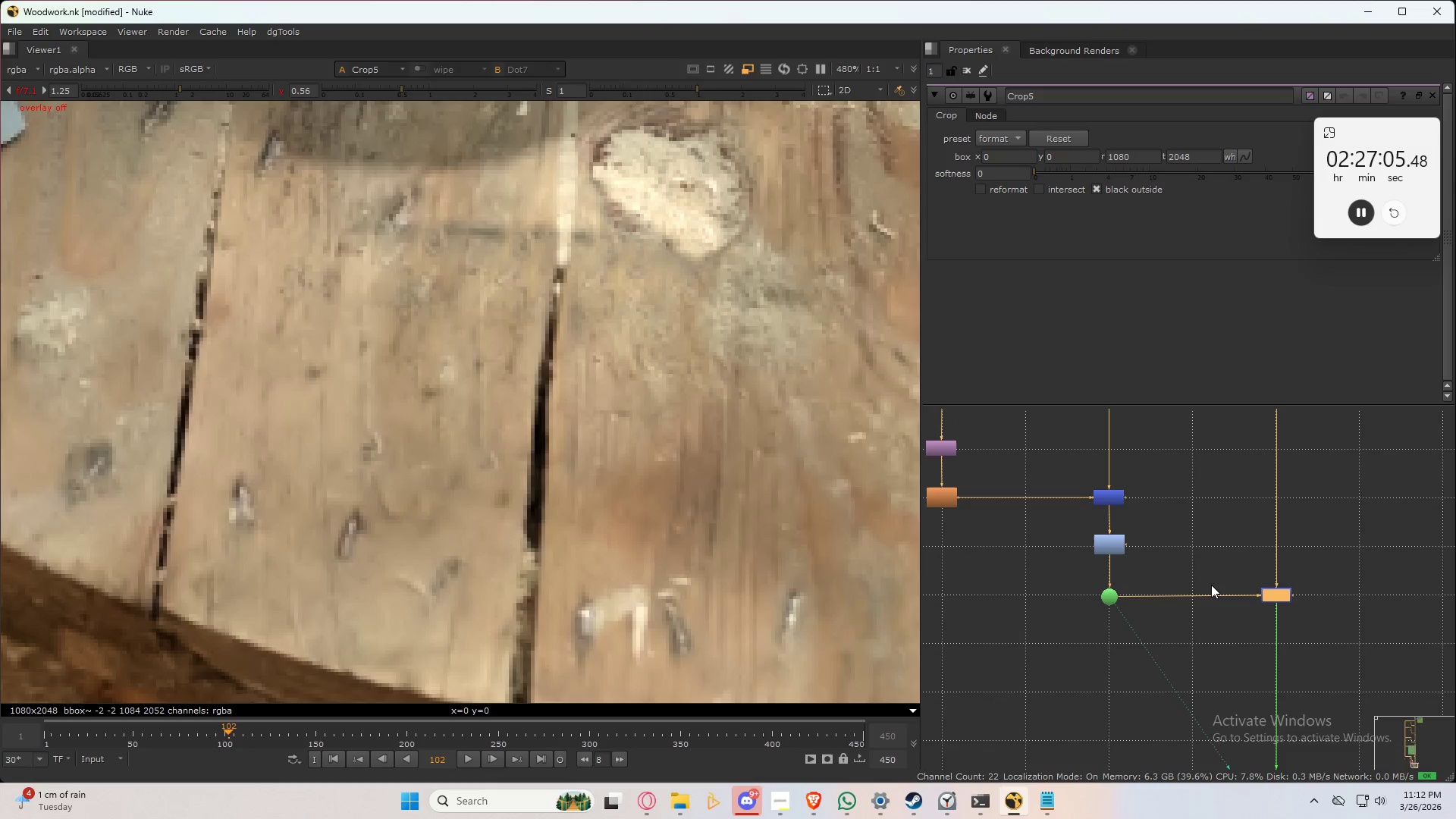 
type(dd)
 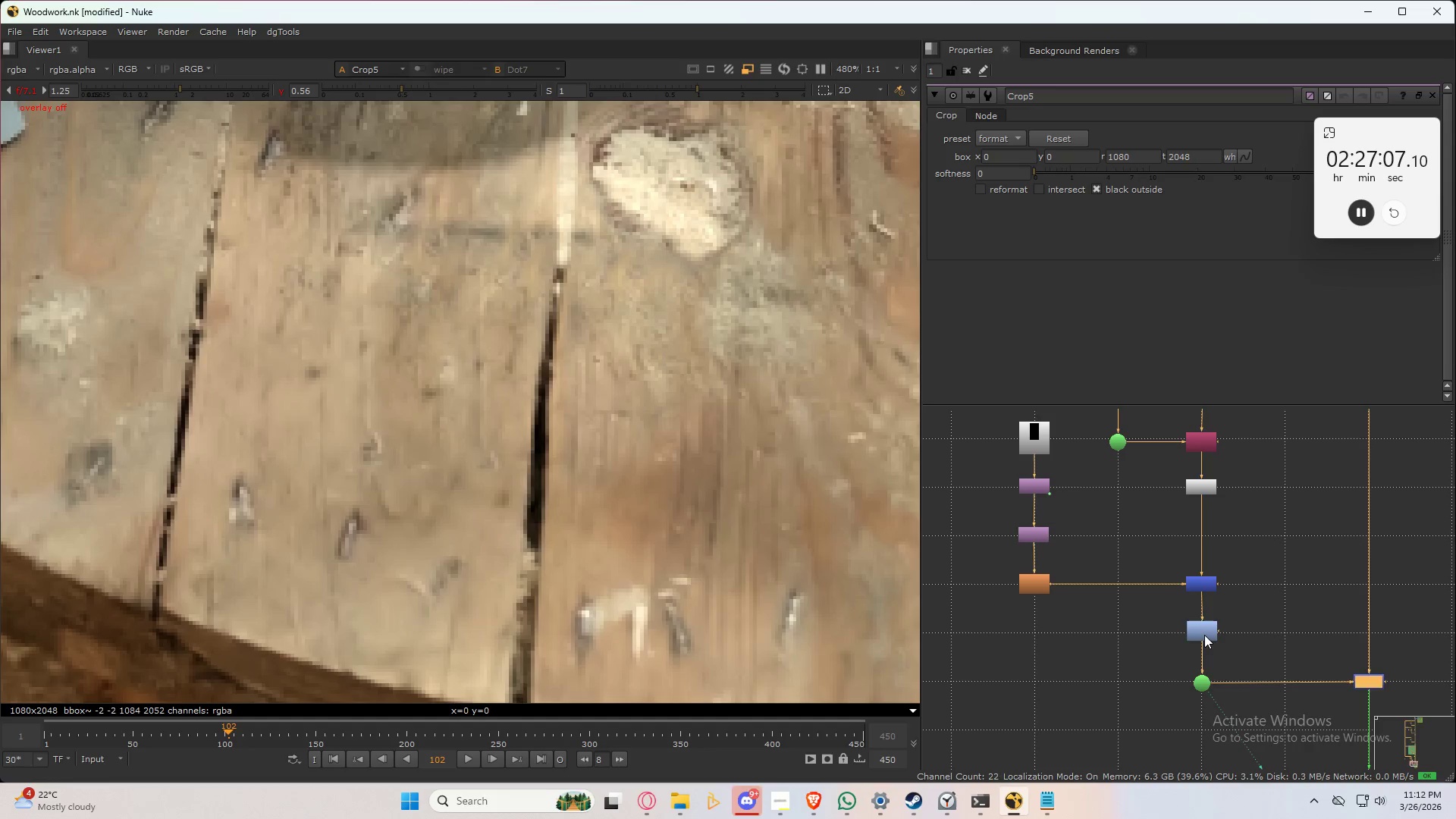 
double_click([1204, 635])
 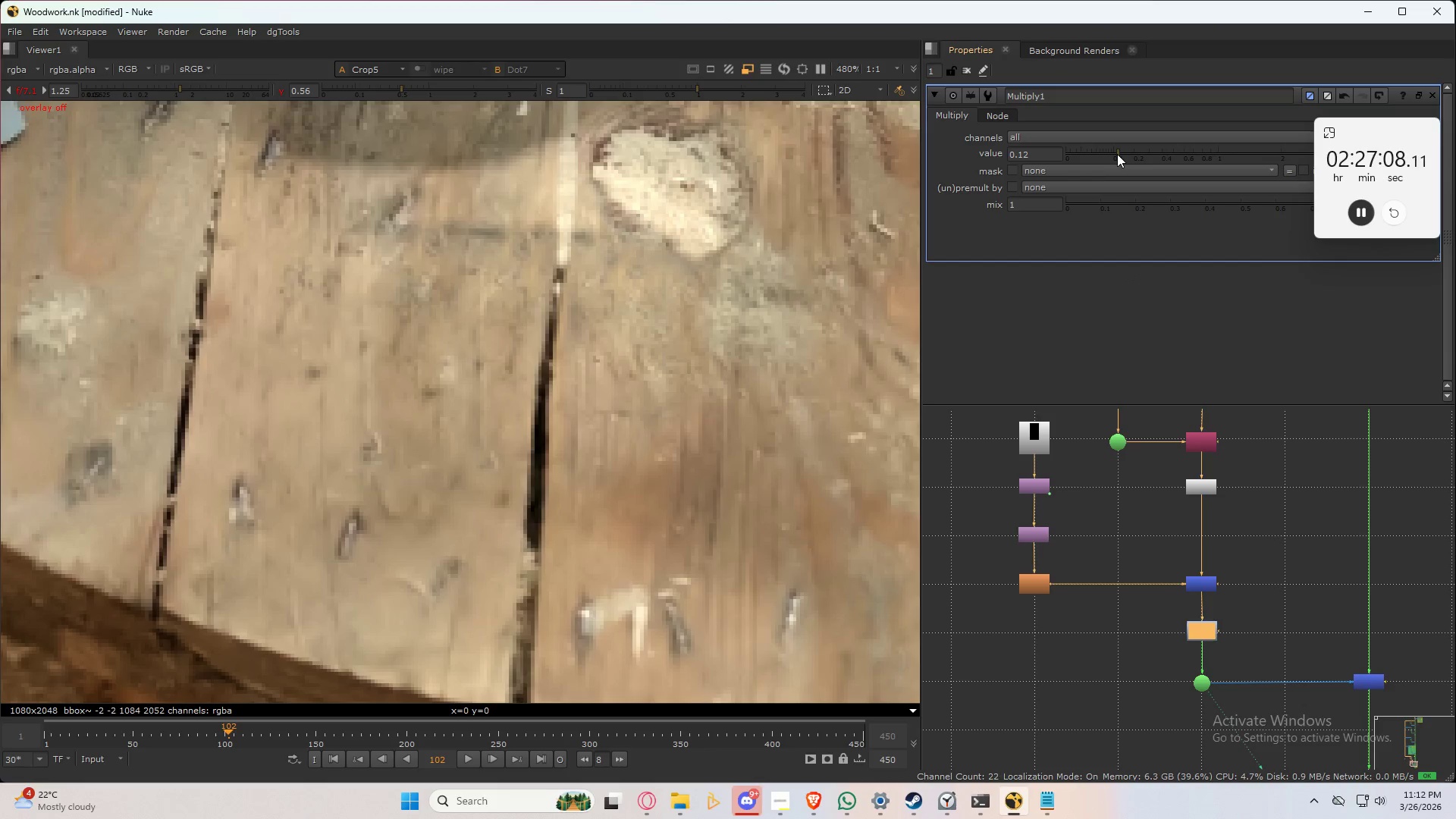 
left_click_drag(start_coordinate=[1120, 152], to_coordinate=[1147, 155])
 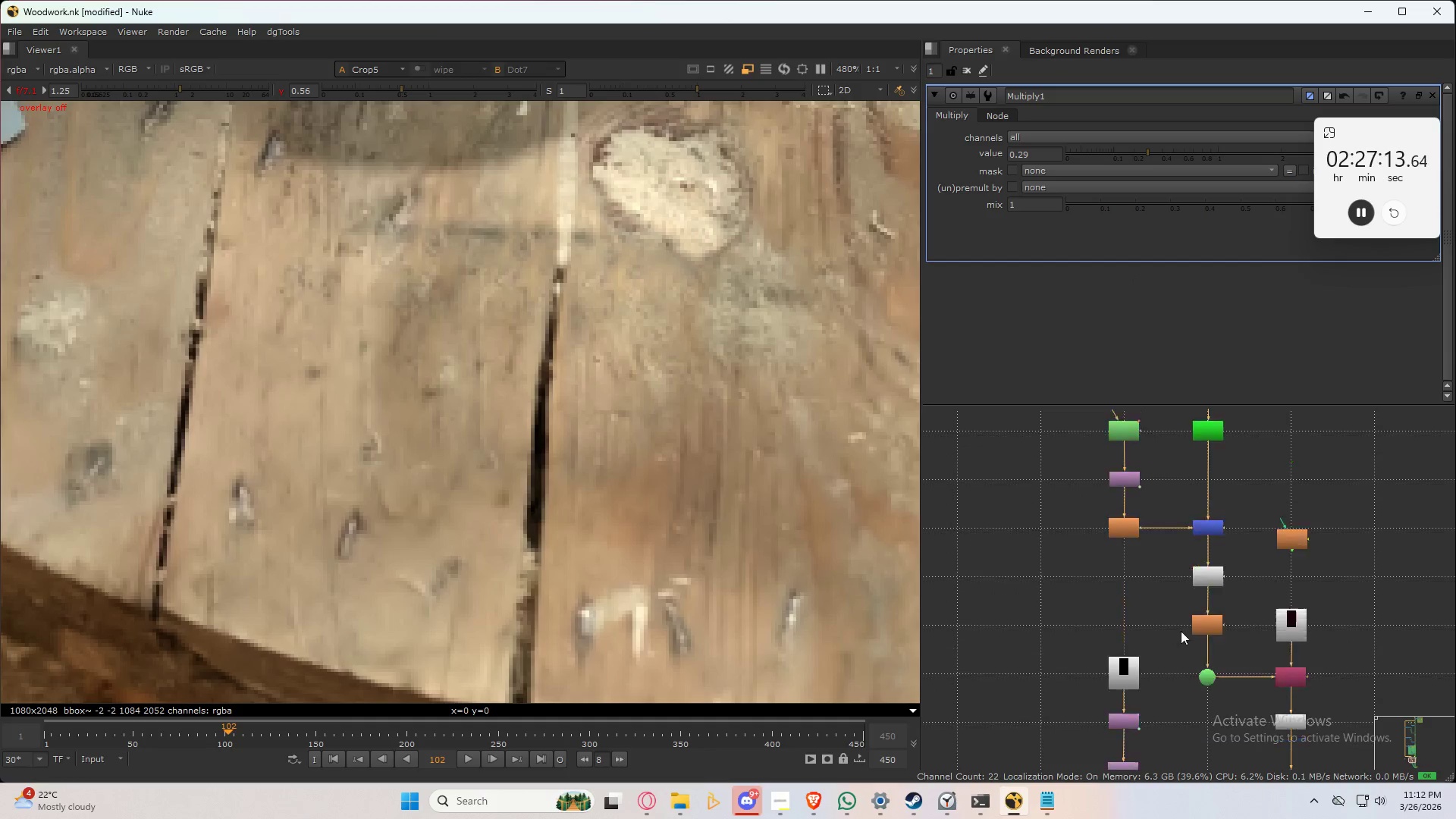 
left_click_drag(start_coordinate=[1216, 677], to_coordinate=[1178, 724])
 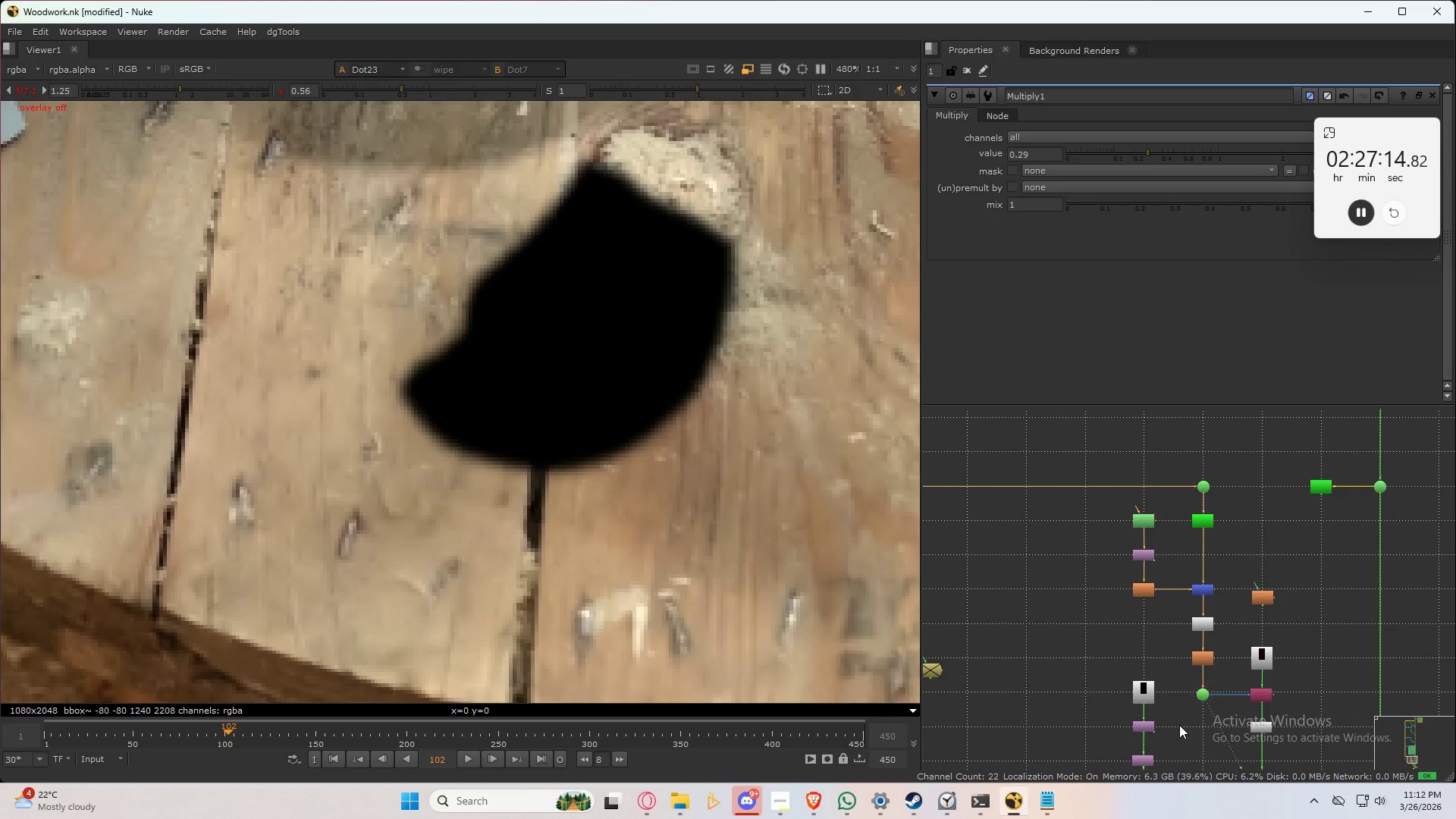 
scroll: coordinate [1199, 637], scroll_direction: down, amount: 2.0
 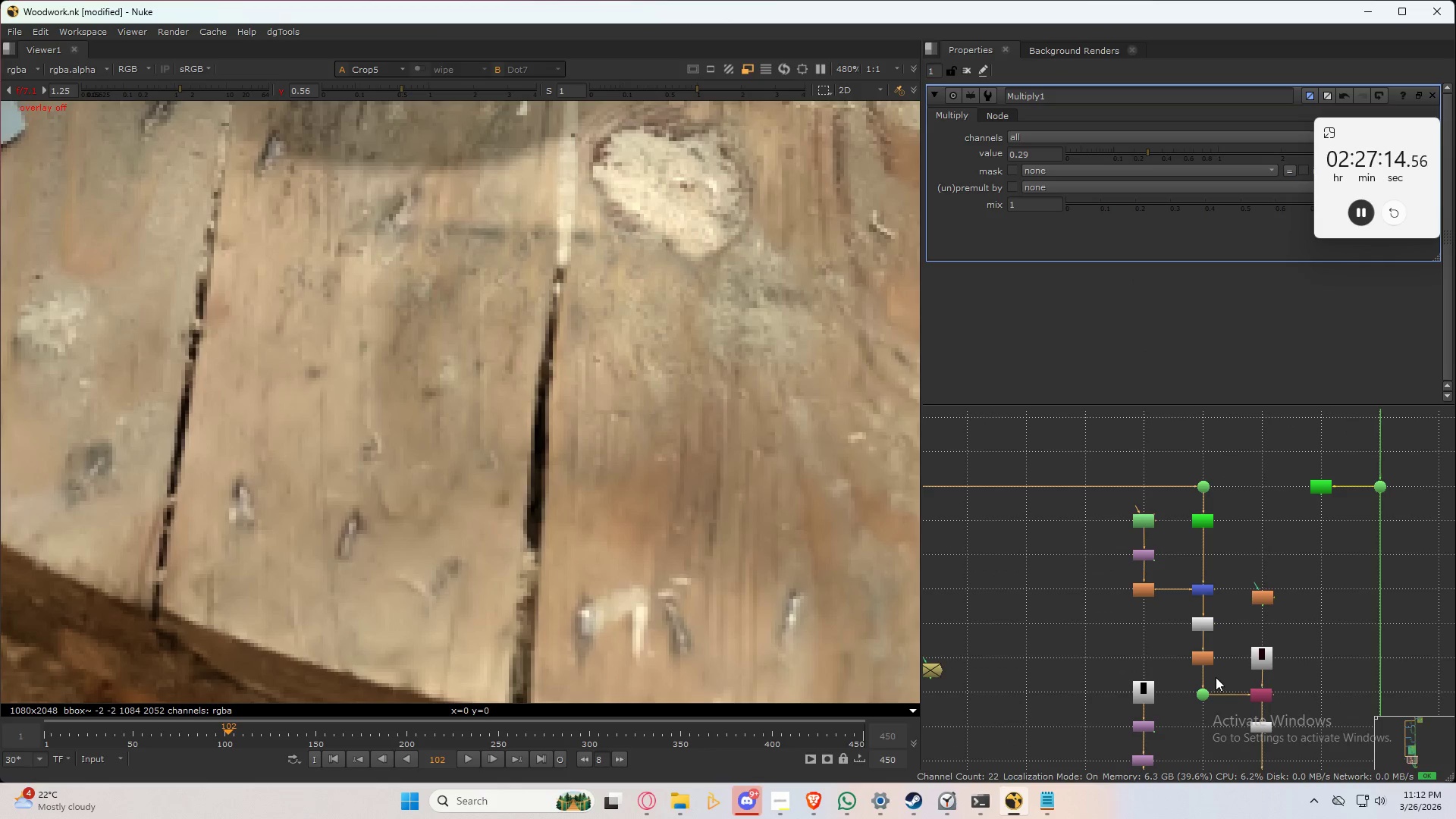 
type(1a)
 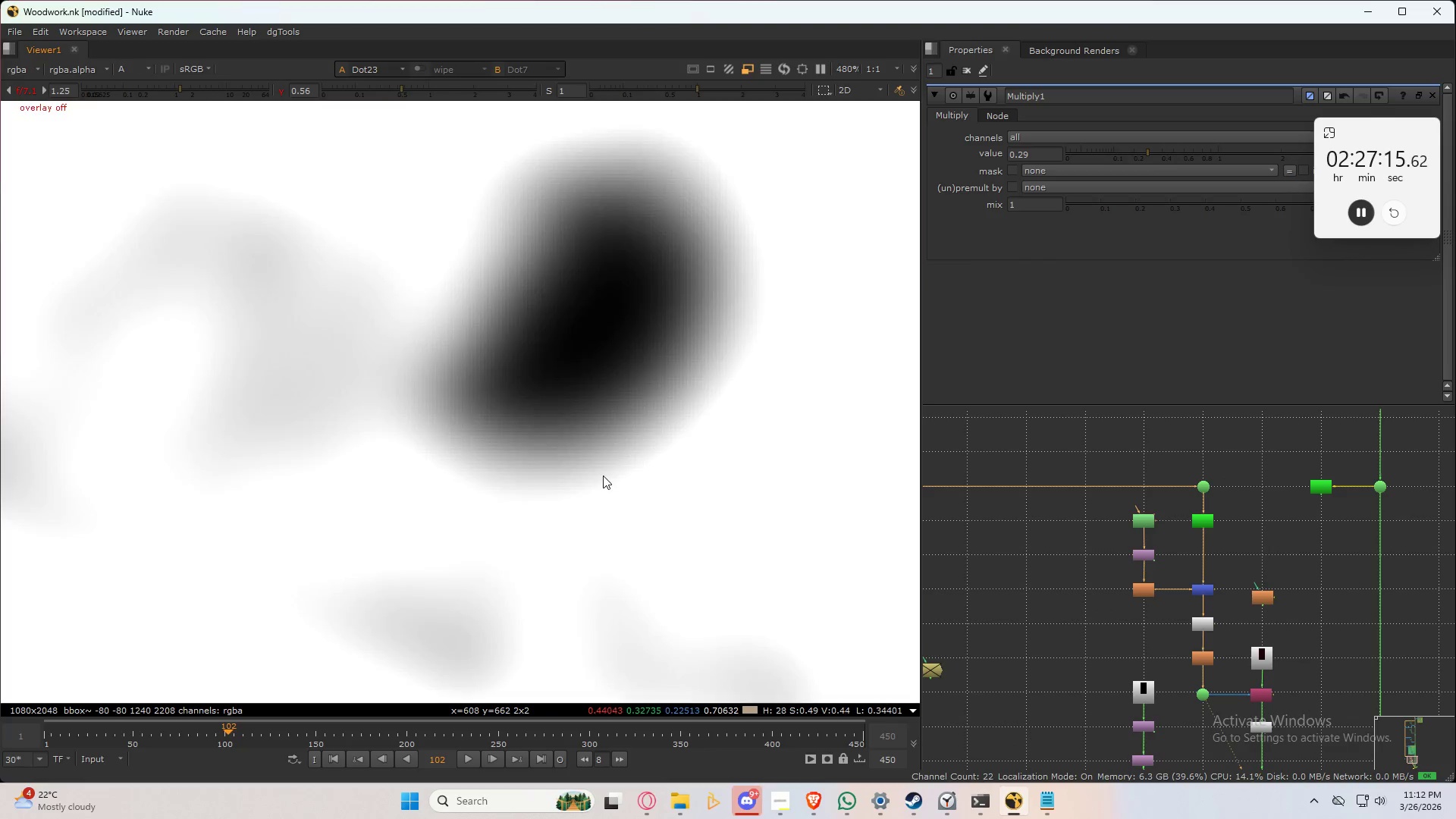 
double_click([603, 475])
 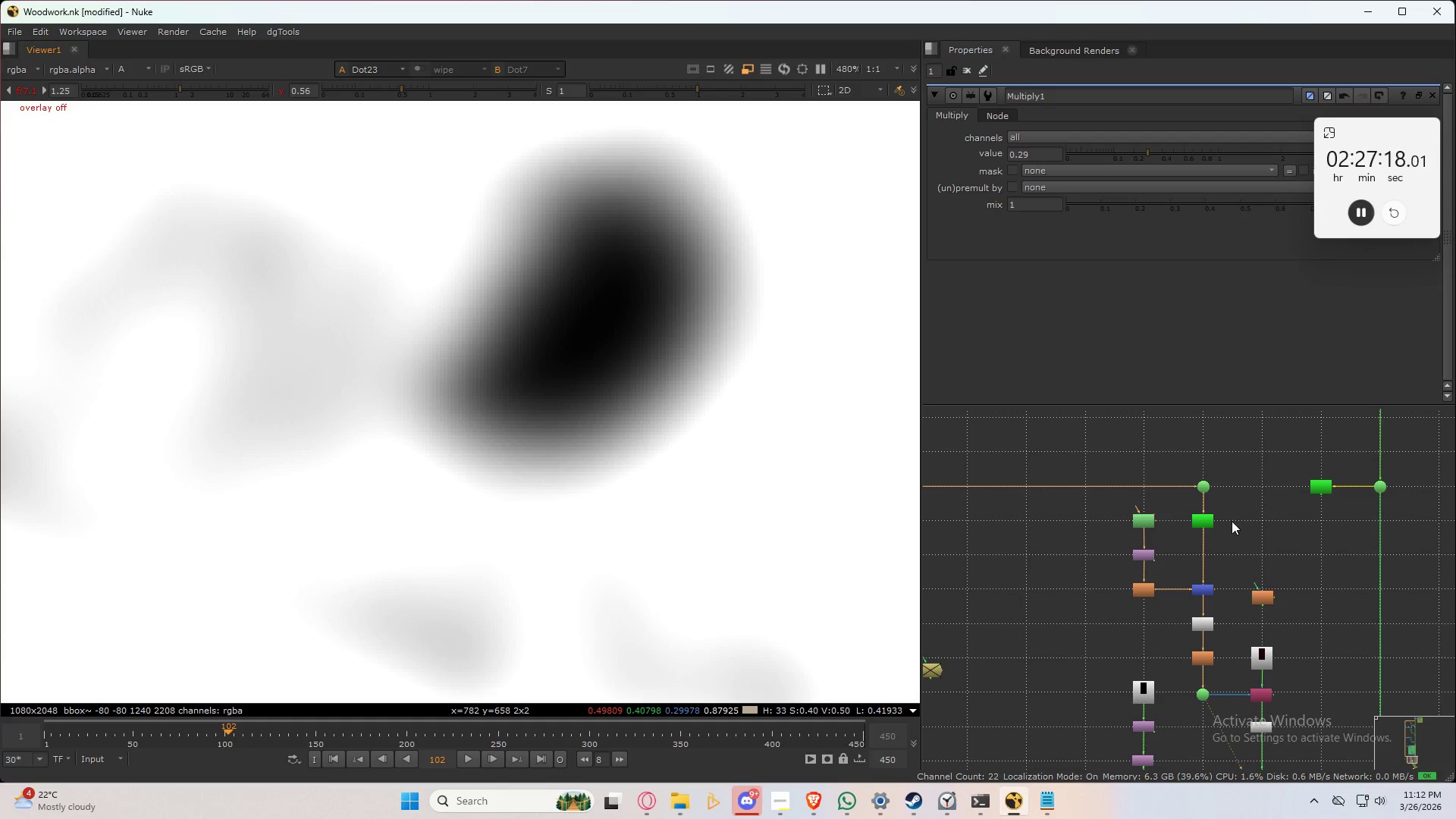 
double_click([1200, 524])
 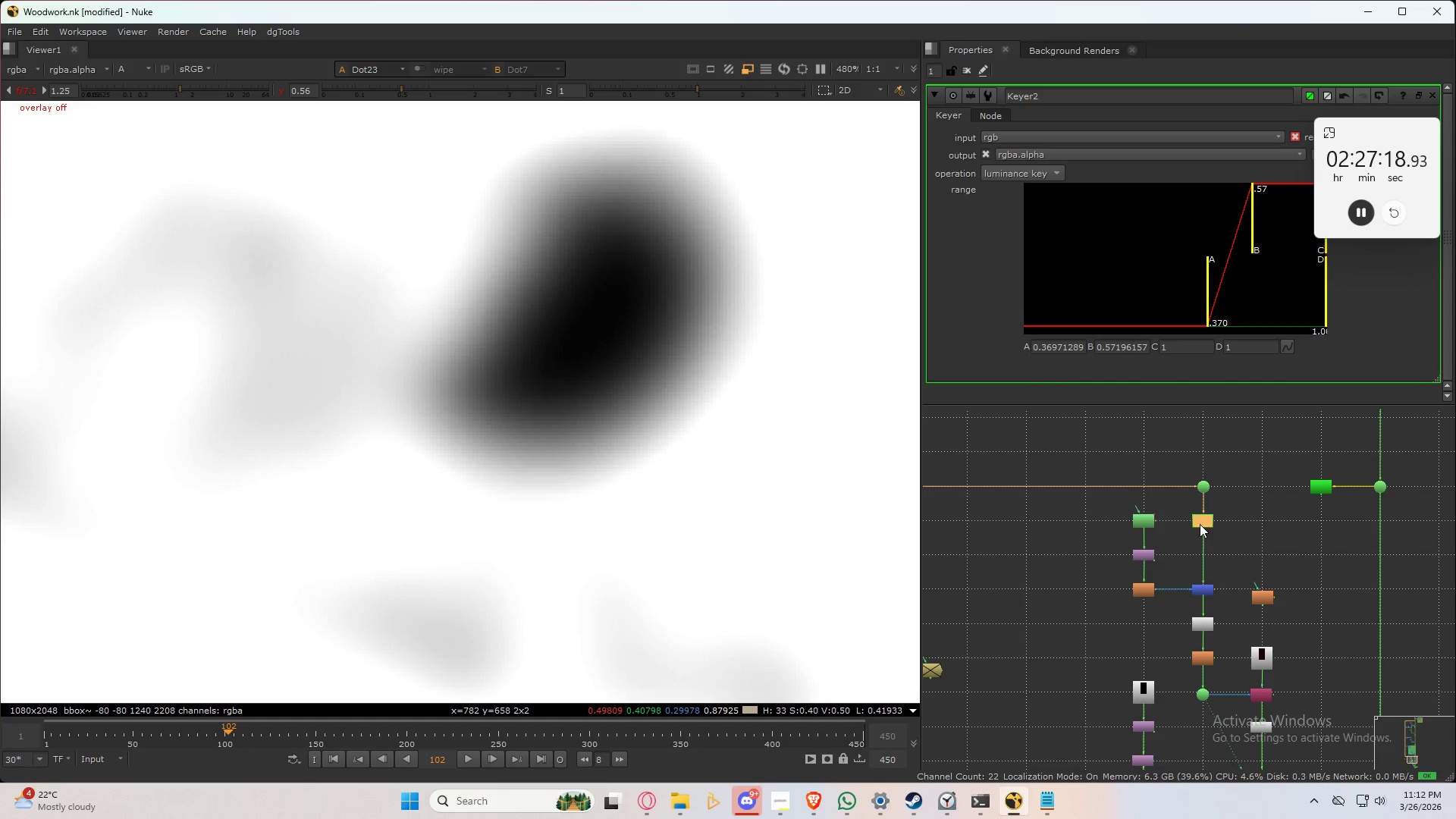 
triple_click([1200, 524])
 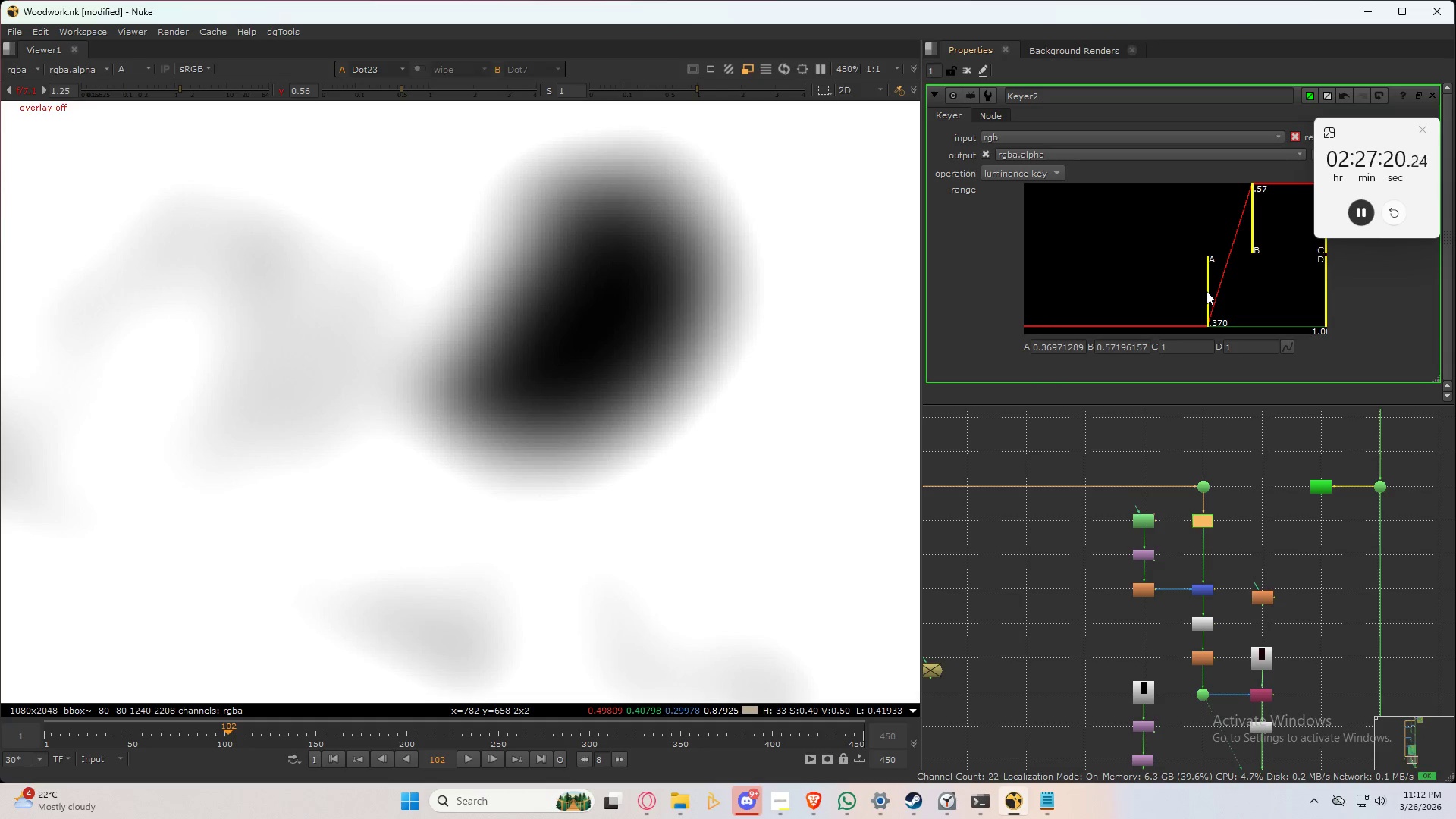 
left_click_drag(start_coordinate=[1207, 291], to_coordinate=[1160, 285])
 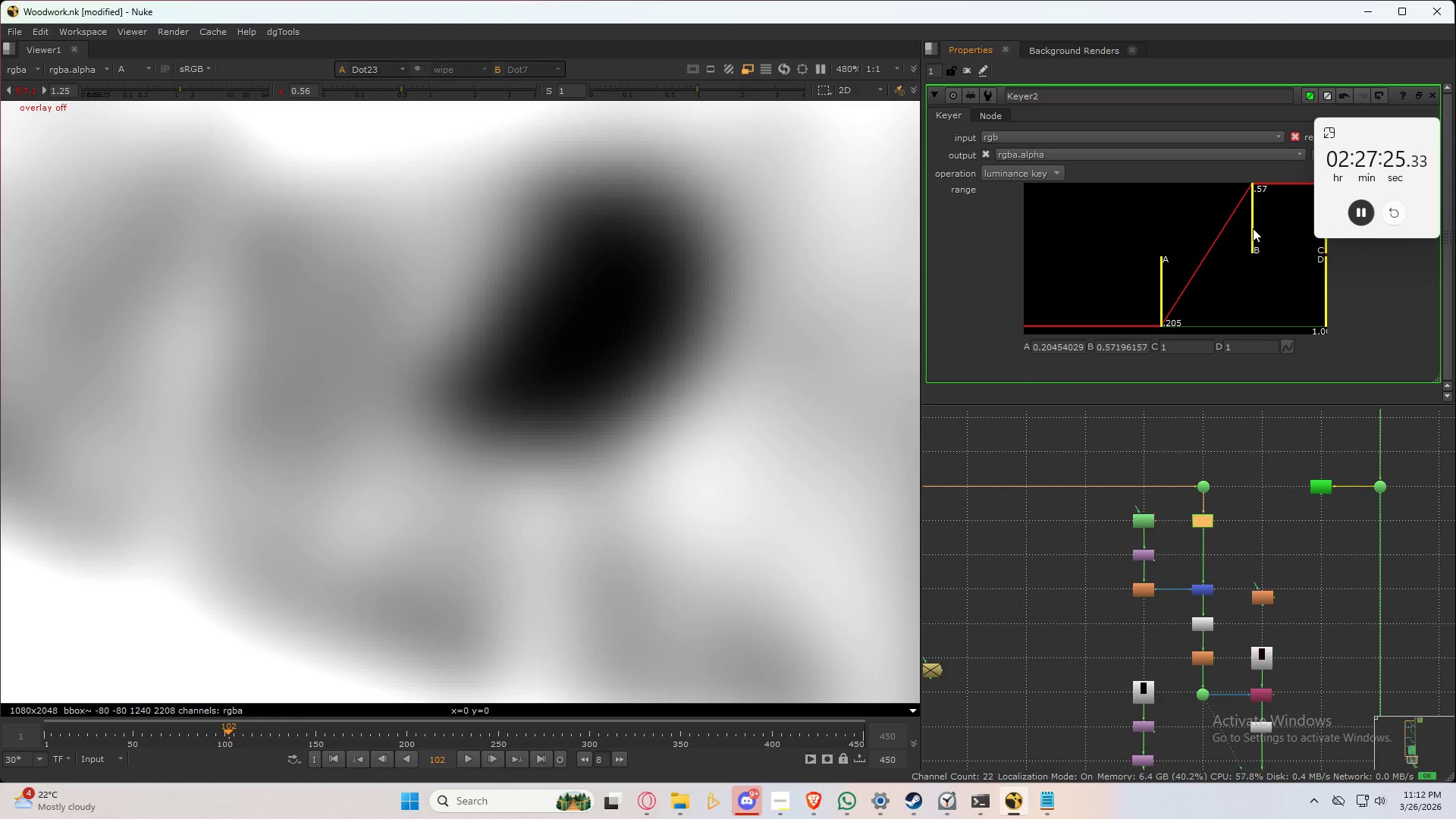 
left_click_drag(start_coordinate=[1253, 228], to_coordinate=[1219, 240])
 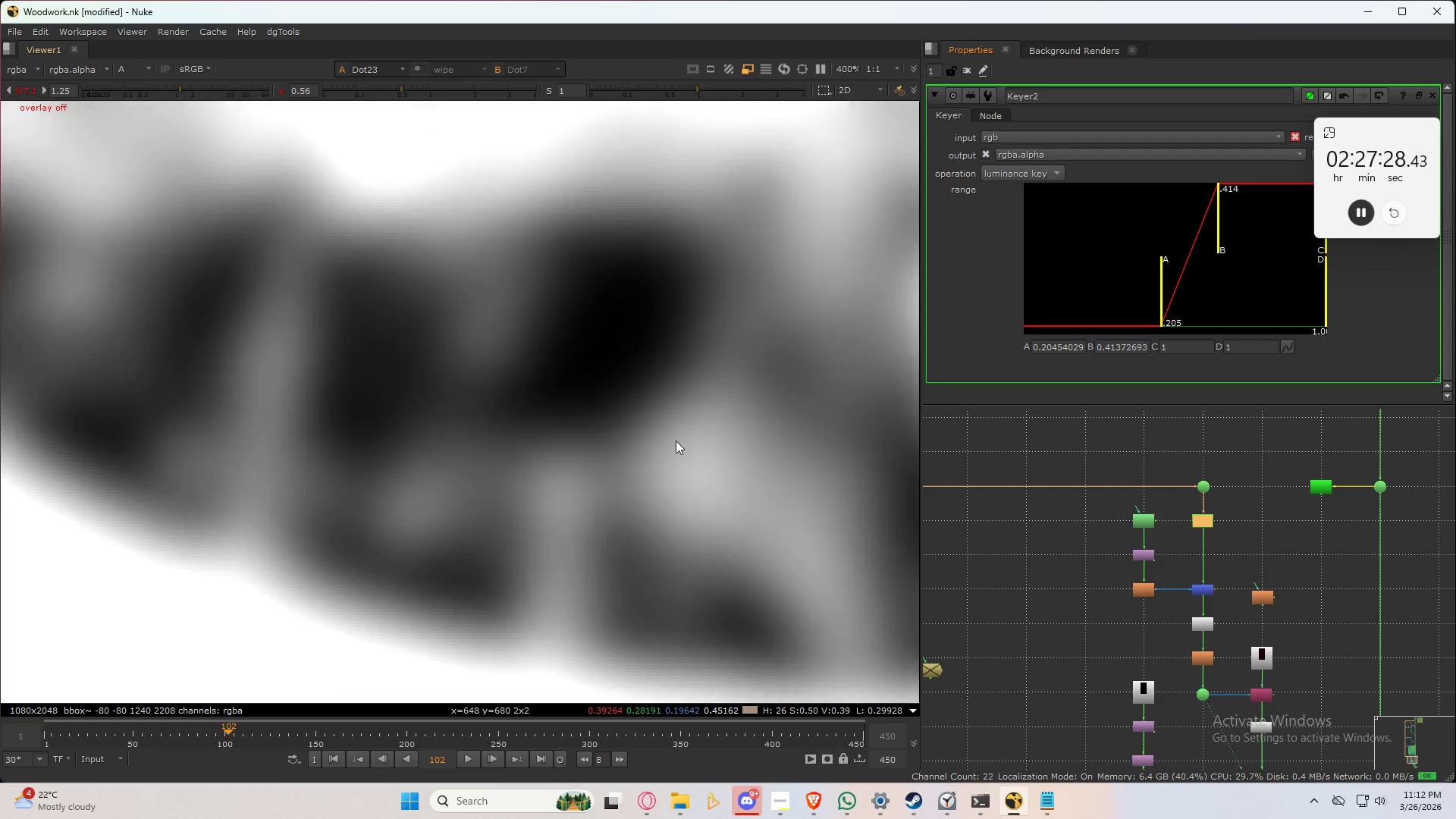 
scroll: coordinate [669, 468], scroll_direction: down, amount: 7.0
 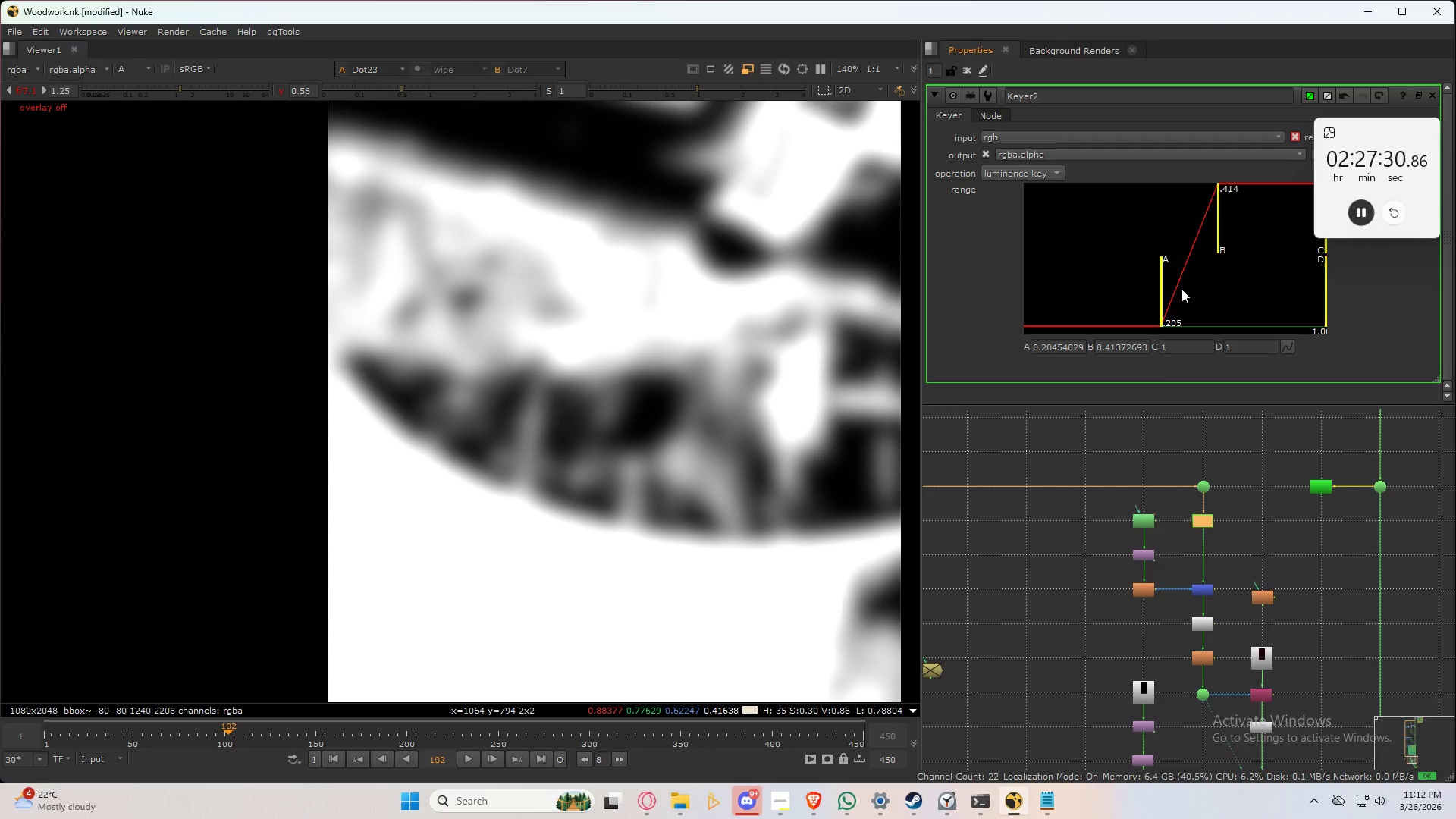 
left_click_drag(start_coordinate=[1165, 298], to_coordinate=[1191, 297])
 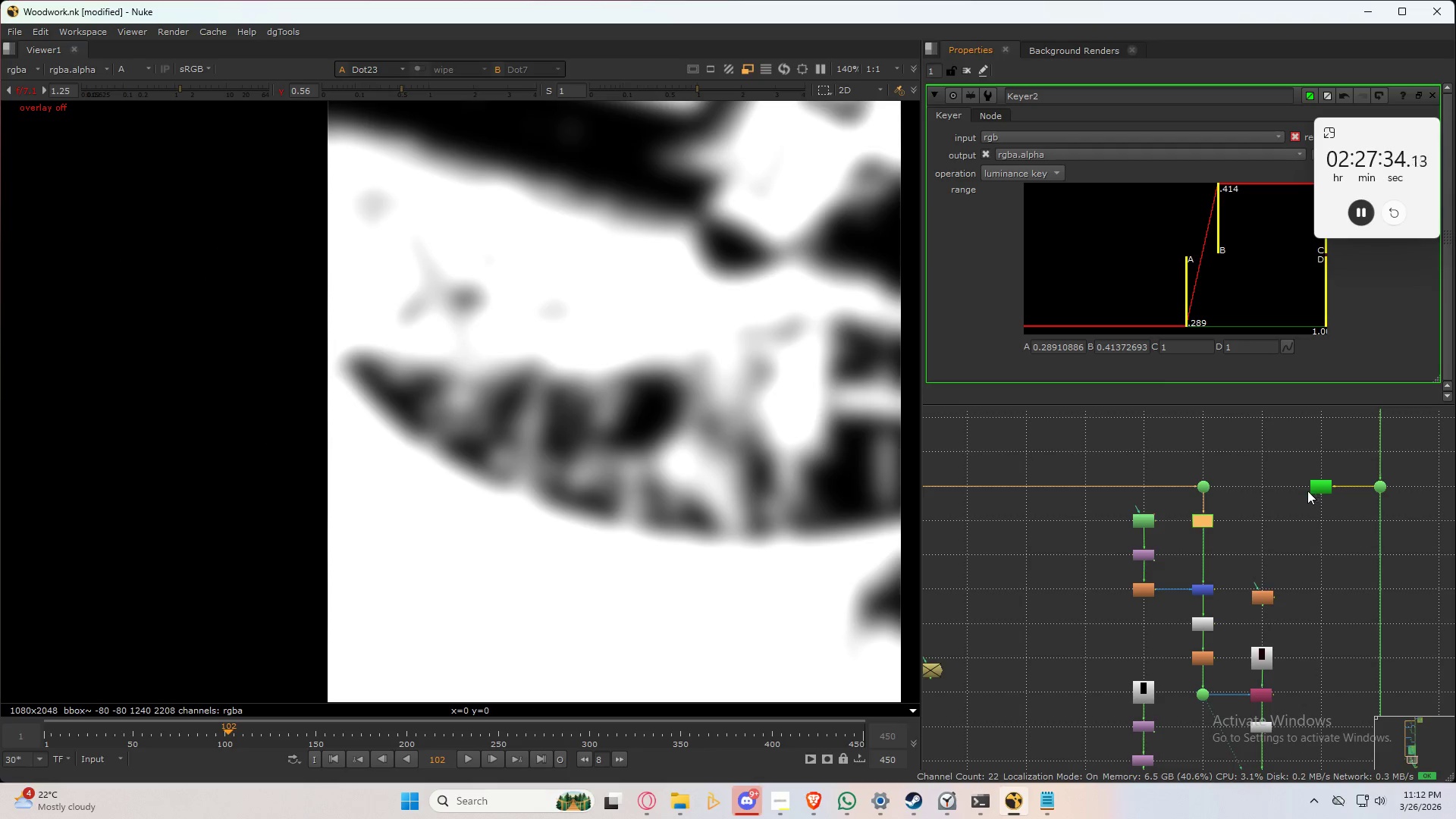 
key(2)
 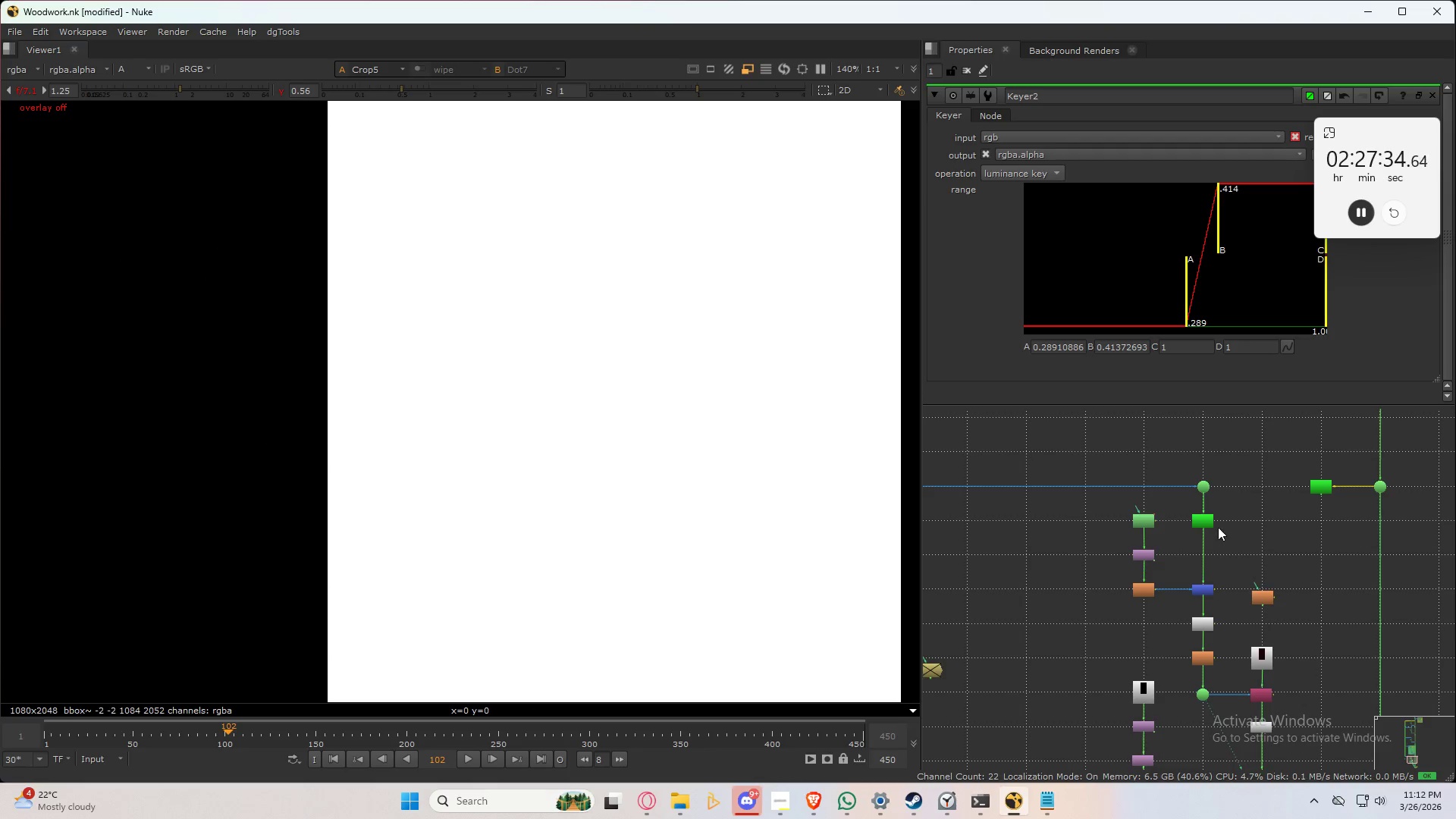 
double_click([1316, 546])
 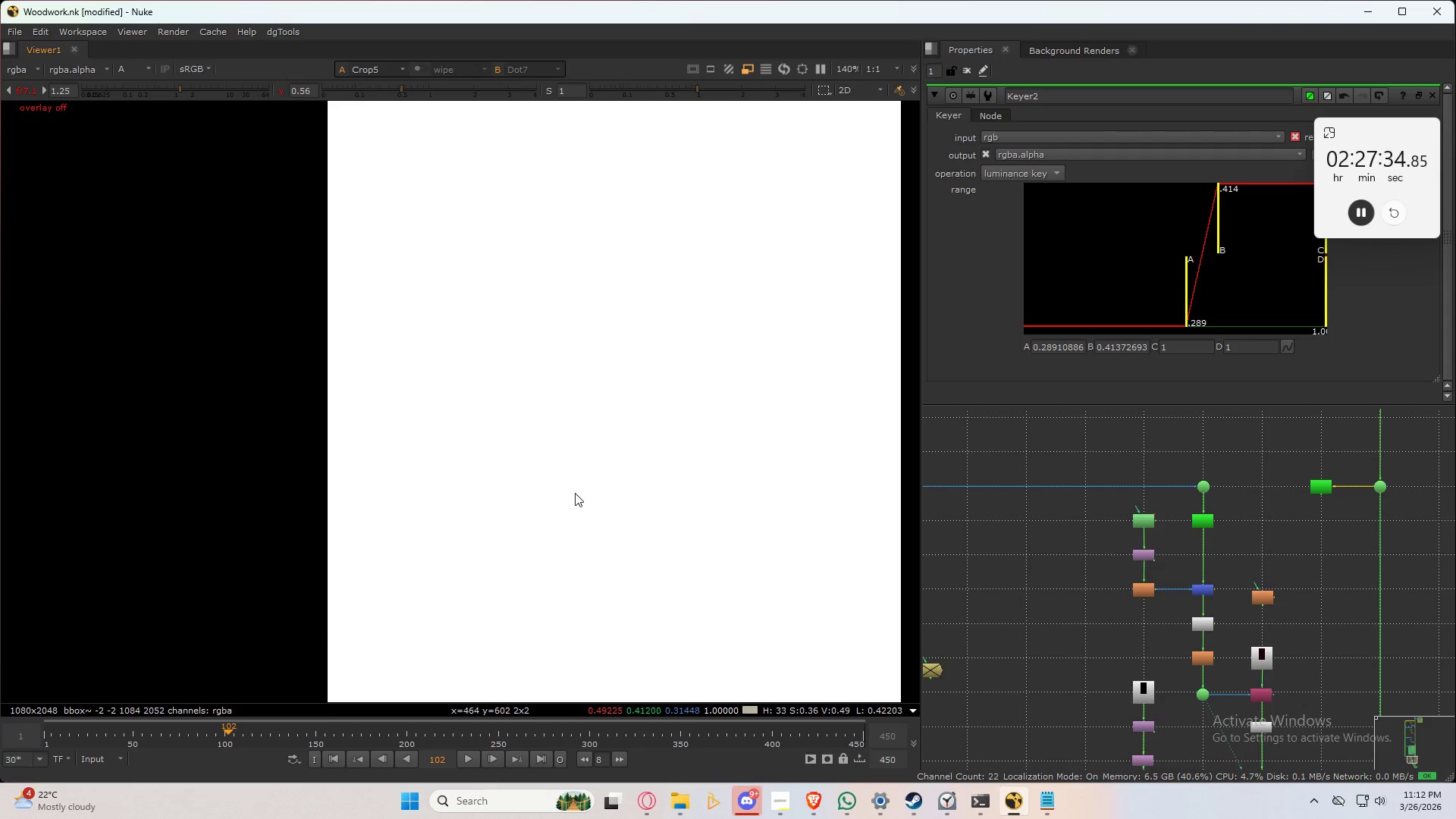 
triple_click([575, 493])
 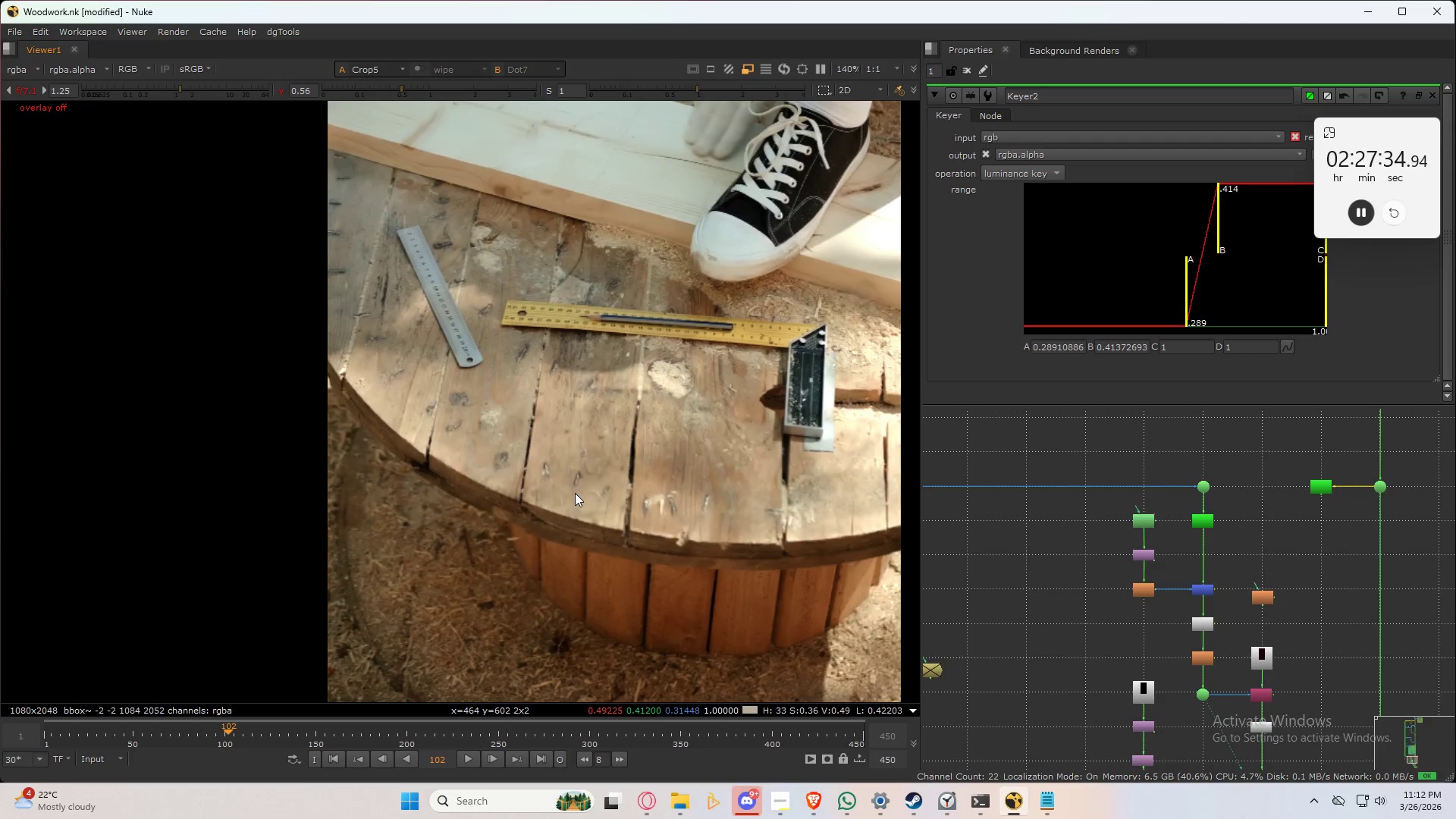 
key(A)
 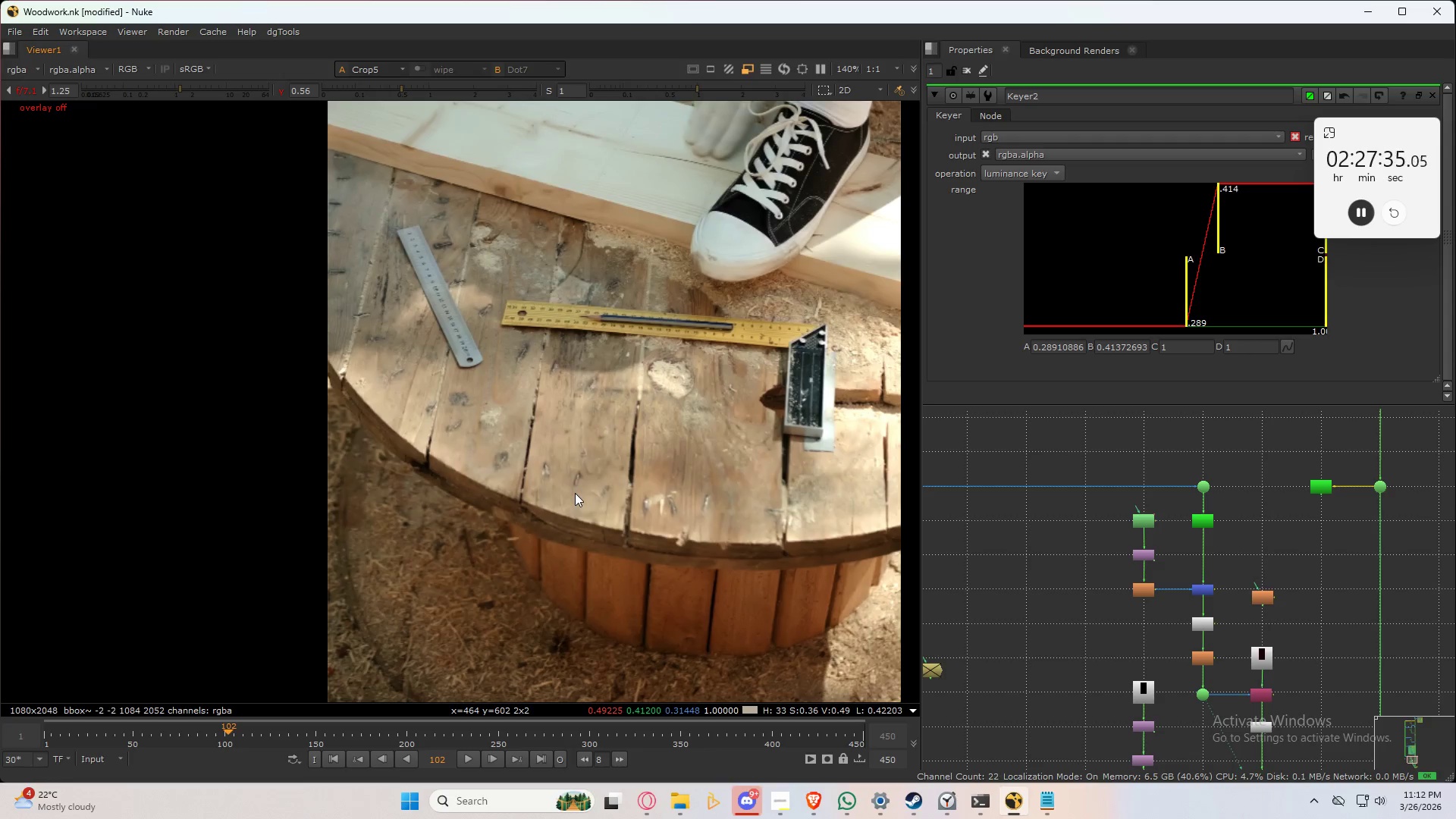 
triple_click([575, 493])
 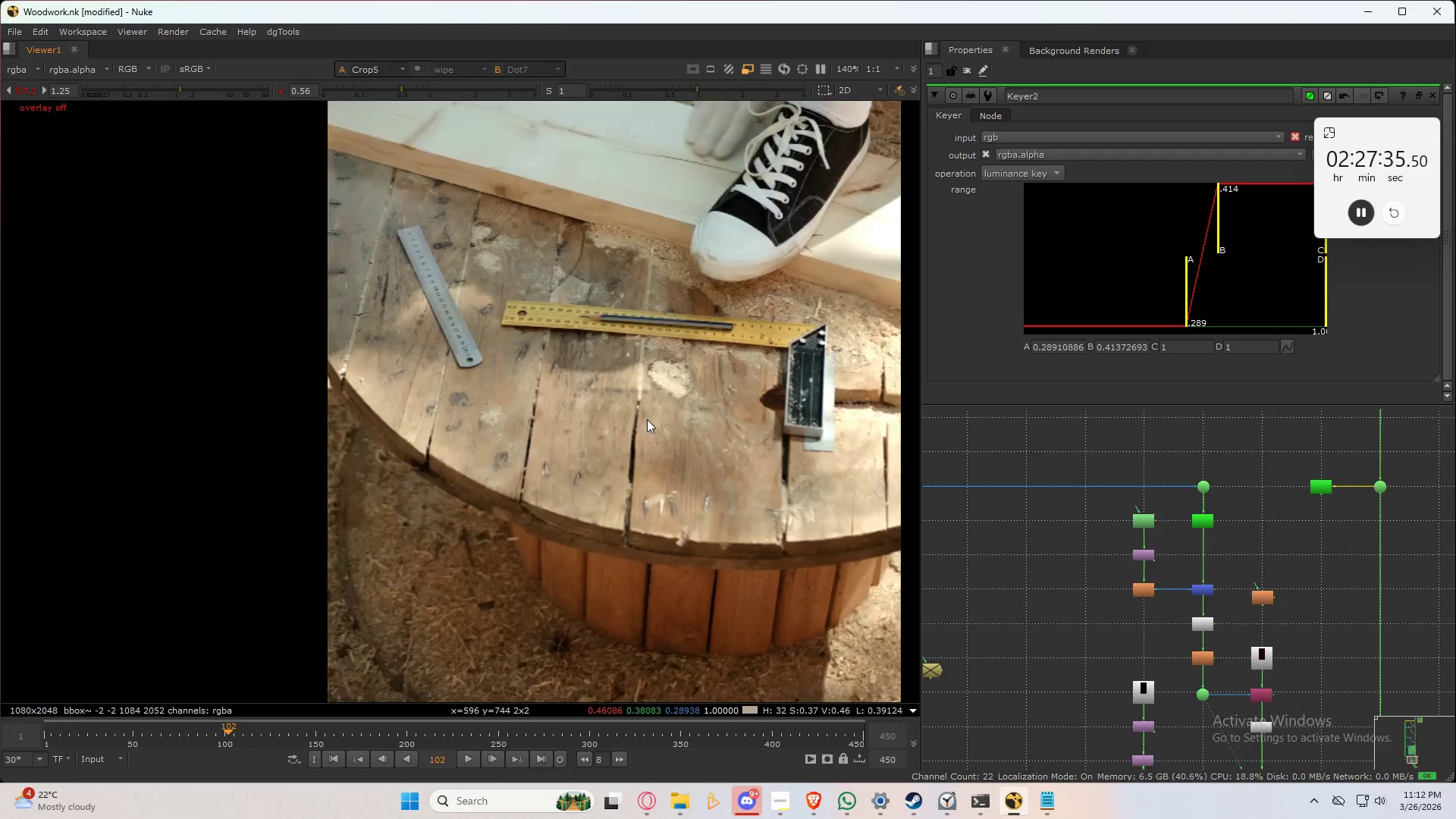 
scroll: coordinate [662, 429], scroll_direction: up, amount: 5.0
 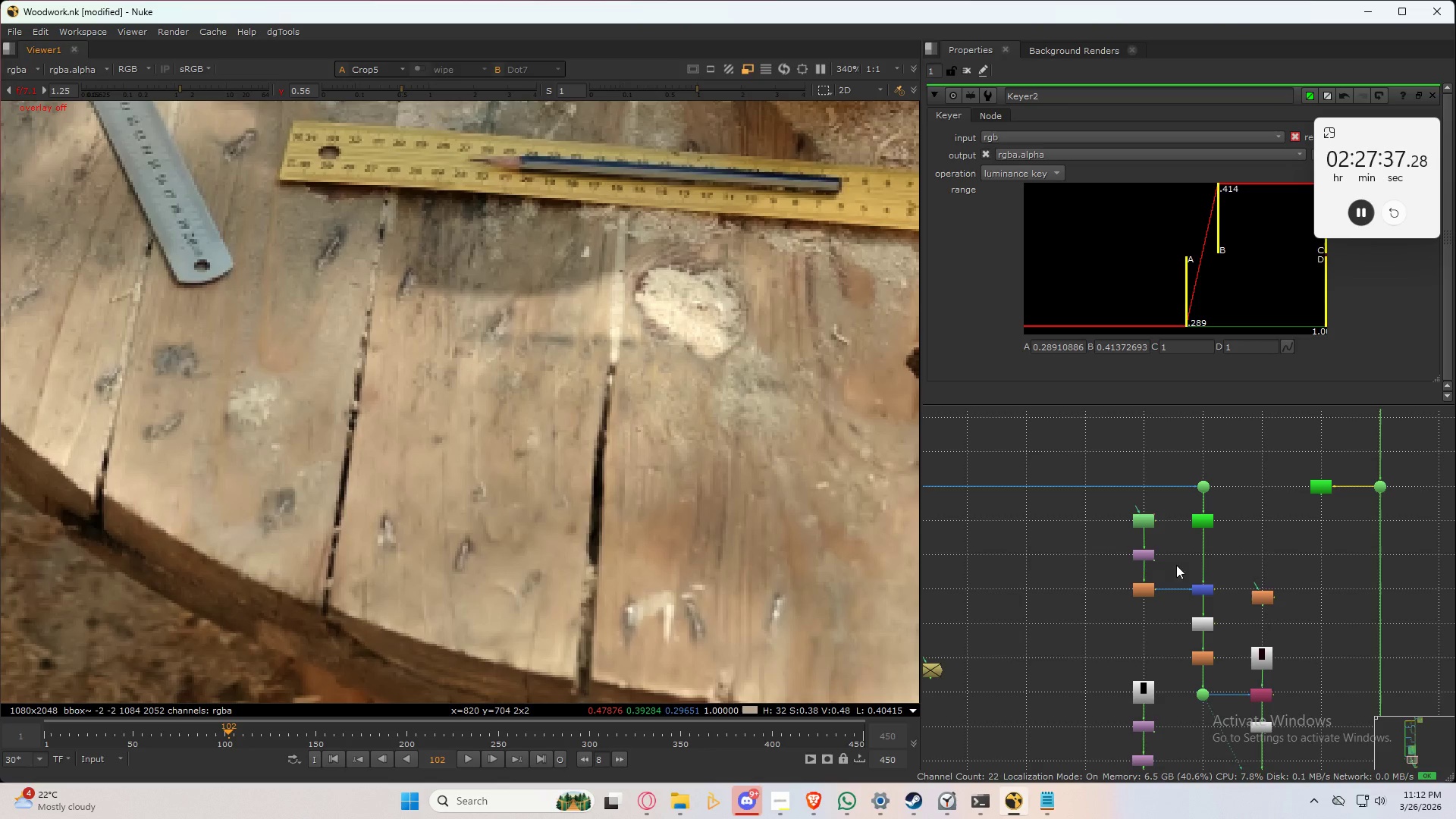 
key(Control+Z)
 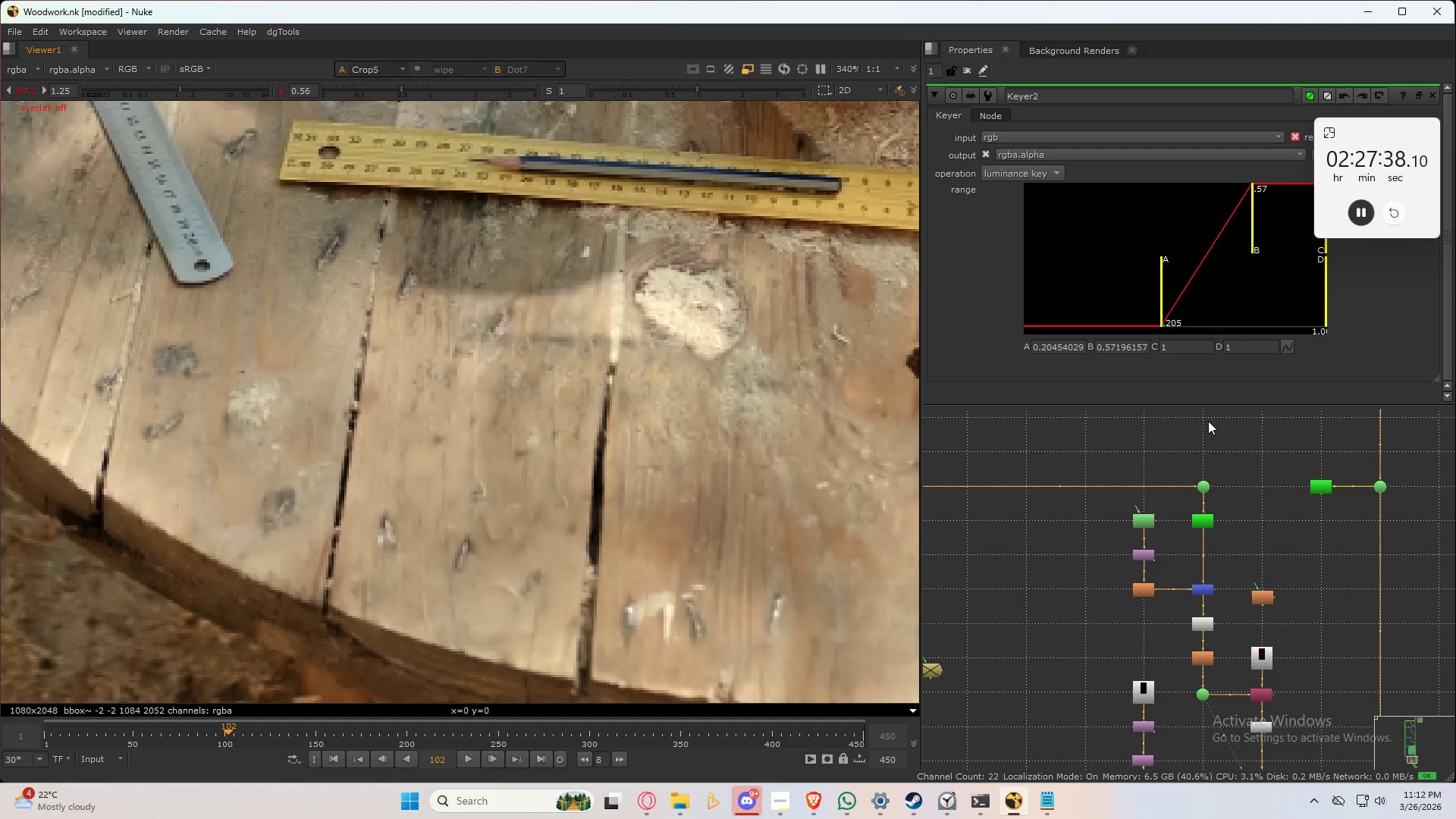 
key(Control+Z)
 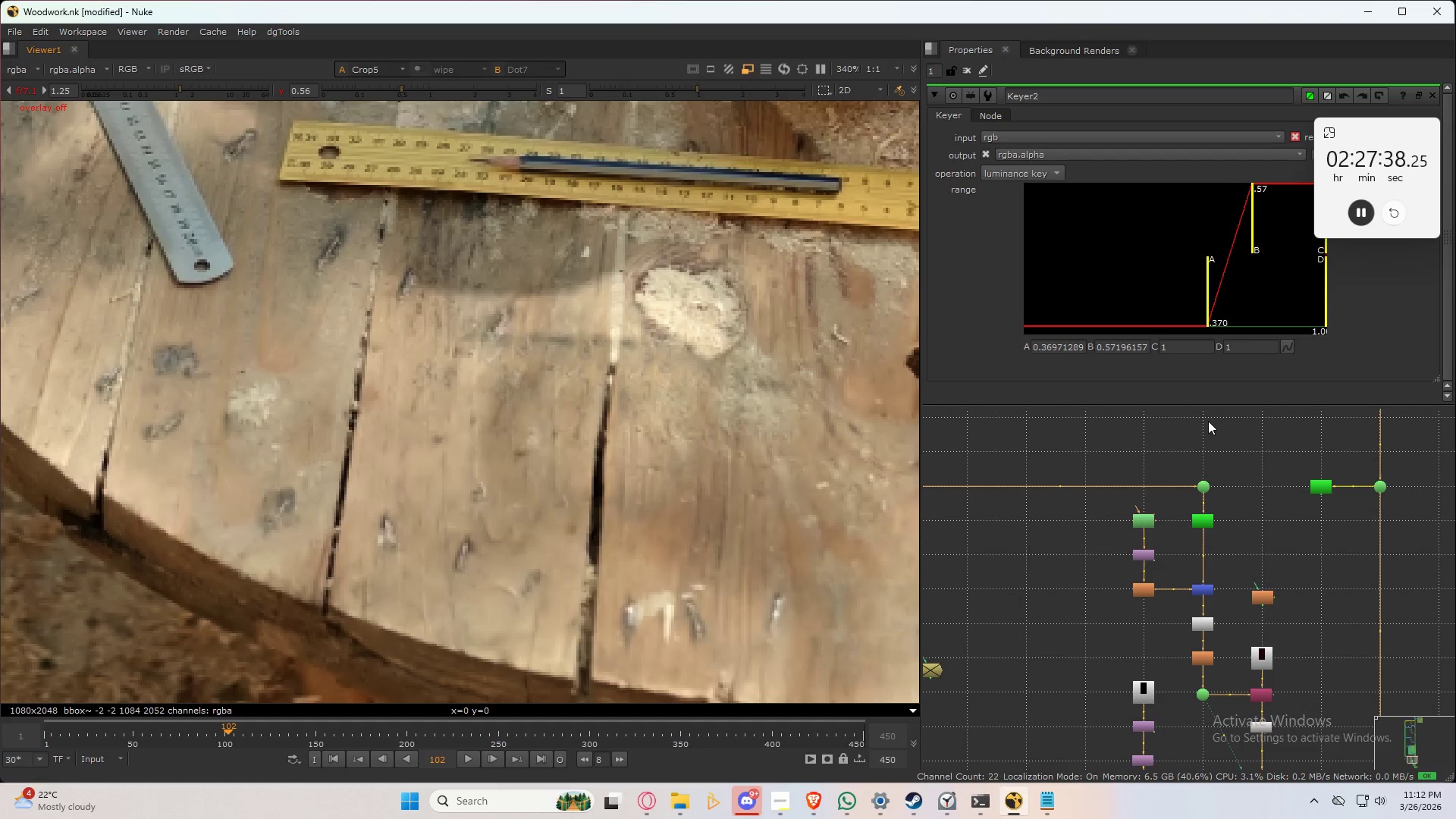 
key(Control+Z)
 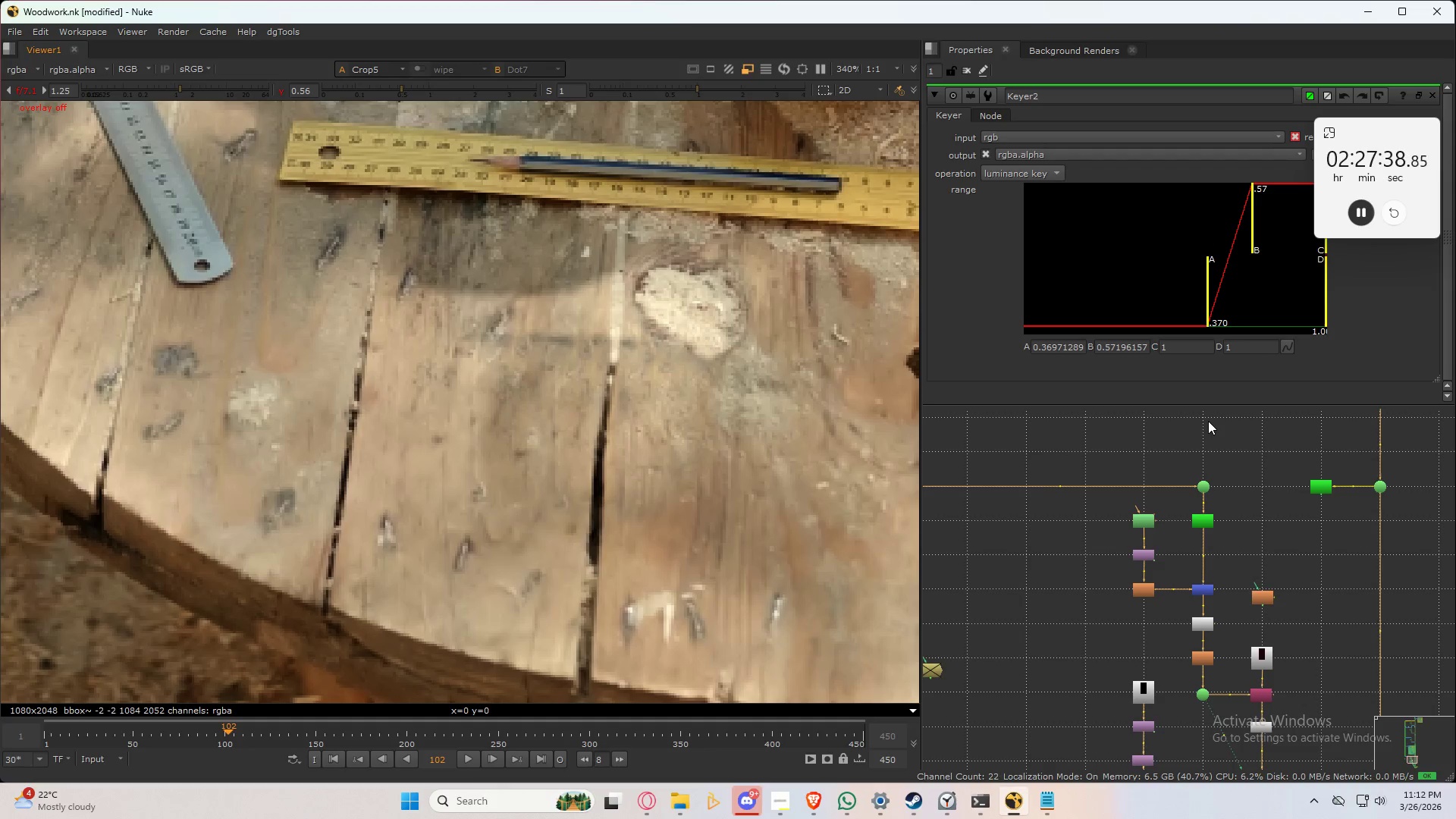 
key(Control+Z)
 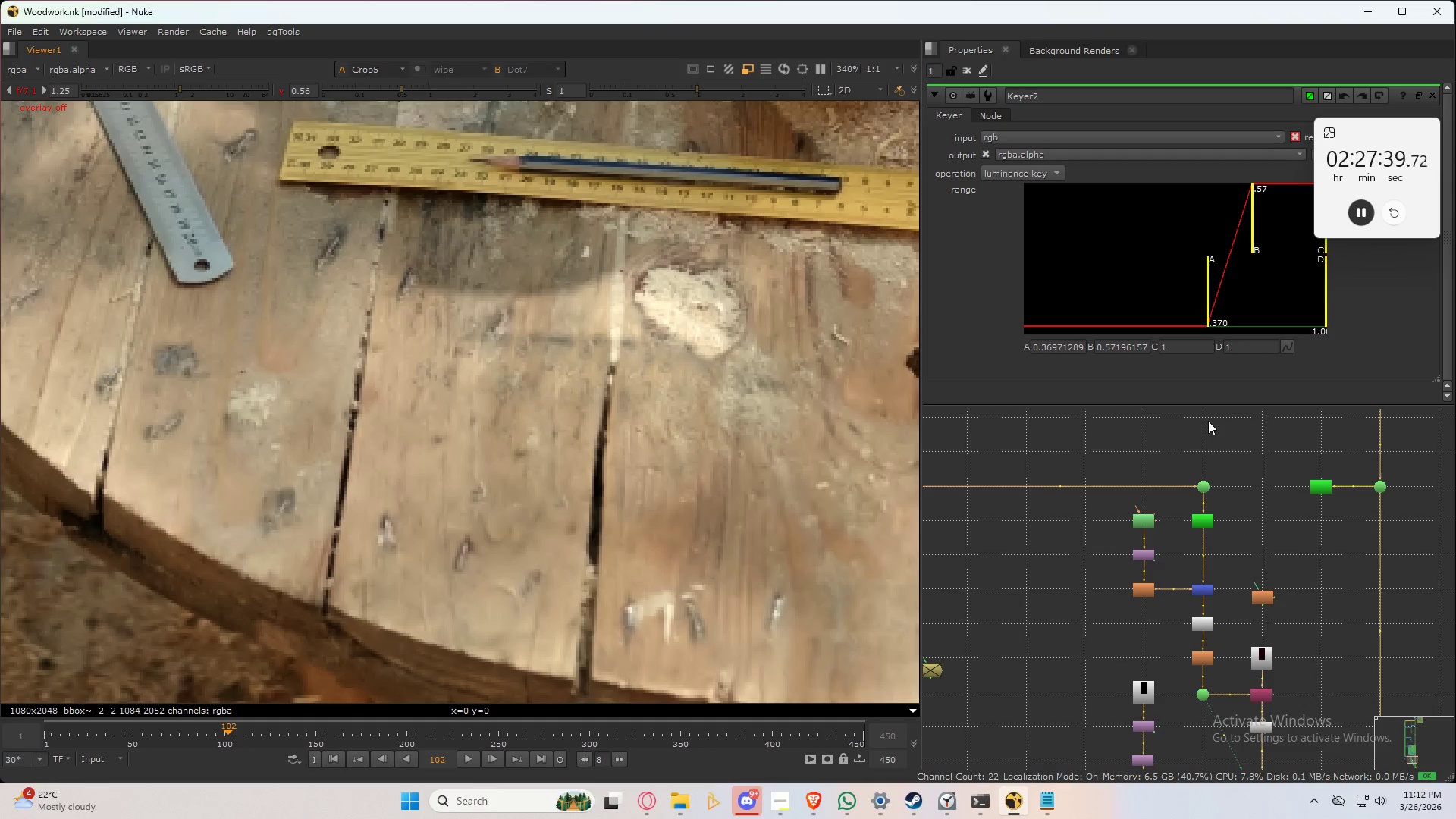 
key(Control+Z)
 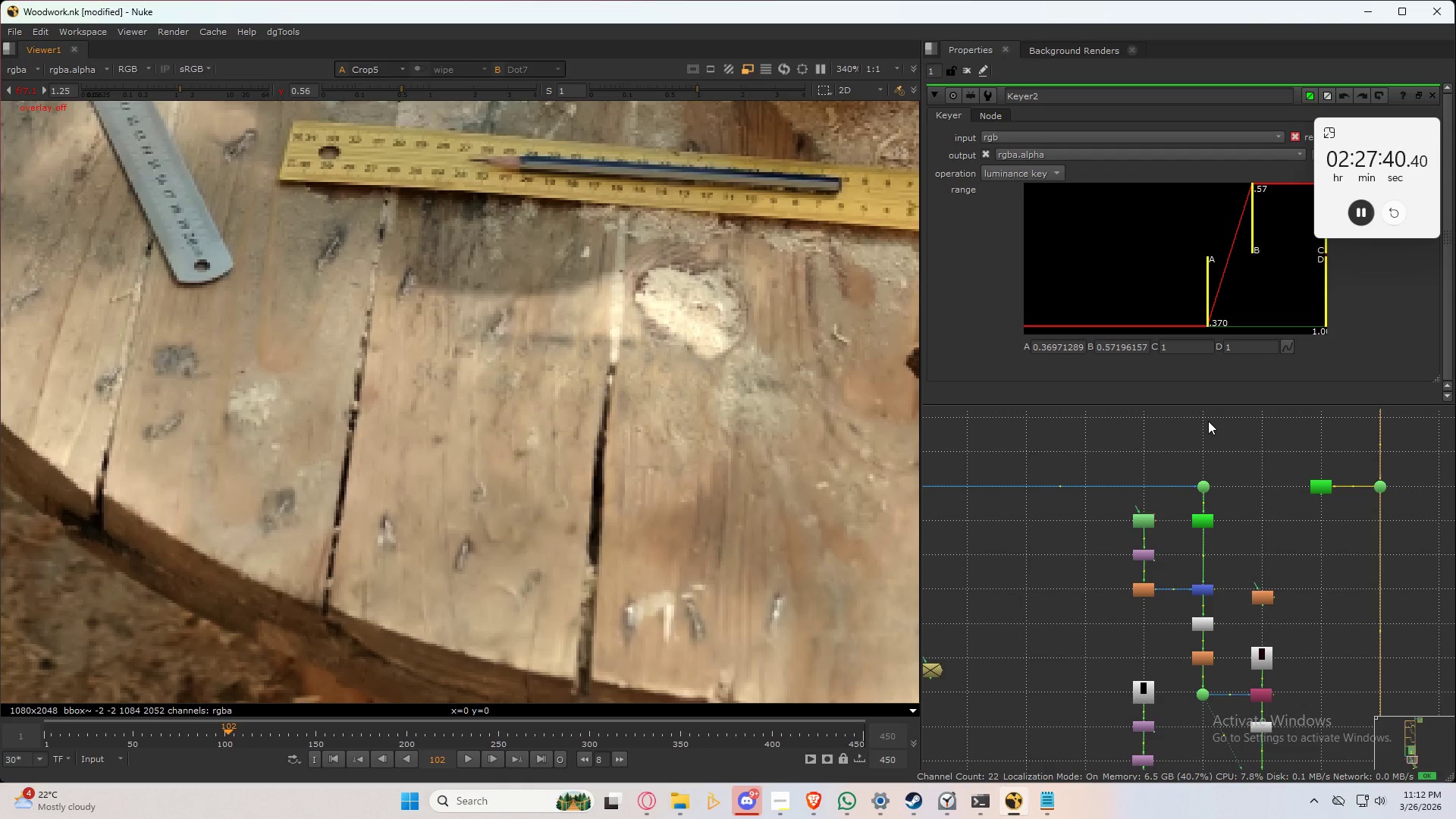 
key(Control+Shift+Z)
 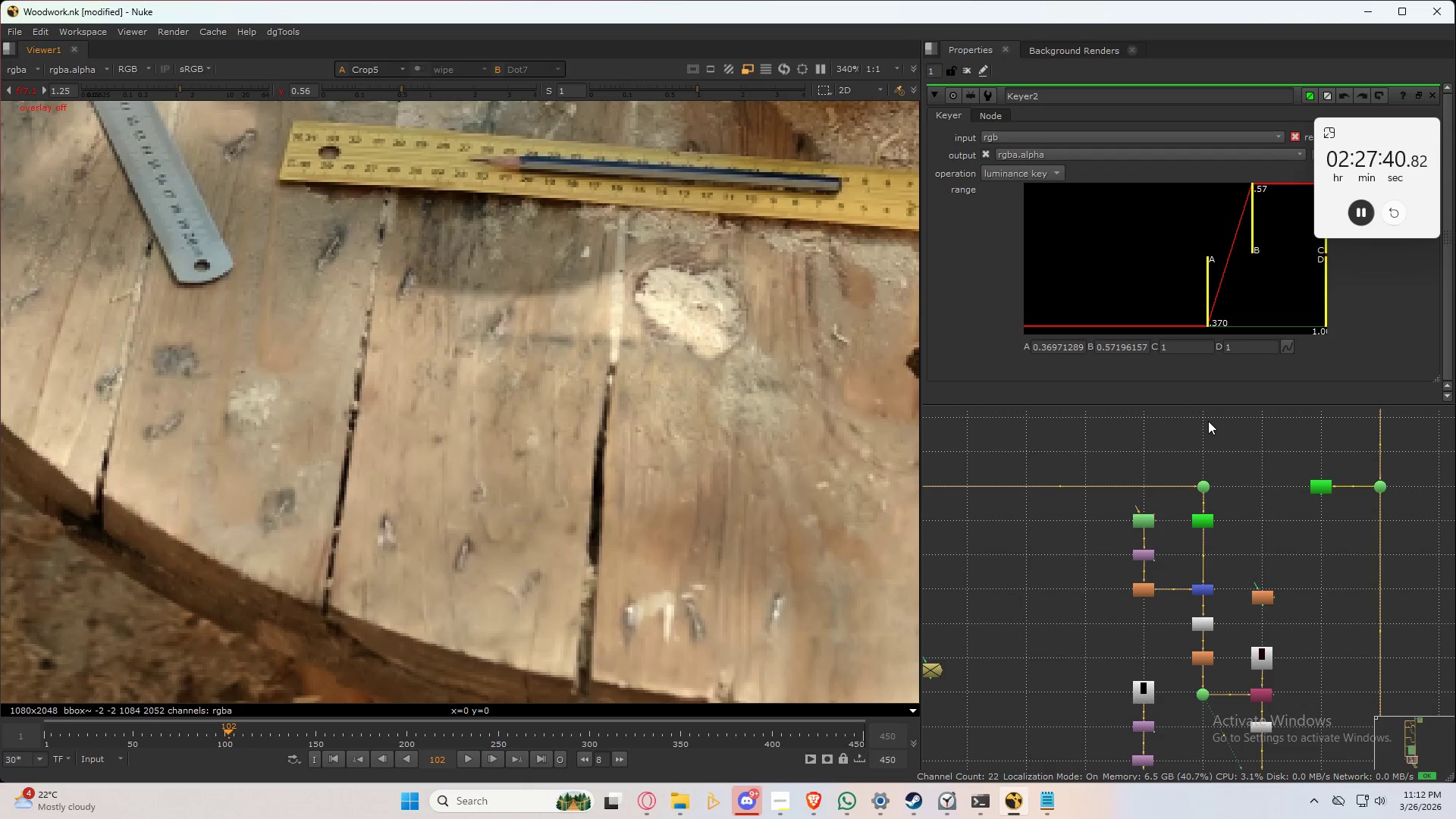 
key(Control+Shift+Z)
 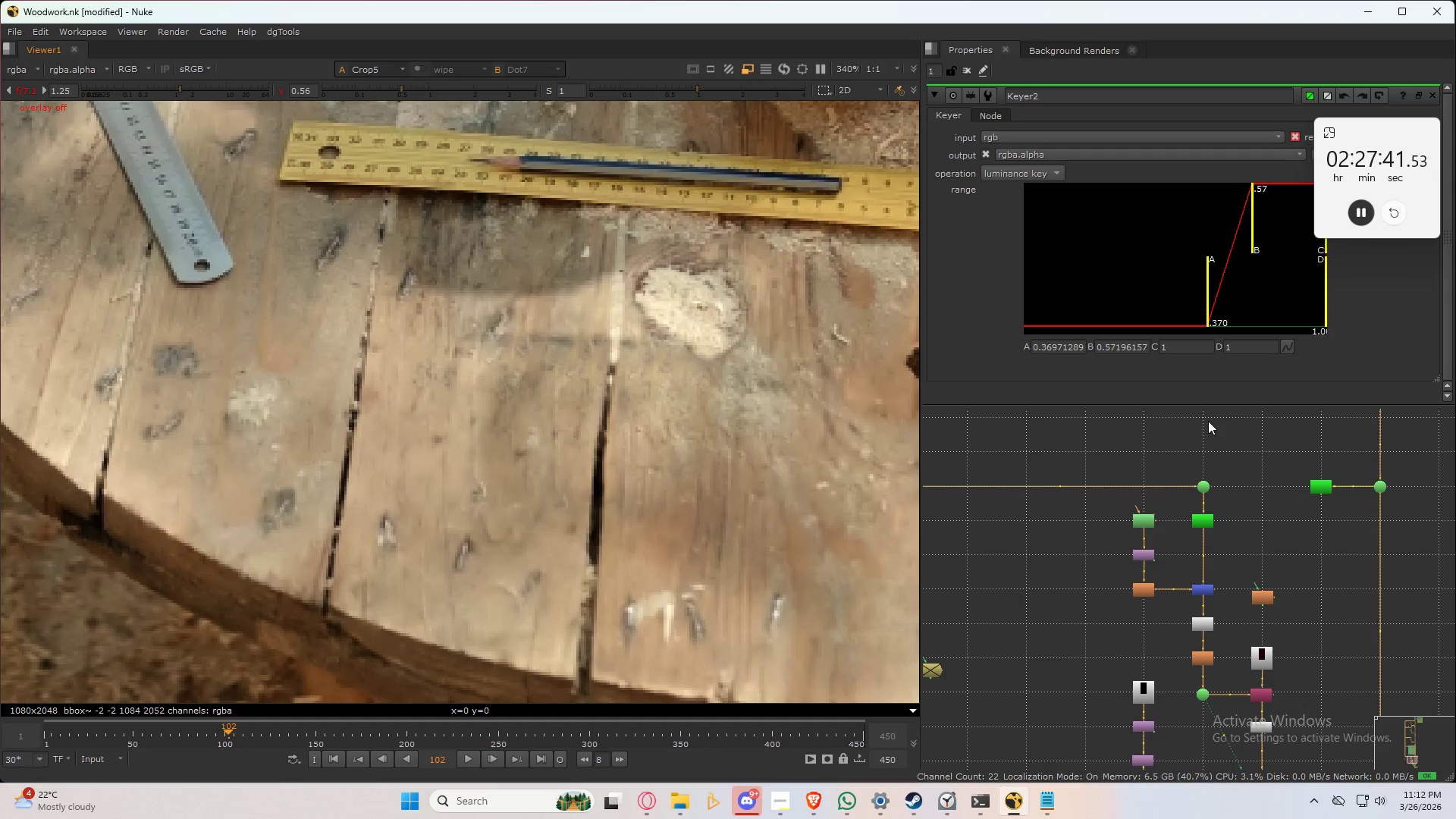 
key(Control+Shift+Z)
 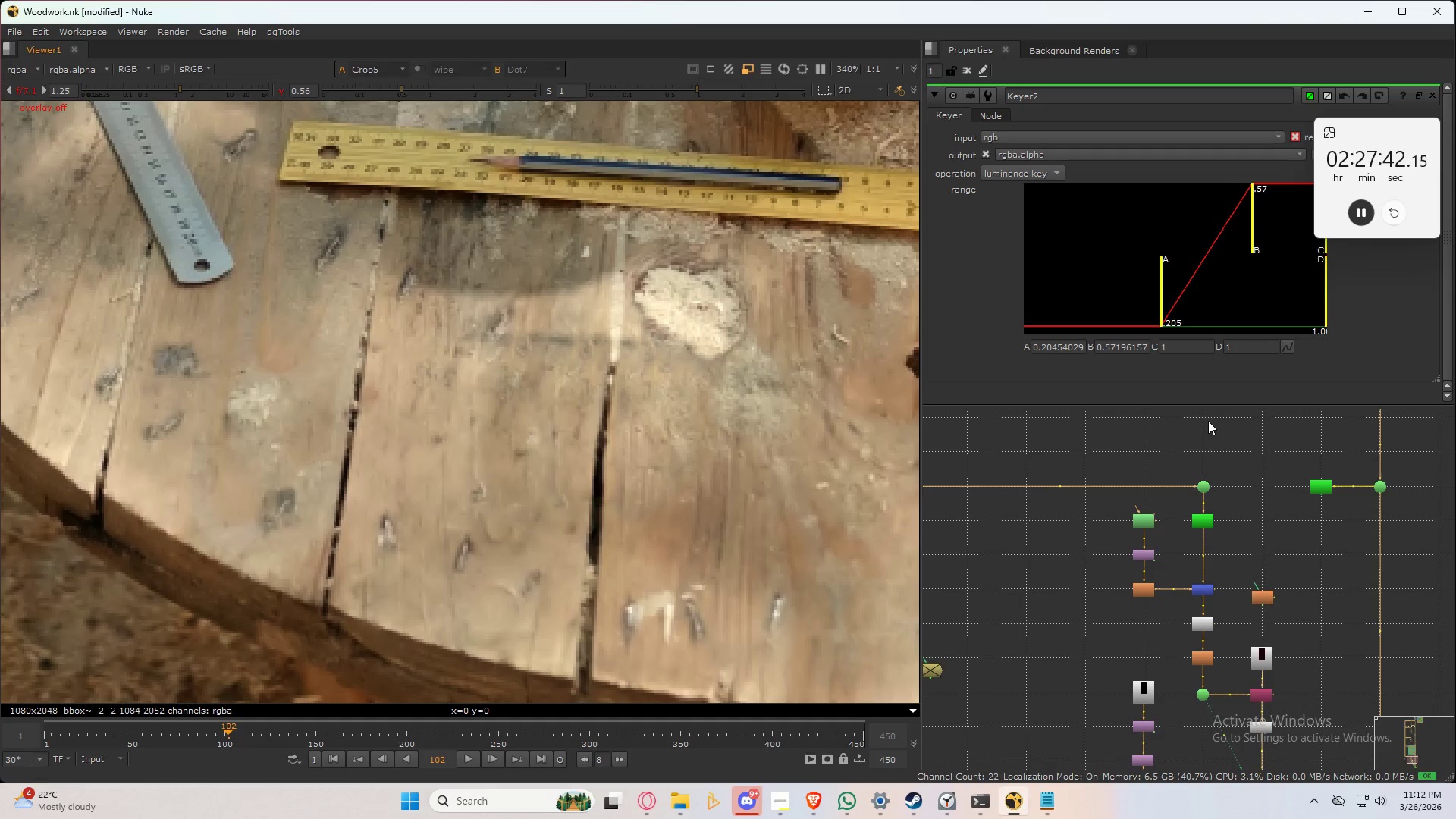 
key(Control+Z)
 